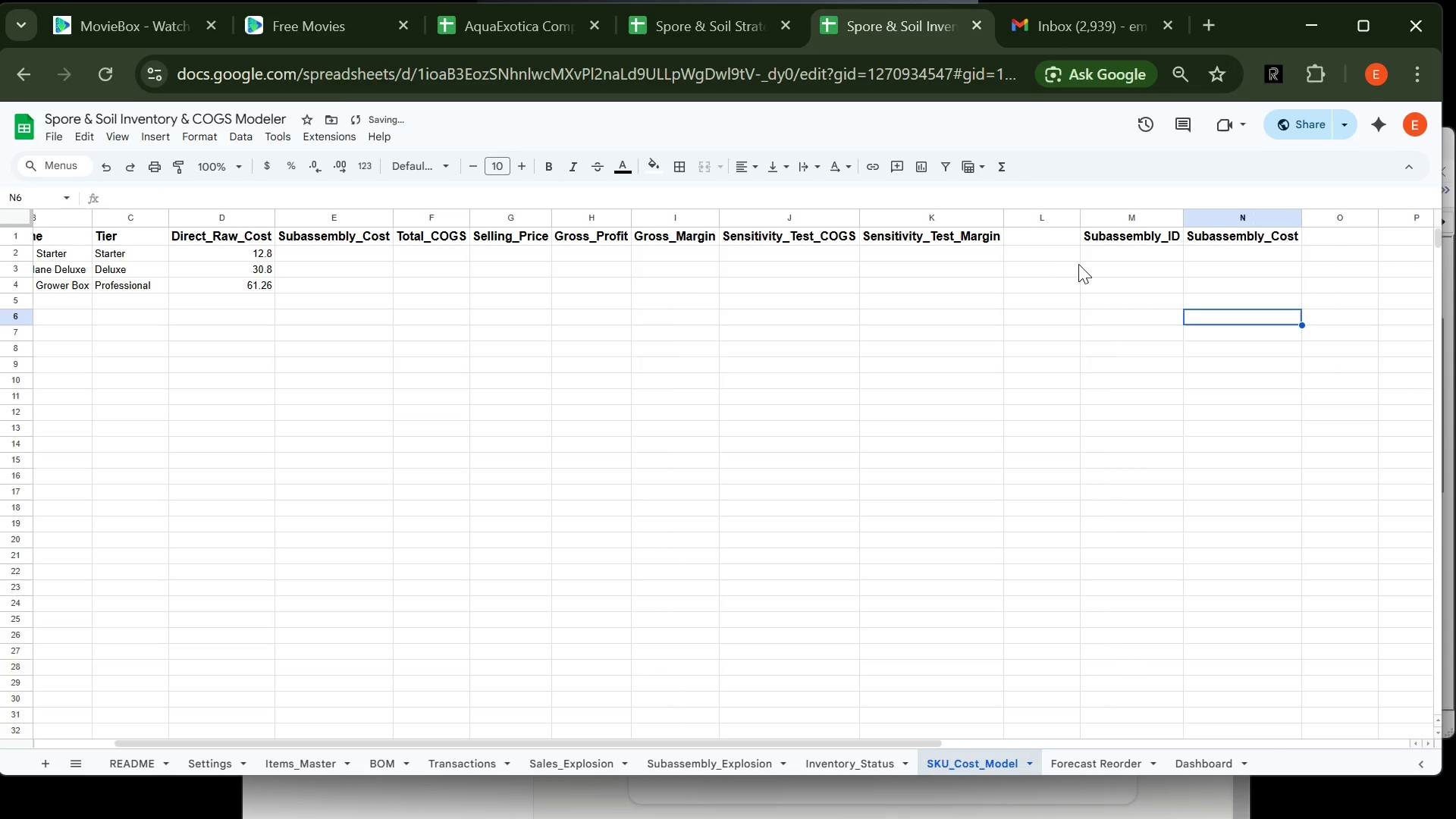 
left_click([1089, 253])
 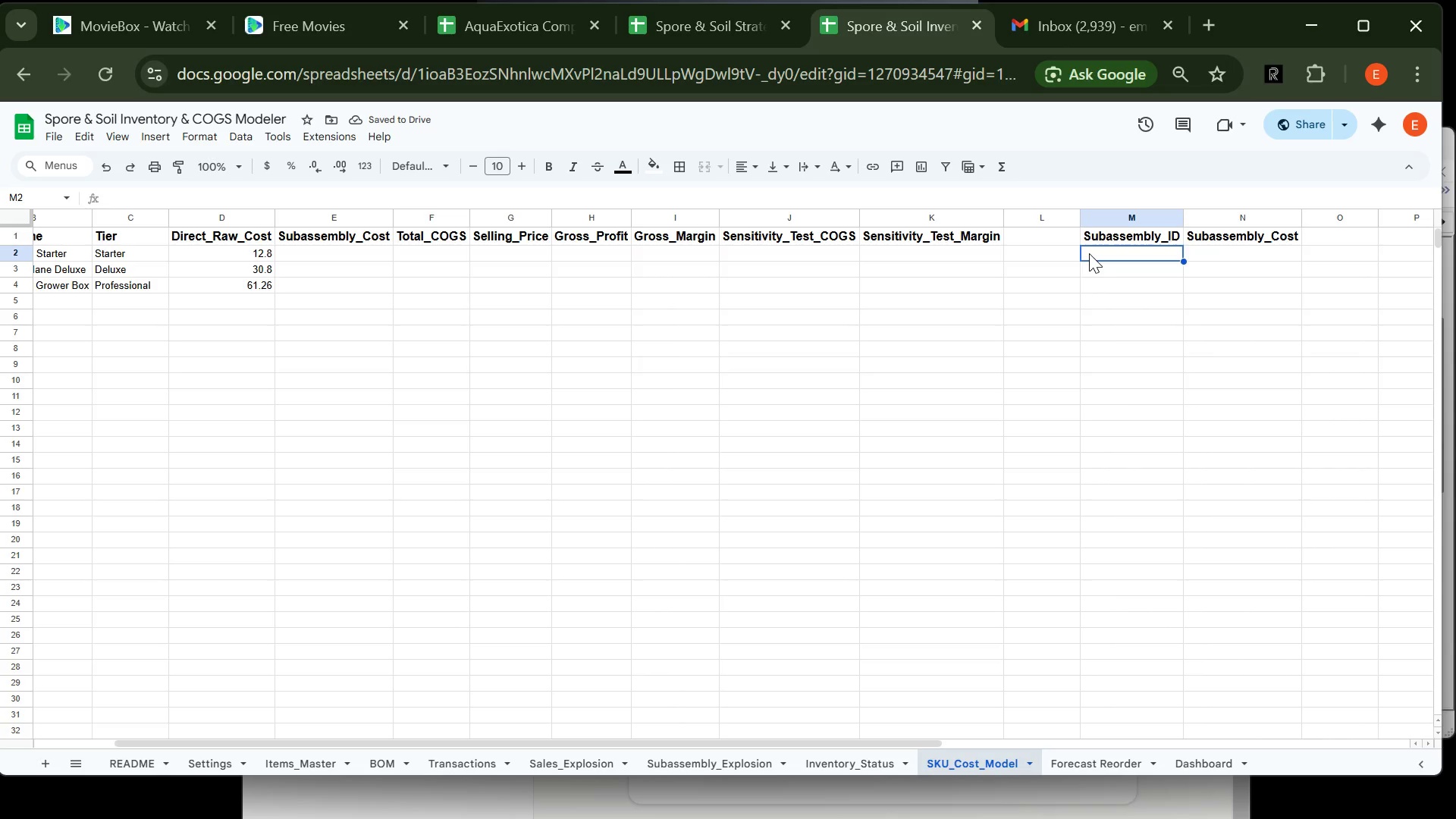 
type(=FILTER(Items_Master!A@)
key(Backspace)
type(2:A,Items_Master)
 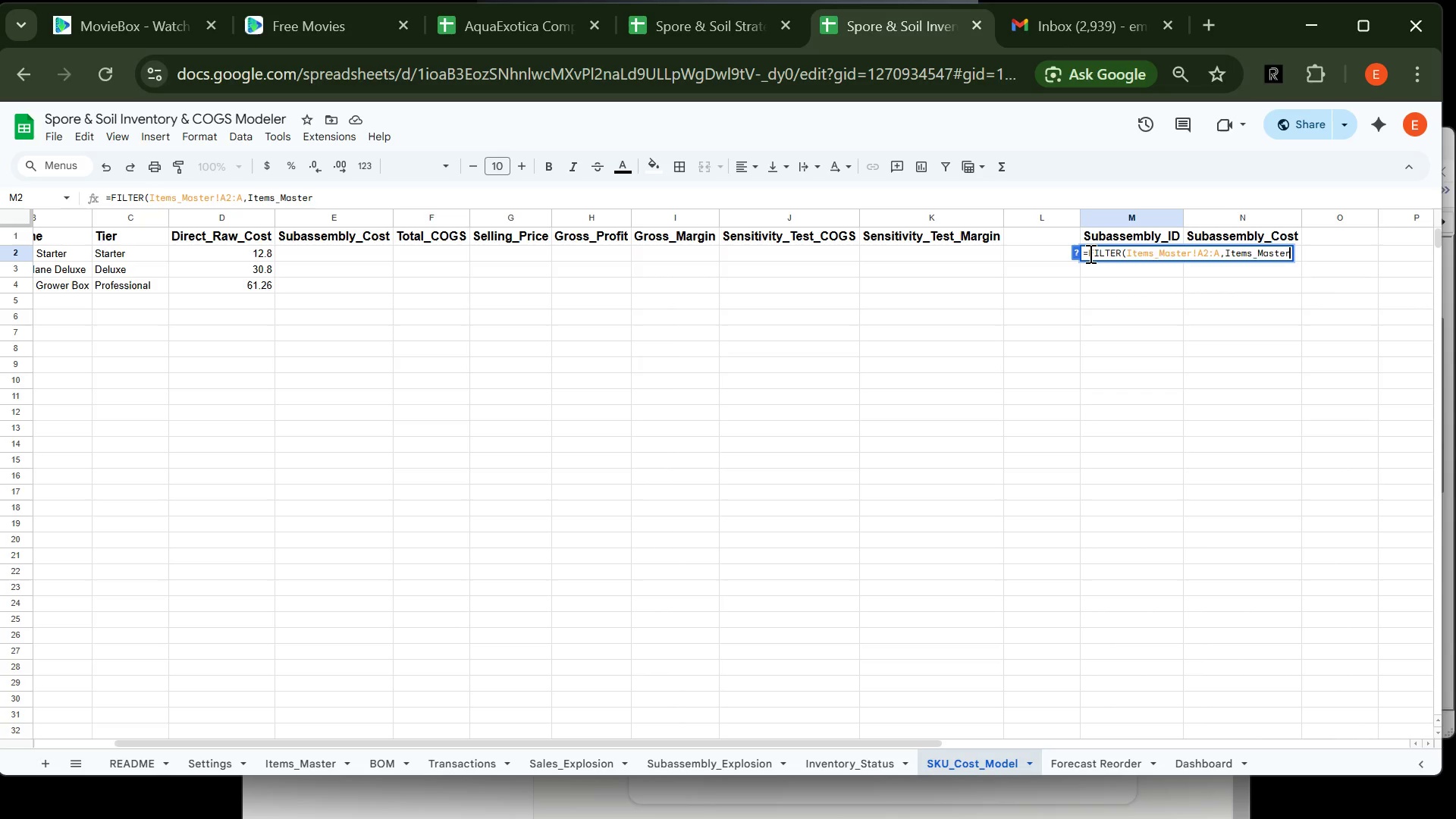 
wait(5.02)
 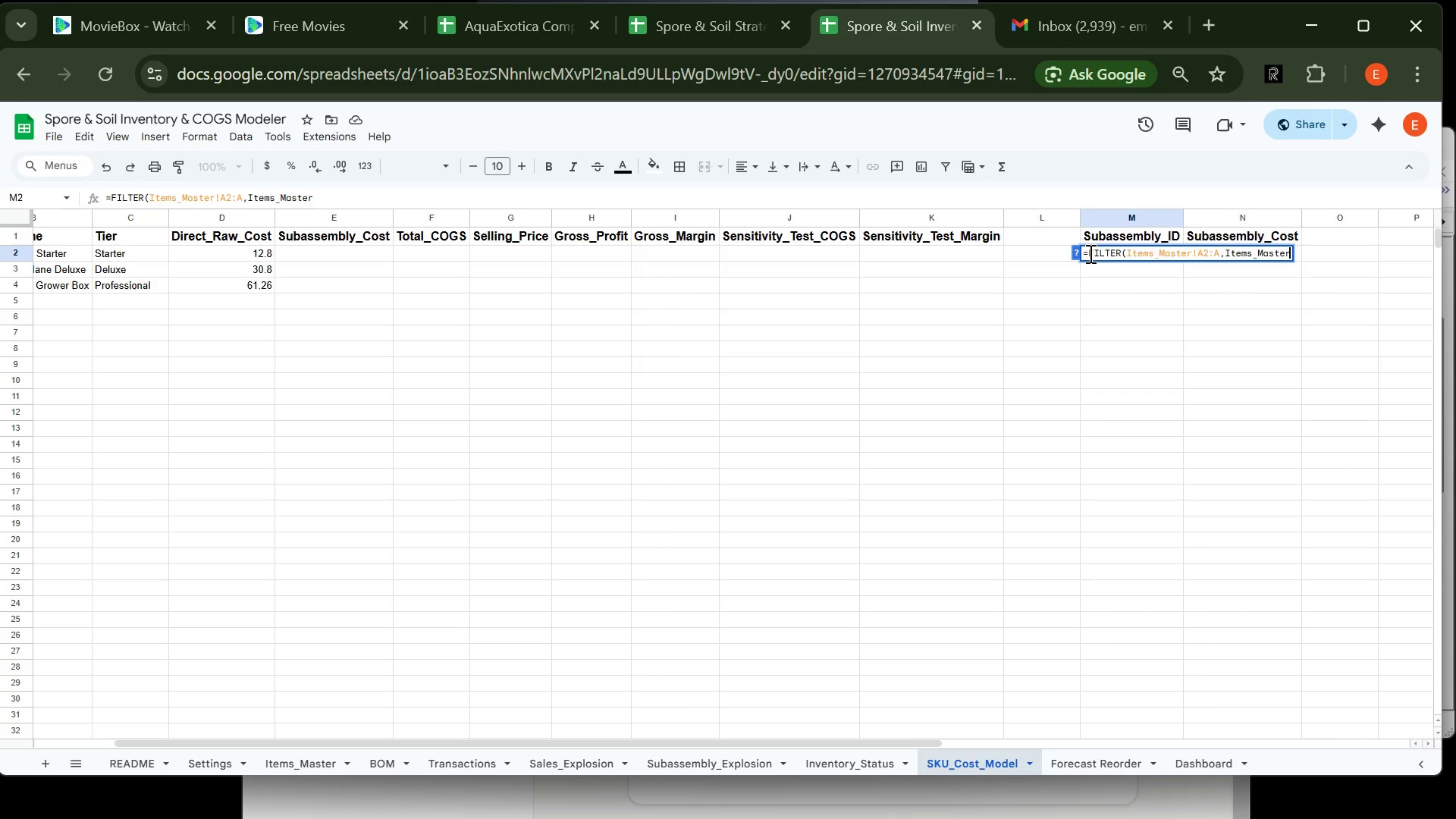 
type(!C@:C)
key(Backspace)
key(Backspace)
key(Backspace)
type(2:C)
 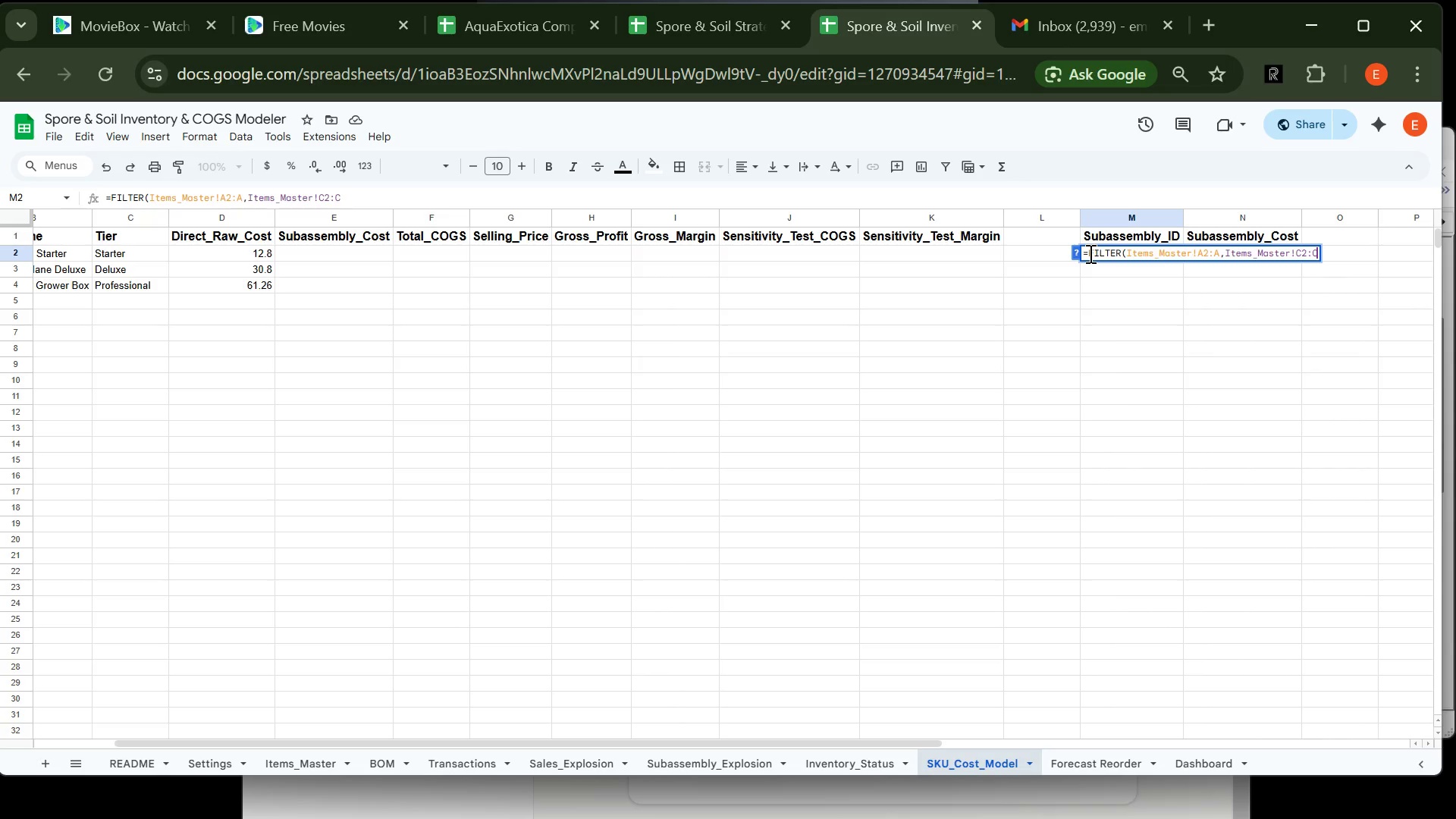 
type(="SUbassembly")
 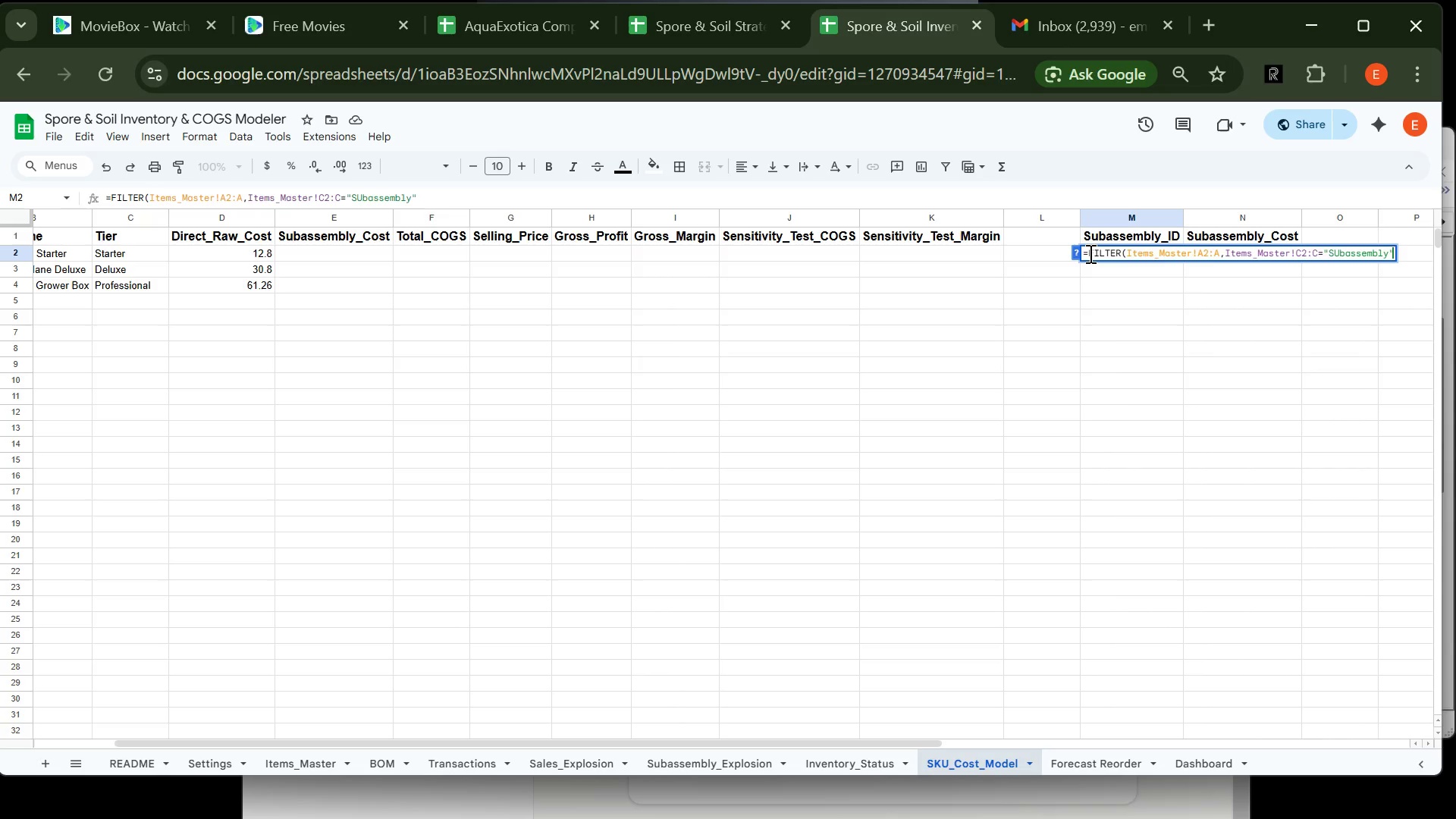 
left_click([1340, 248])
 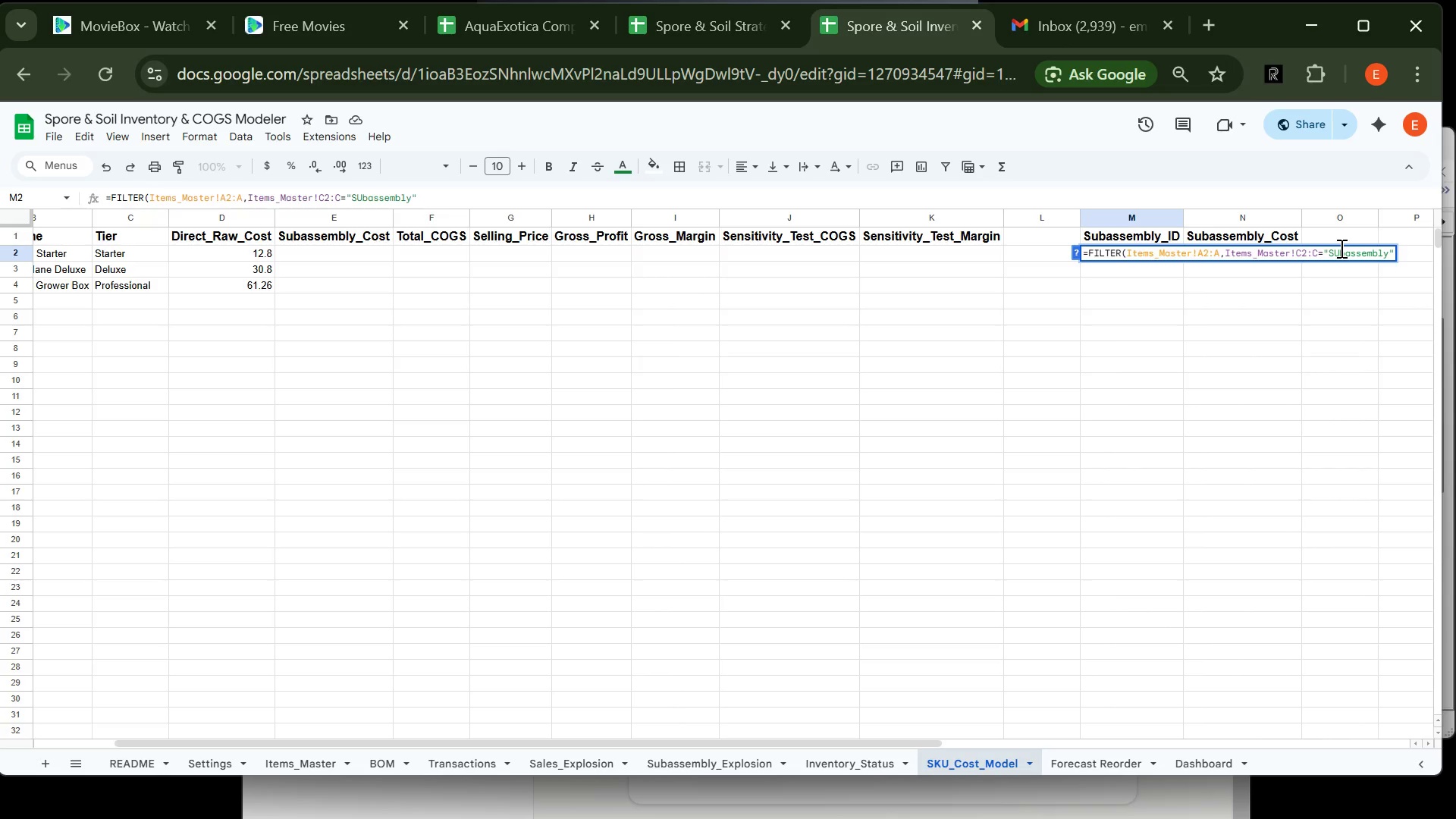 
key(Backspace)
 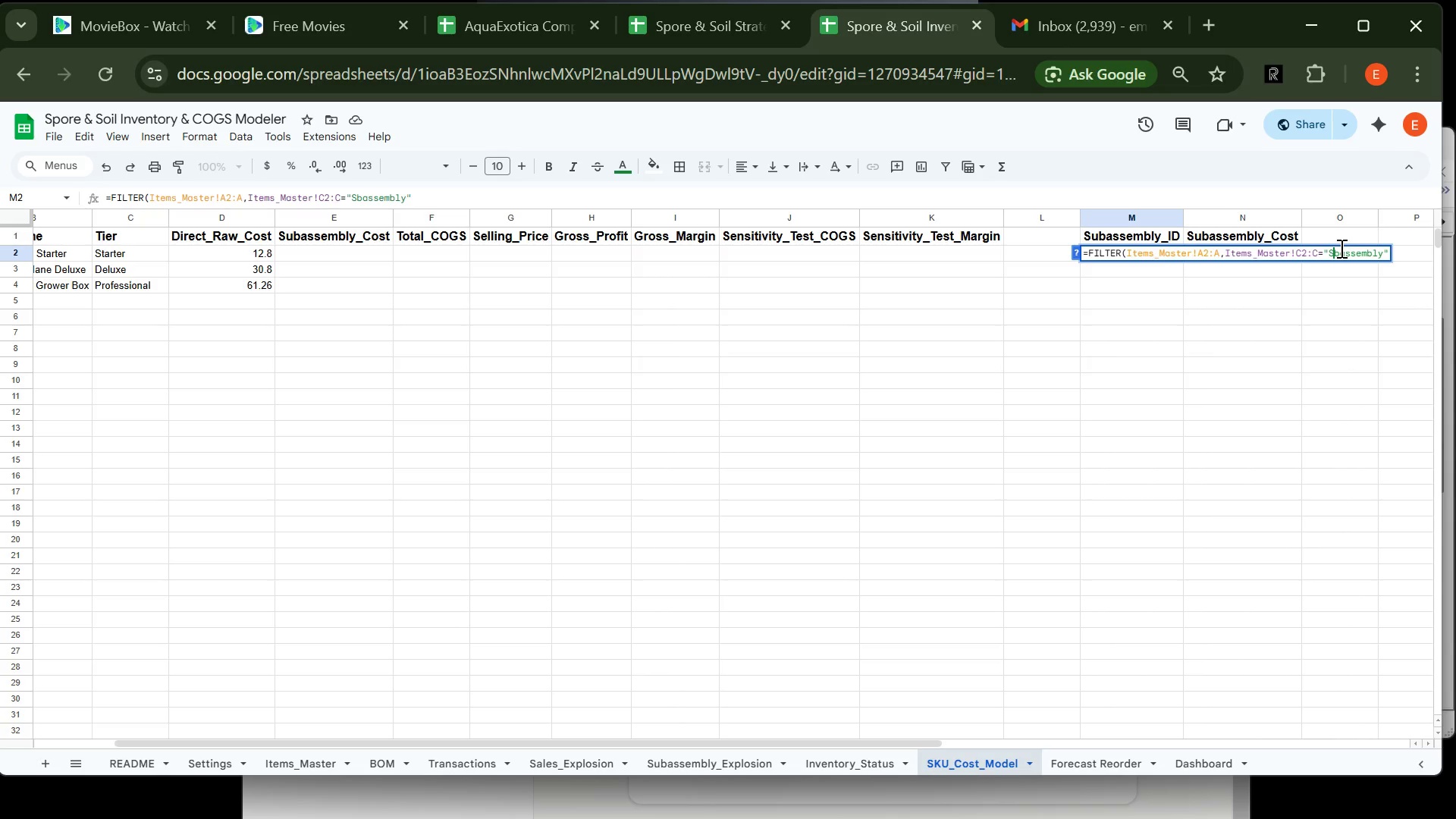 
key(U)
 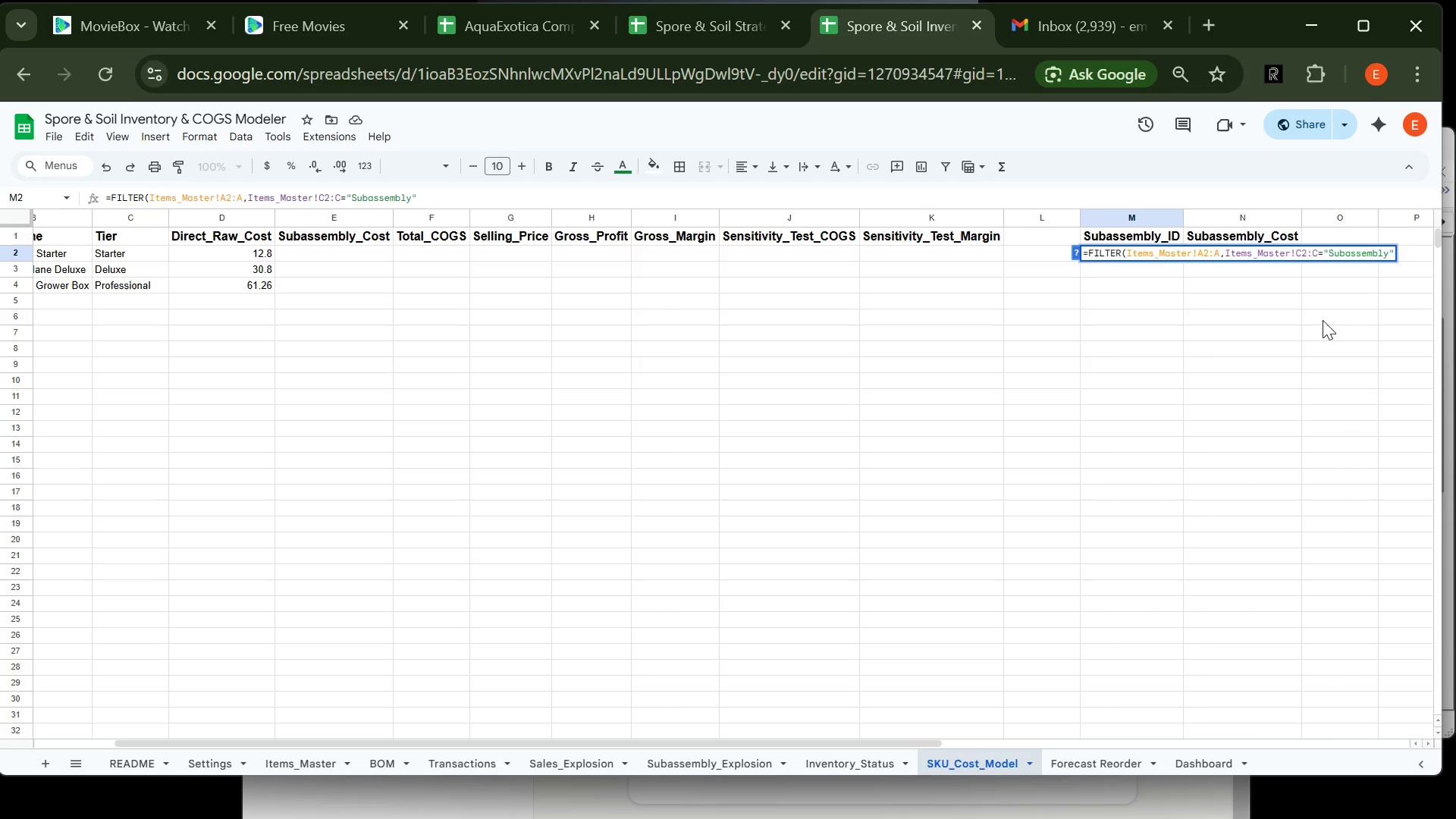 
wait(10.16)
 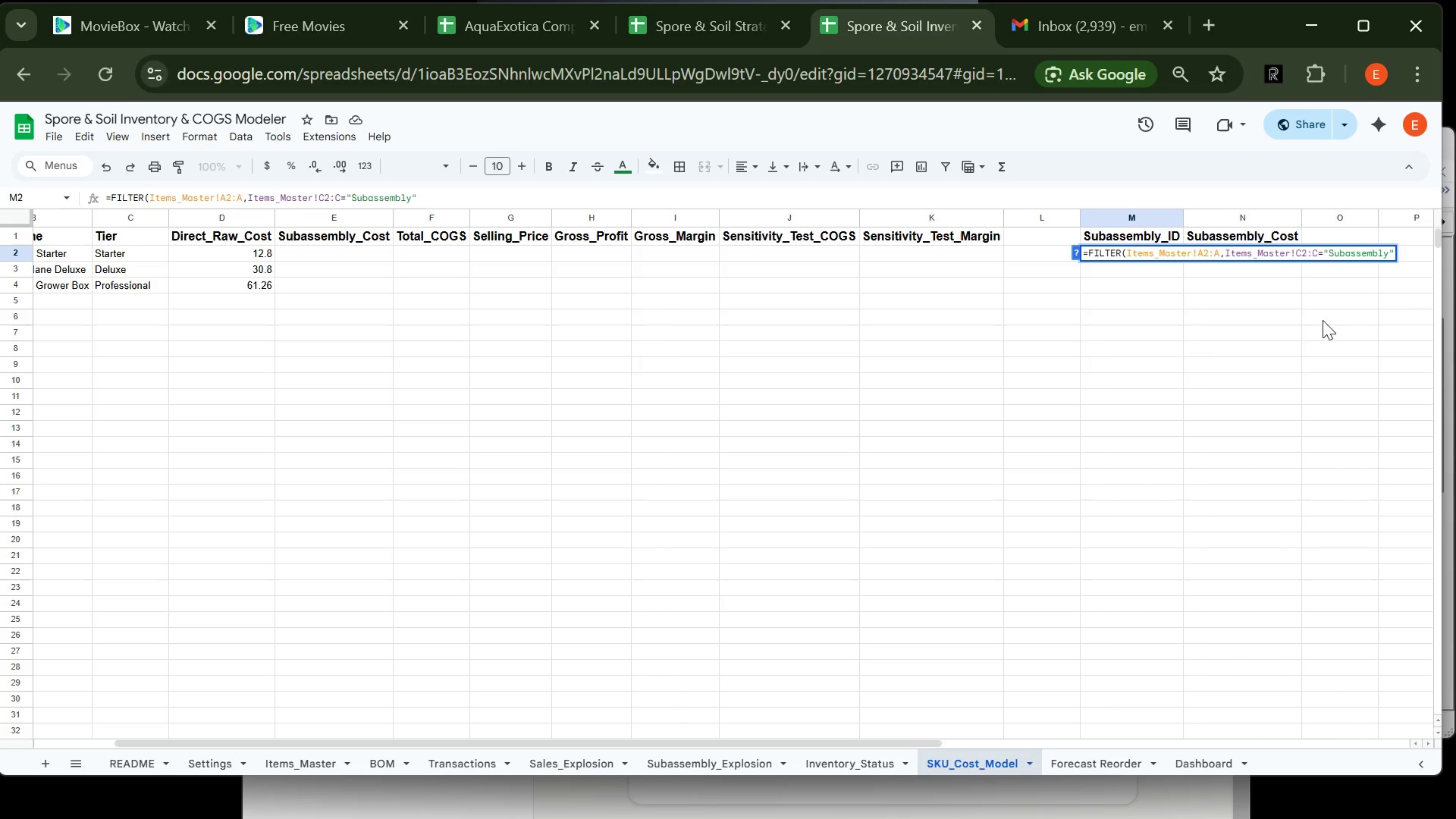 
key(Enter)
 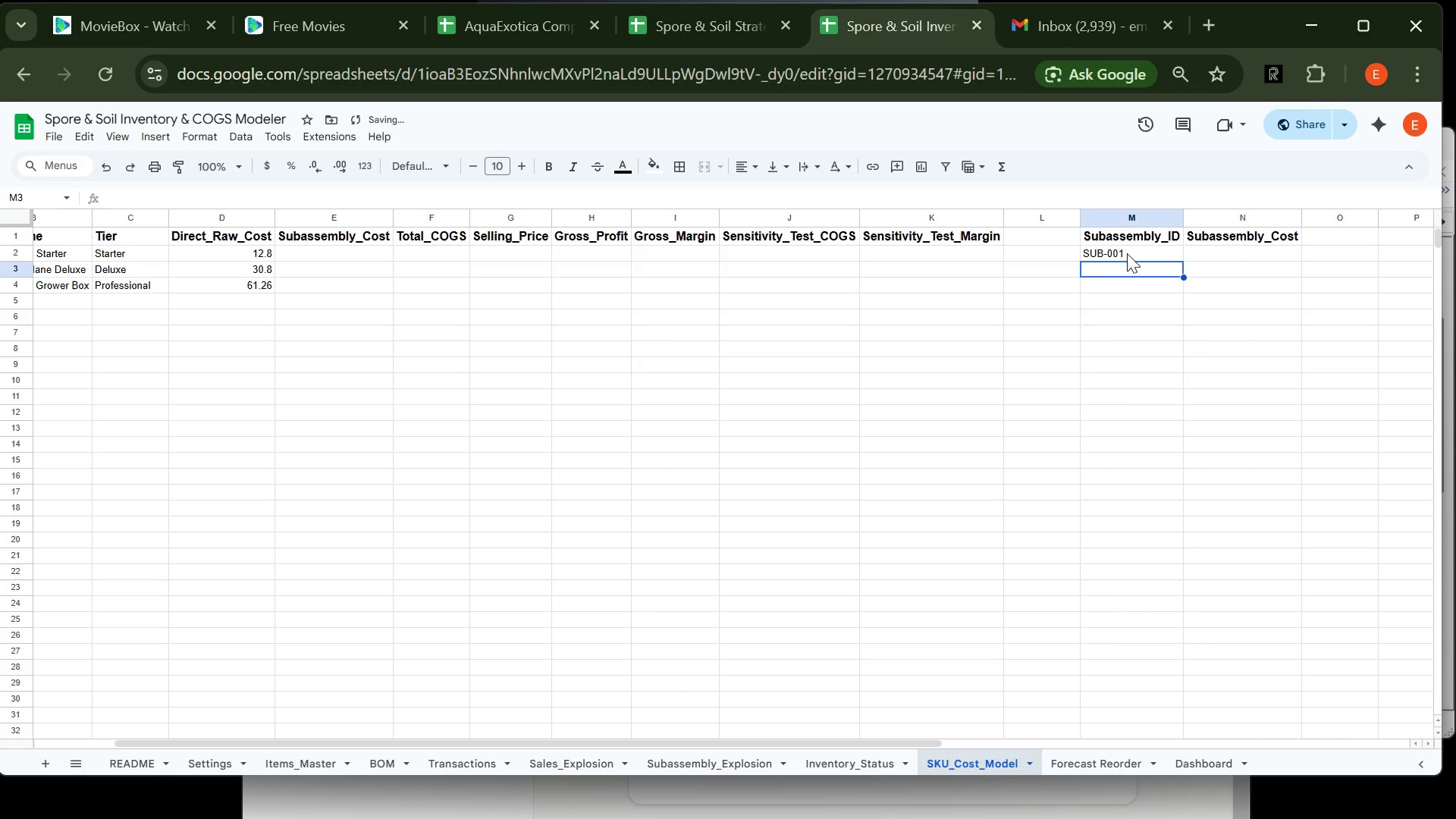 
left_click([1128, 253])
 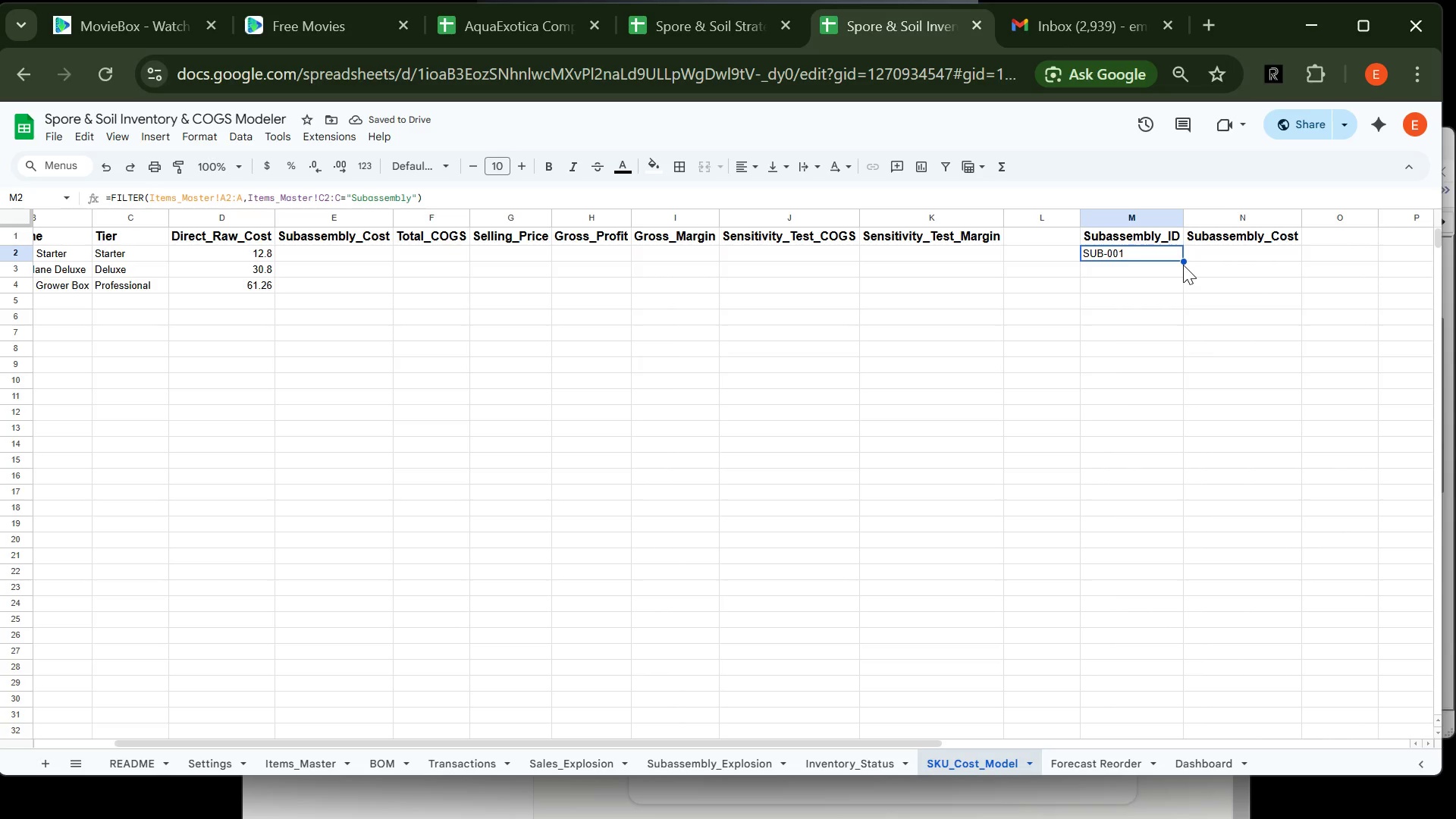 
left_click_drag(start_coordinate=[1185, 259], to_coordinate=[1178, 293])
 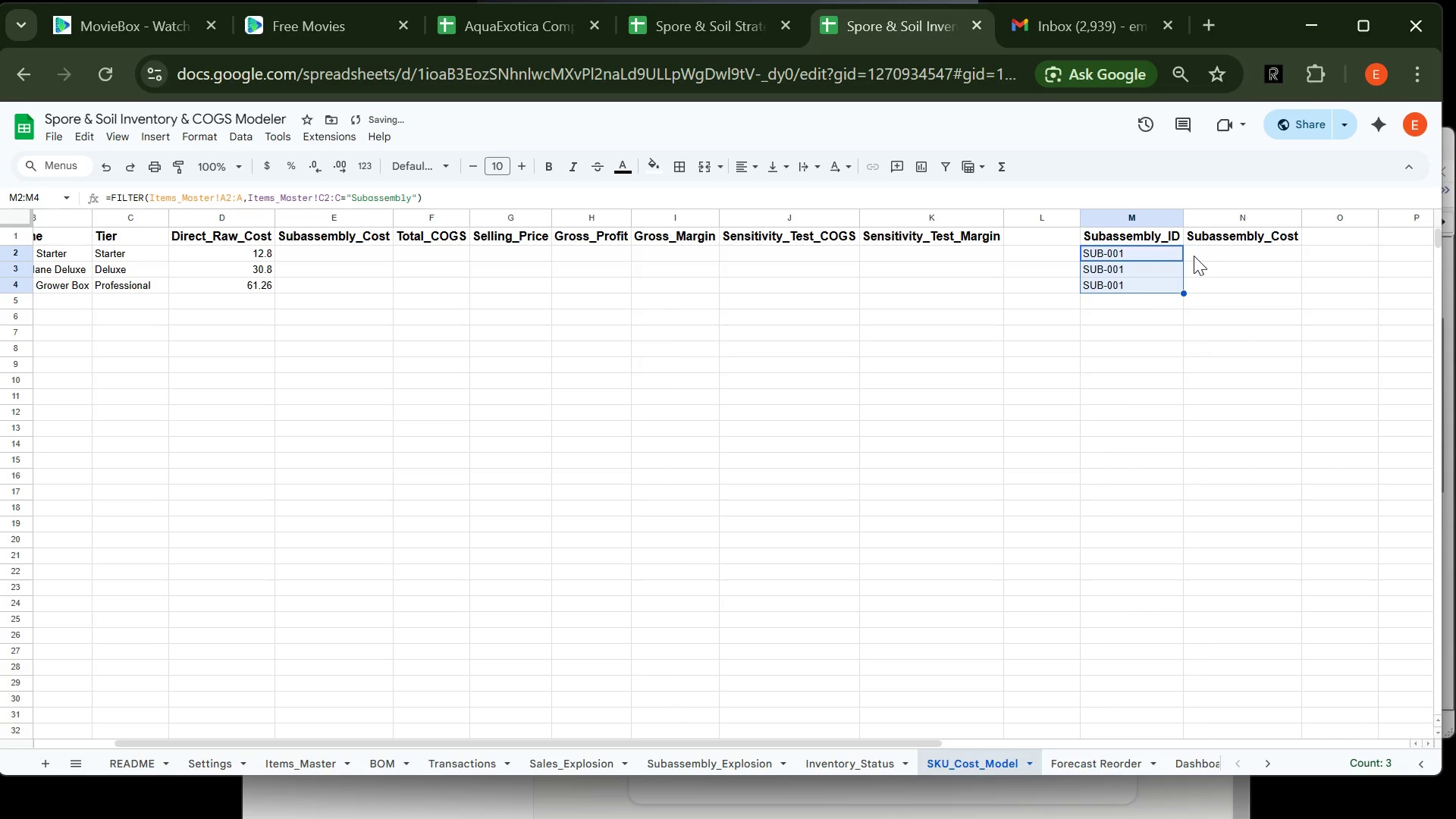 
left_click([1196, 256])
 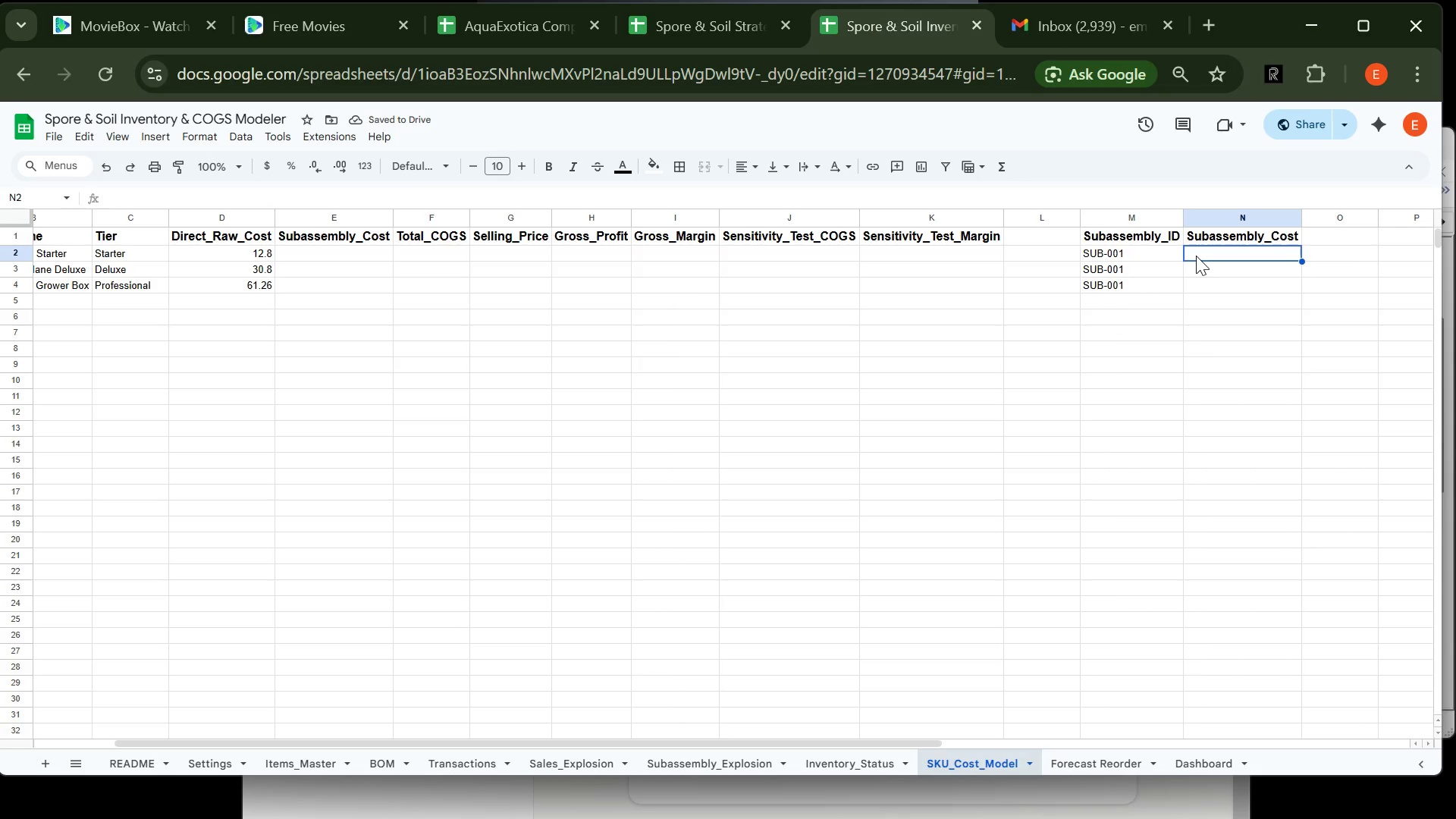 
type(=SUMIFS(BOM!J:J)
 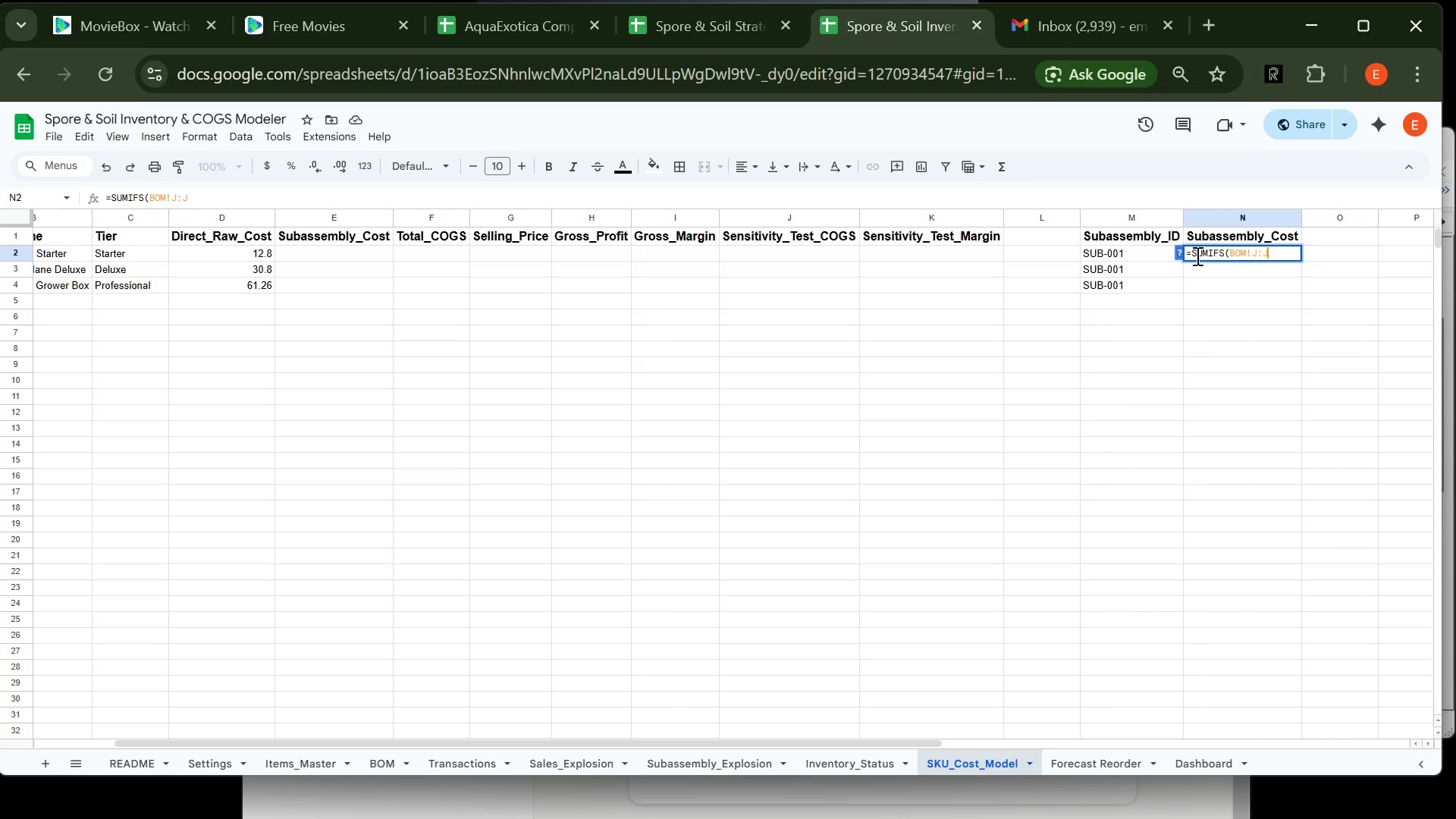 
type(,BOM!A:A,M2,BOM!H:H,"Raw))
 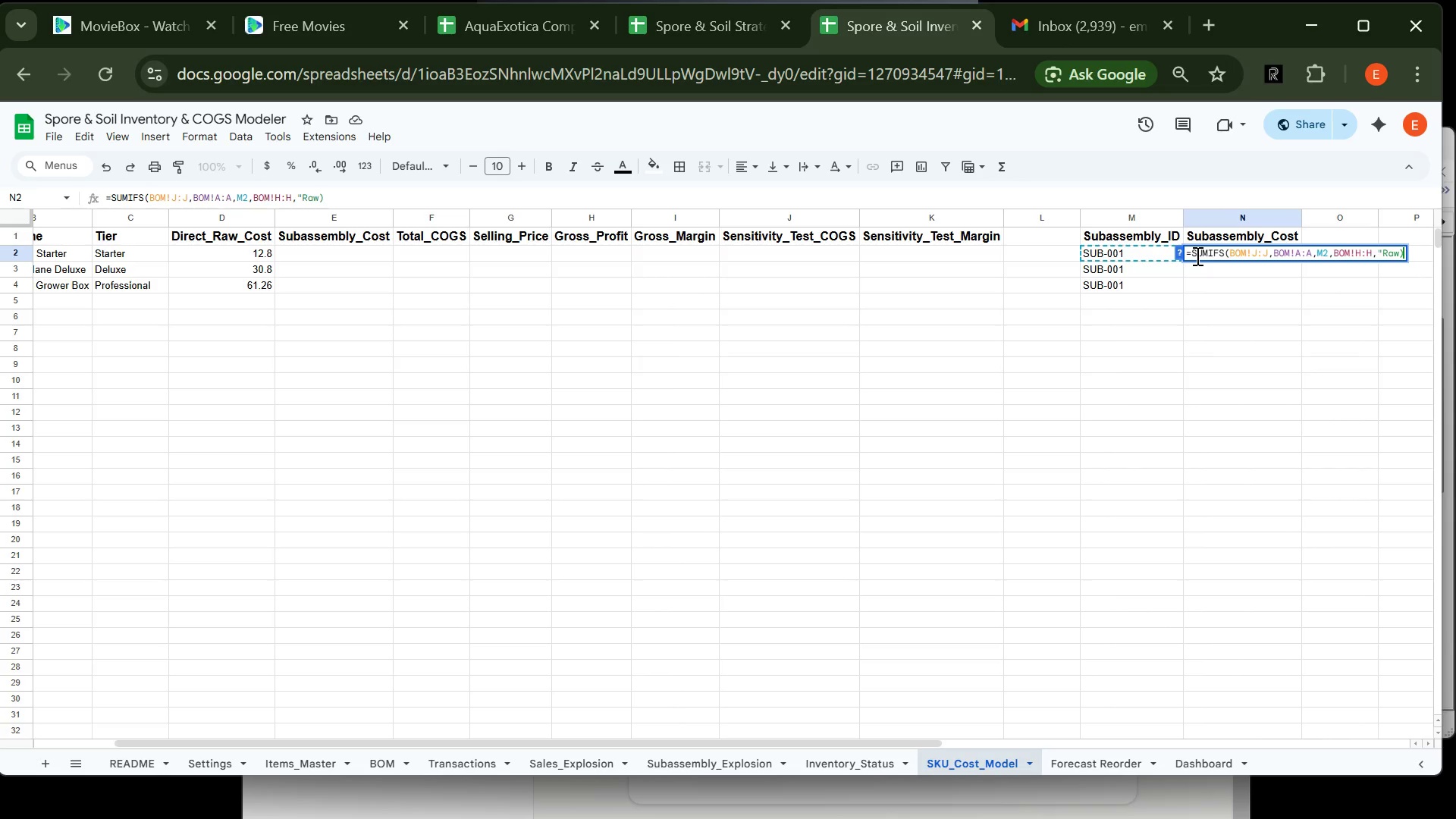 
key(Enter)
 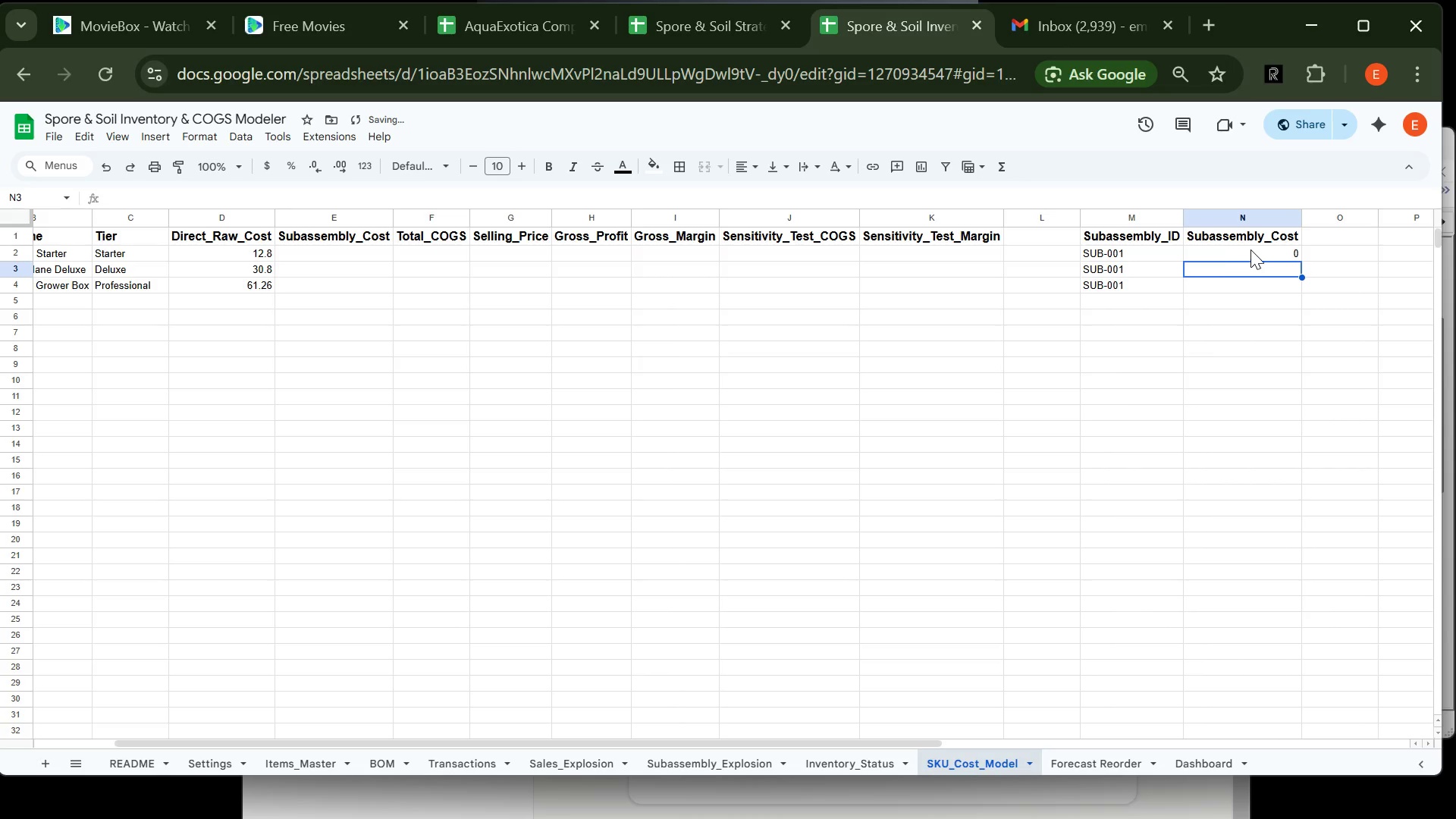 
left_click([1250, 249])
 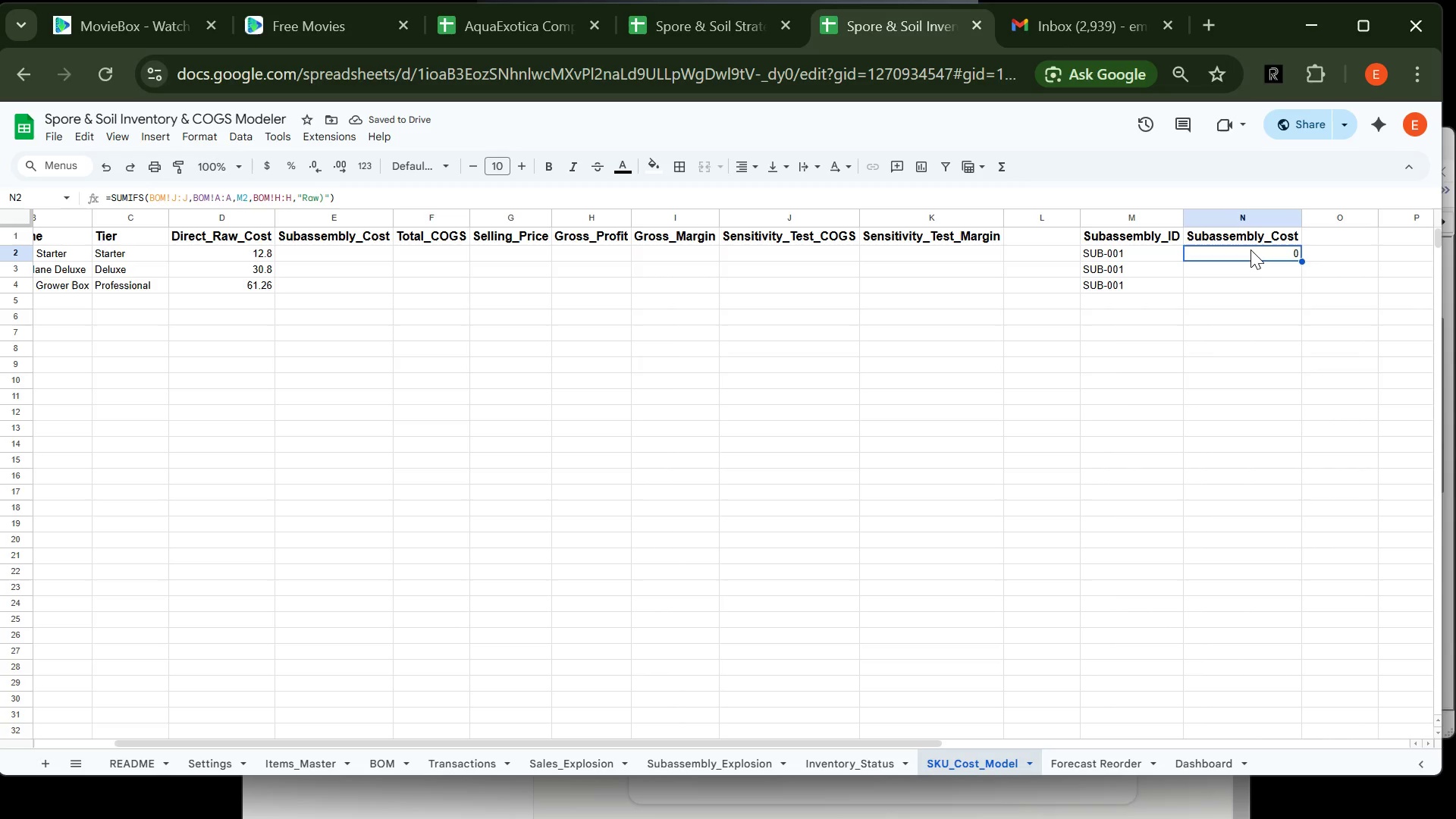 
left_click([1250, 249])
 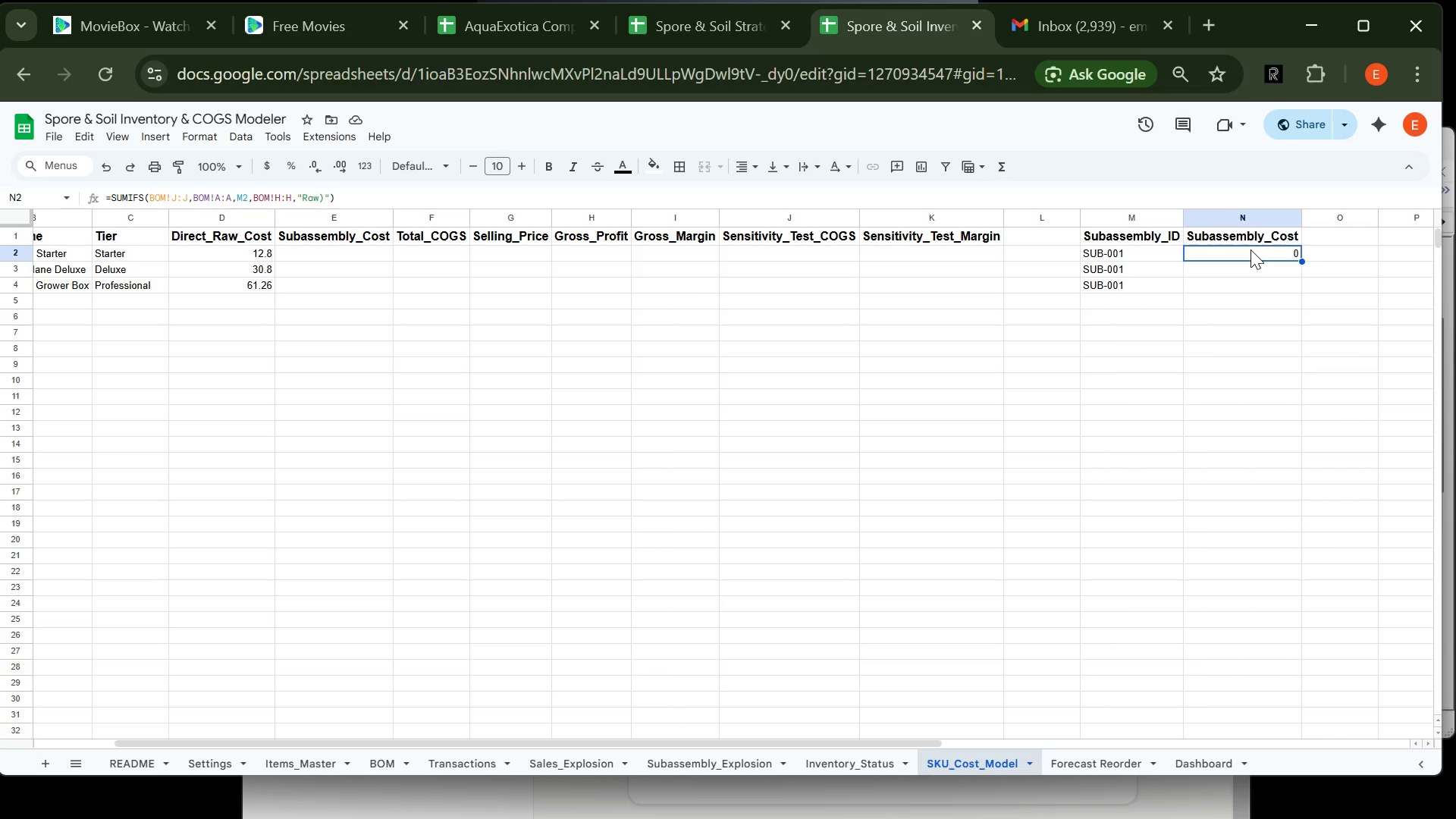 
double_click([1250, 249])
 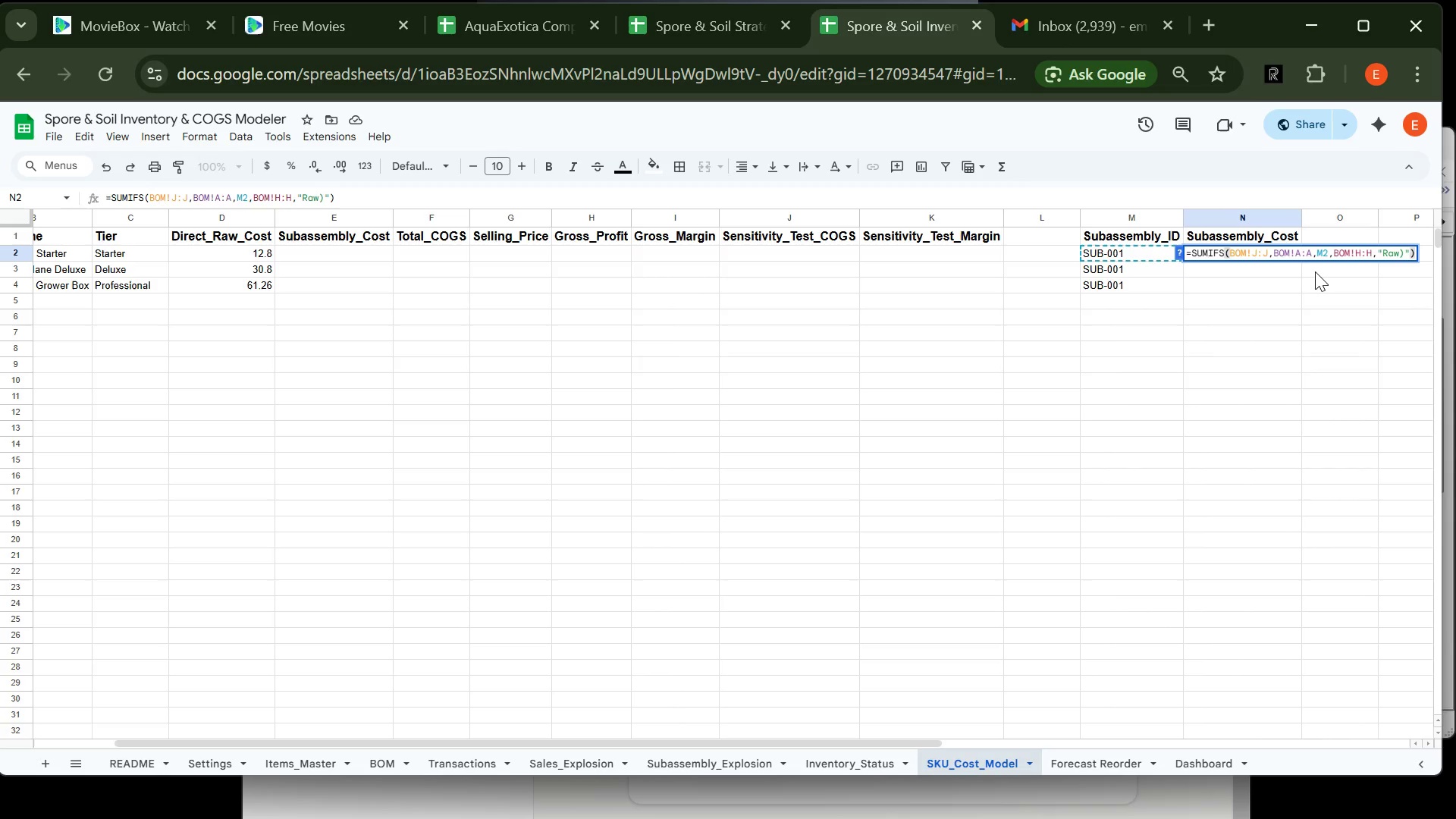 
key(Backslash)
 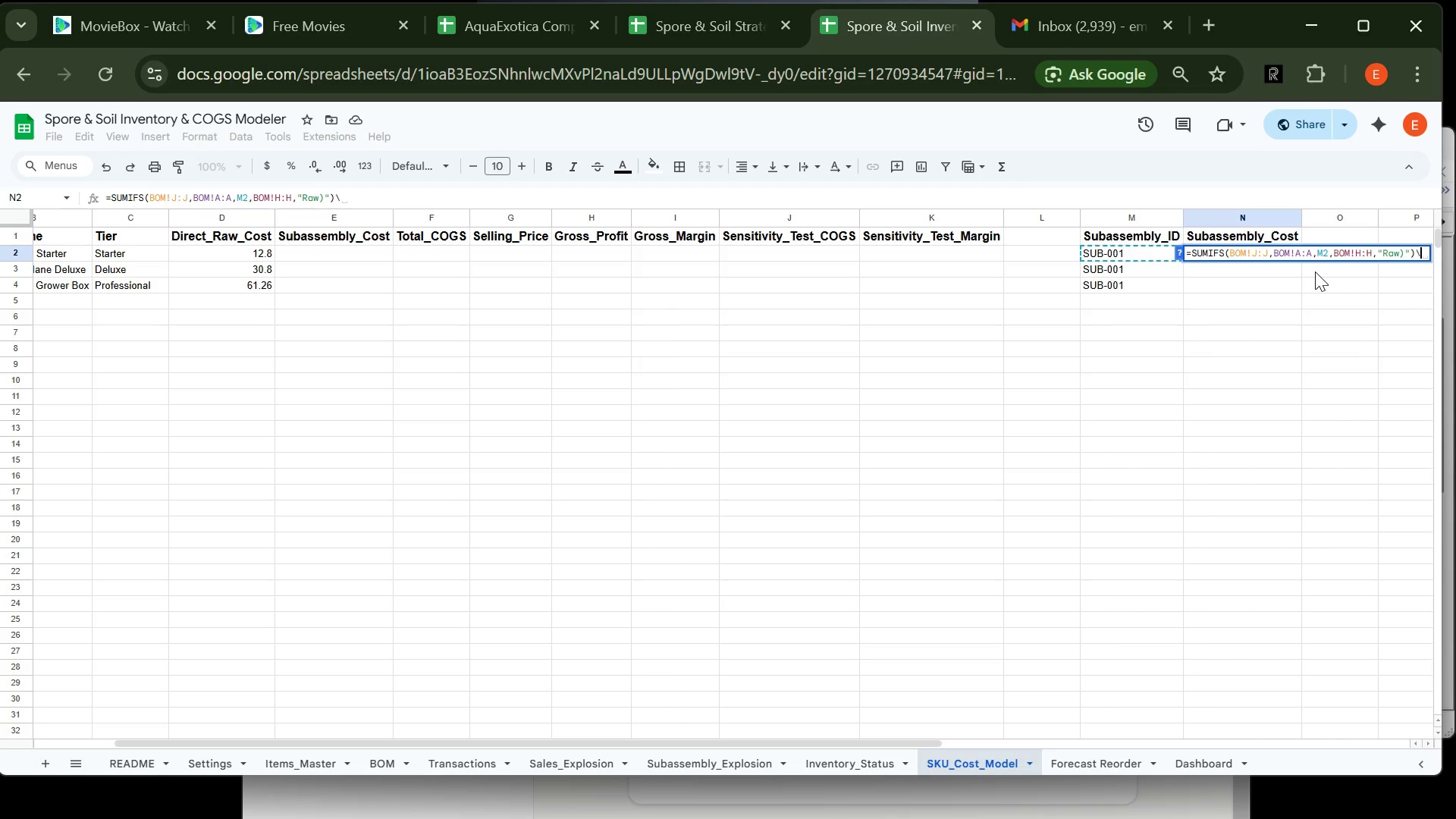 
key(Backspace)
 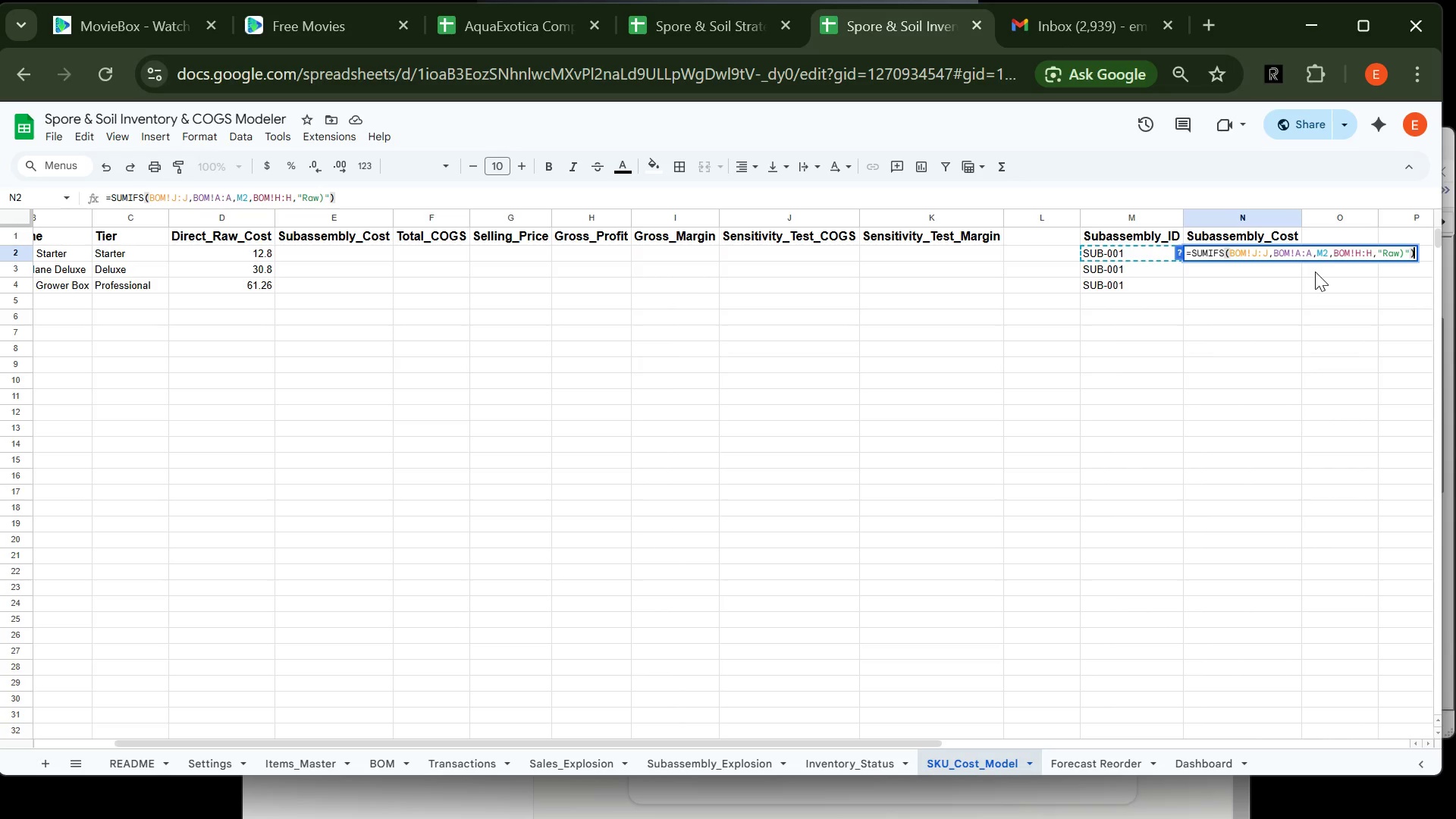 
key(Backspace)
 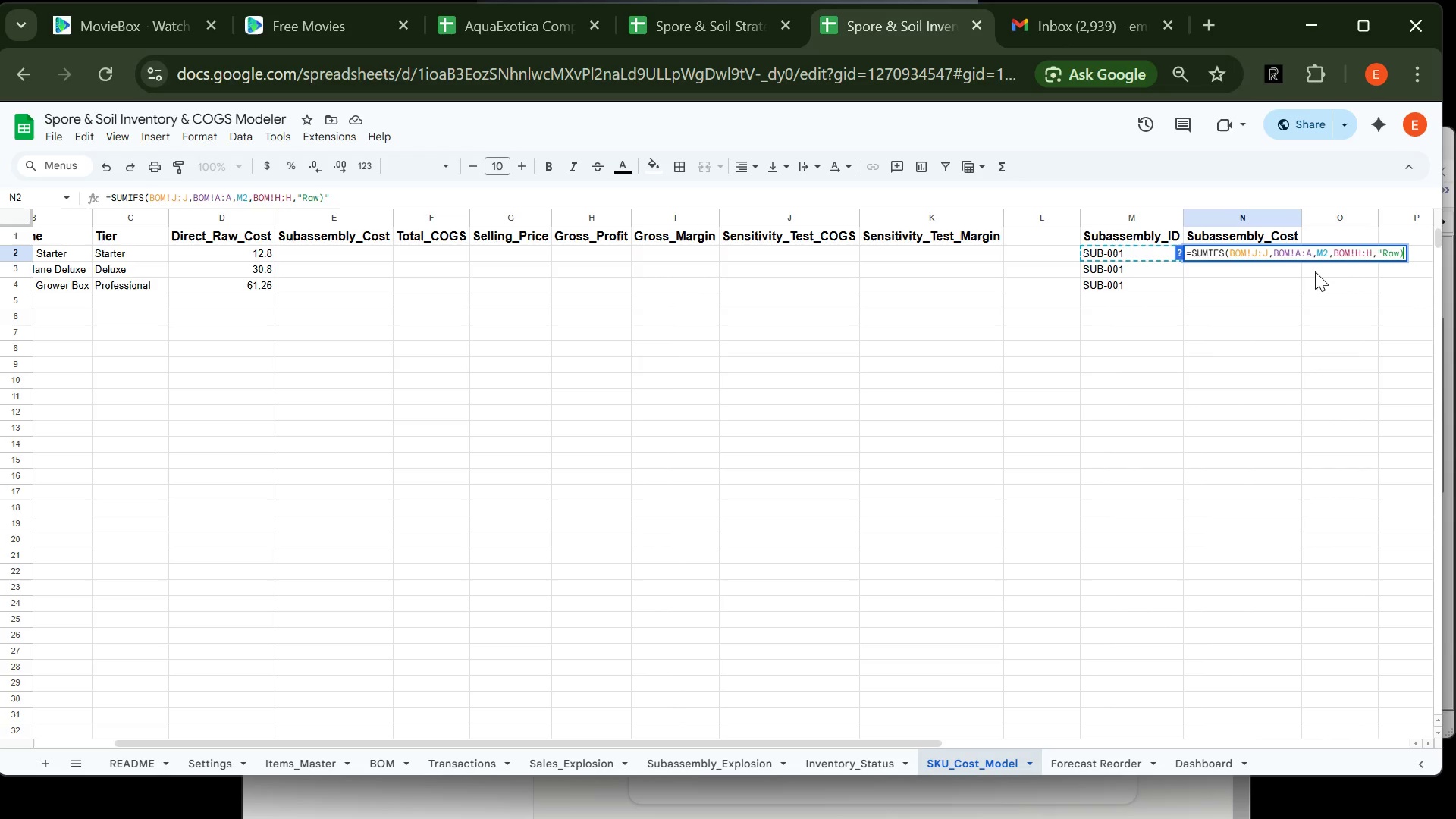 
key(Backspace)
 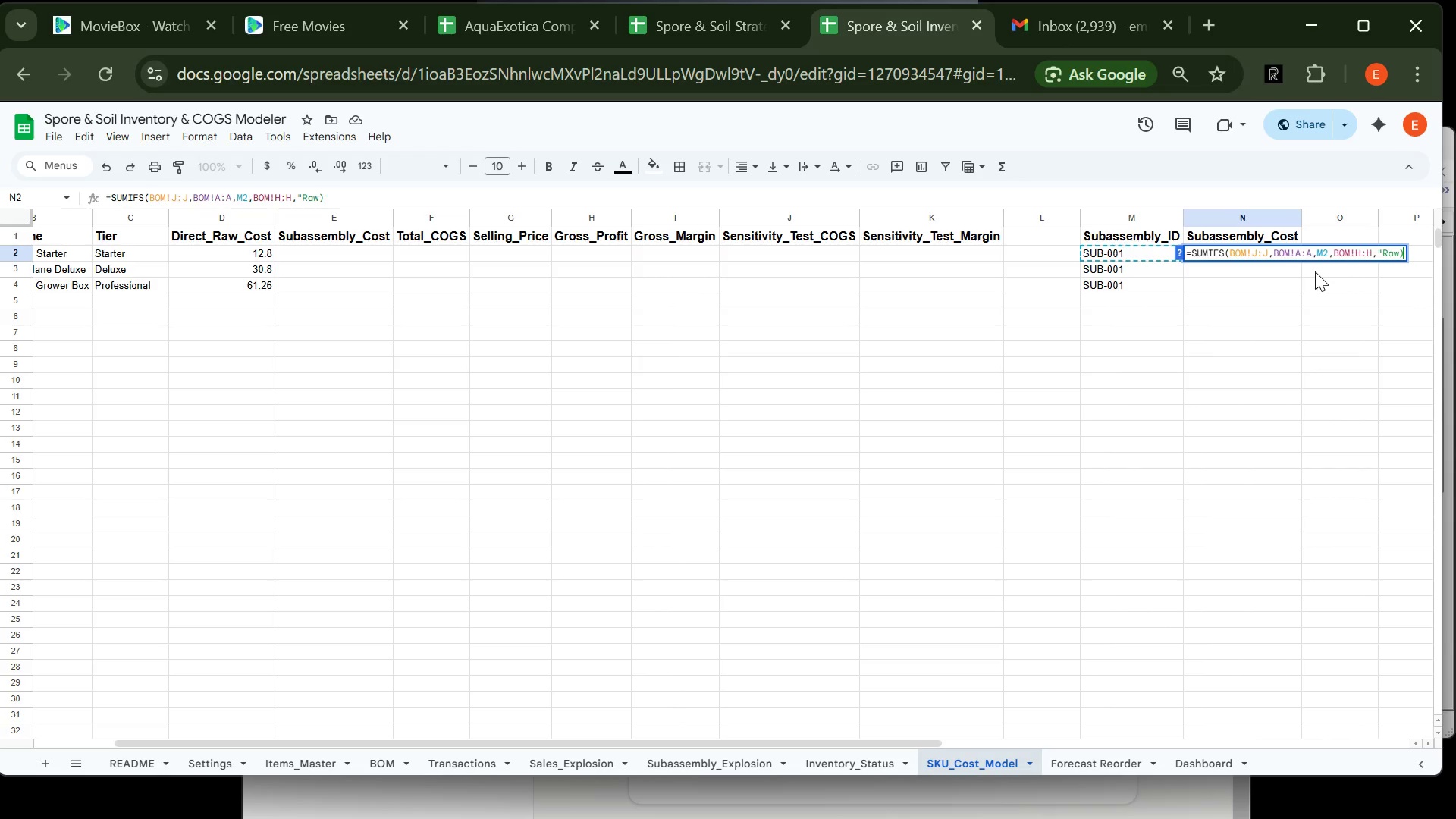 
key(Backspace)
 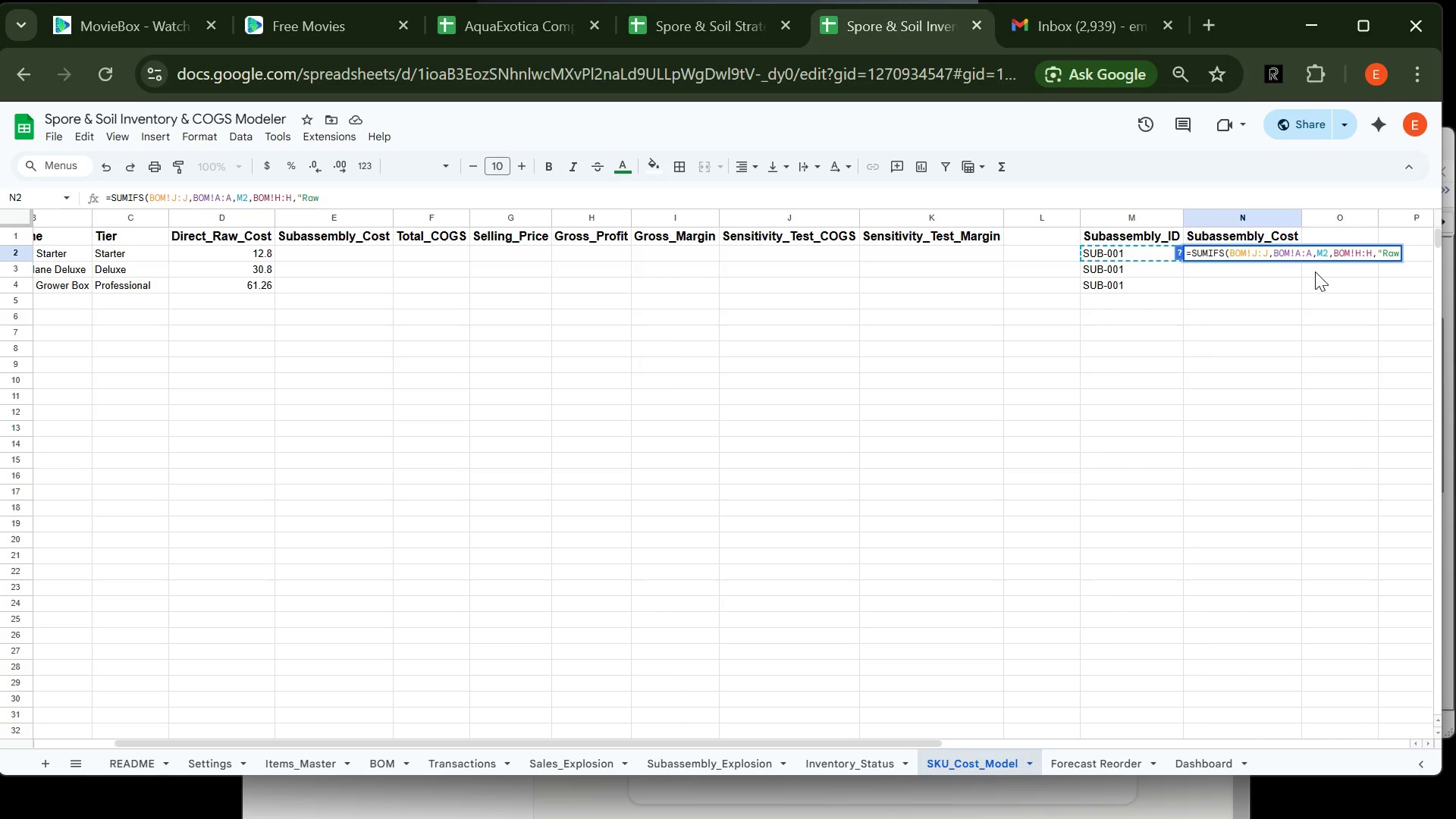 
key(Shift+Quote)
 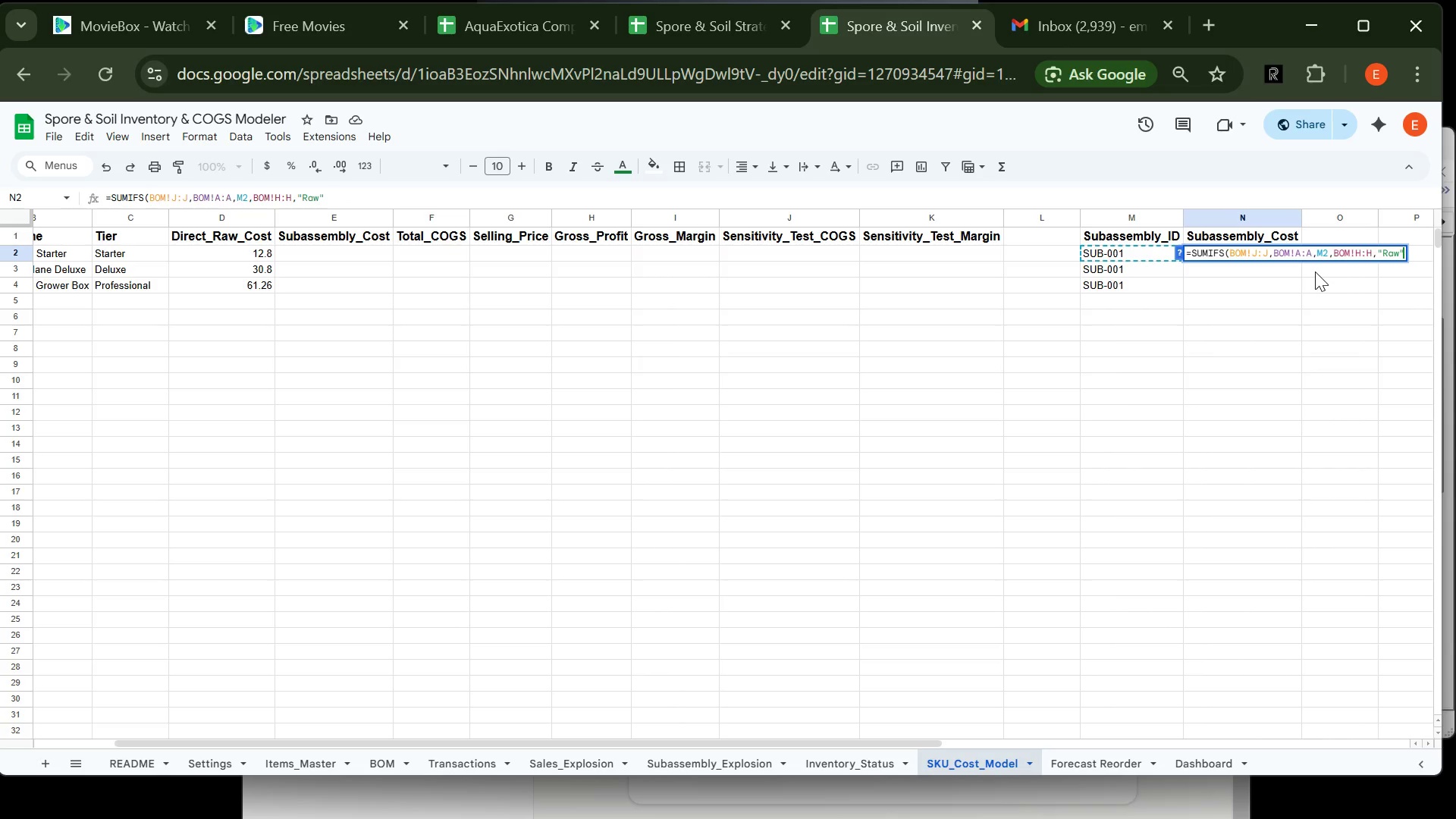 
key(Shift+0)
 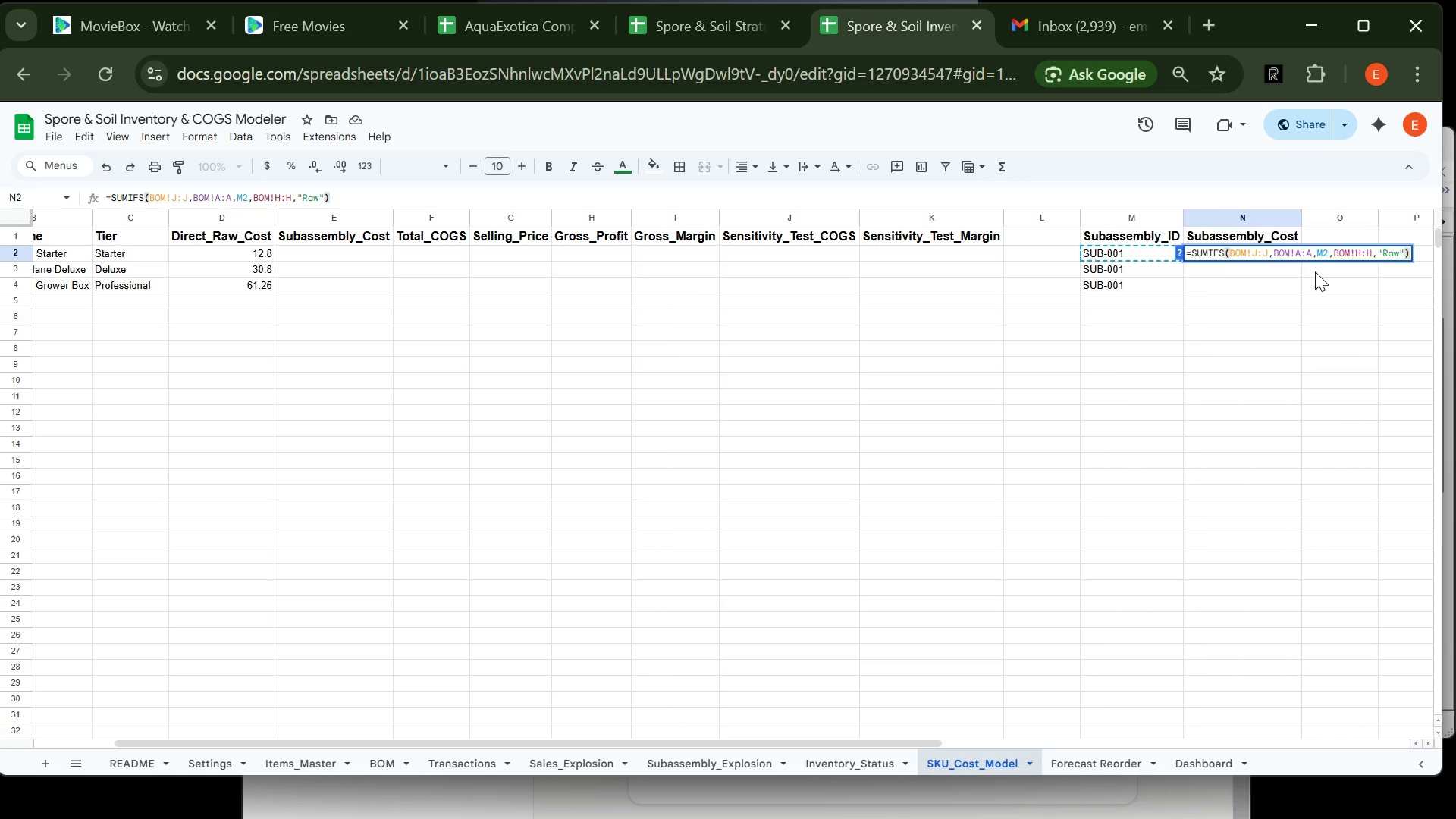 
key(Enter)
 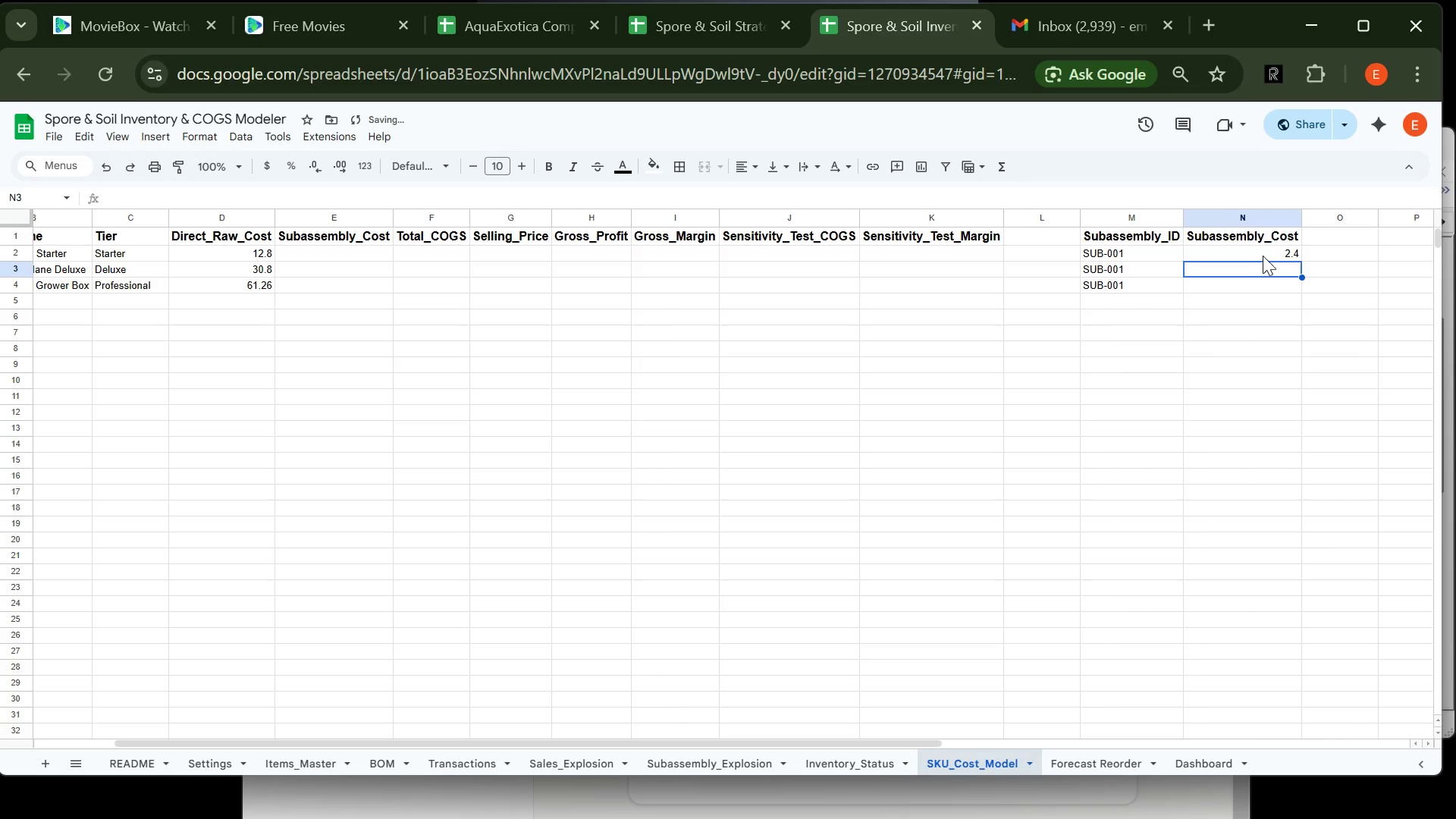 
left_click([1272, 256])
 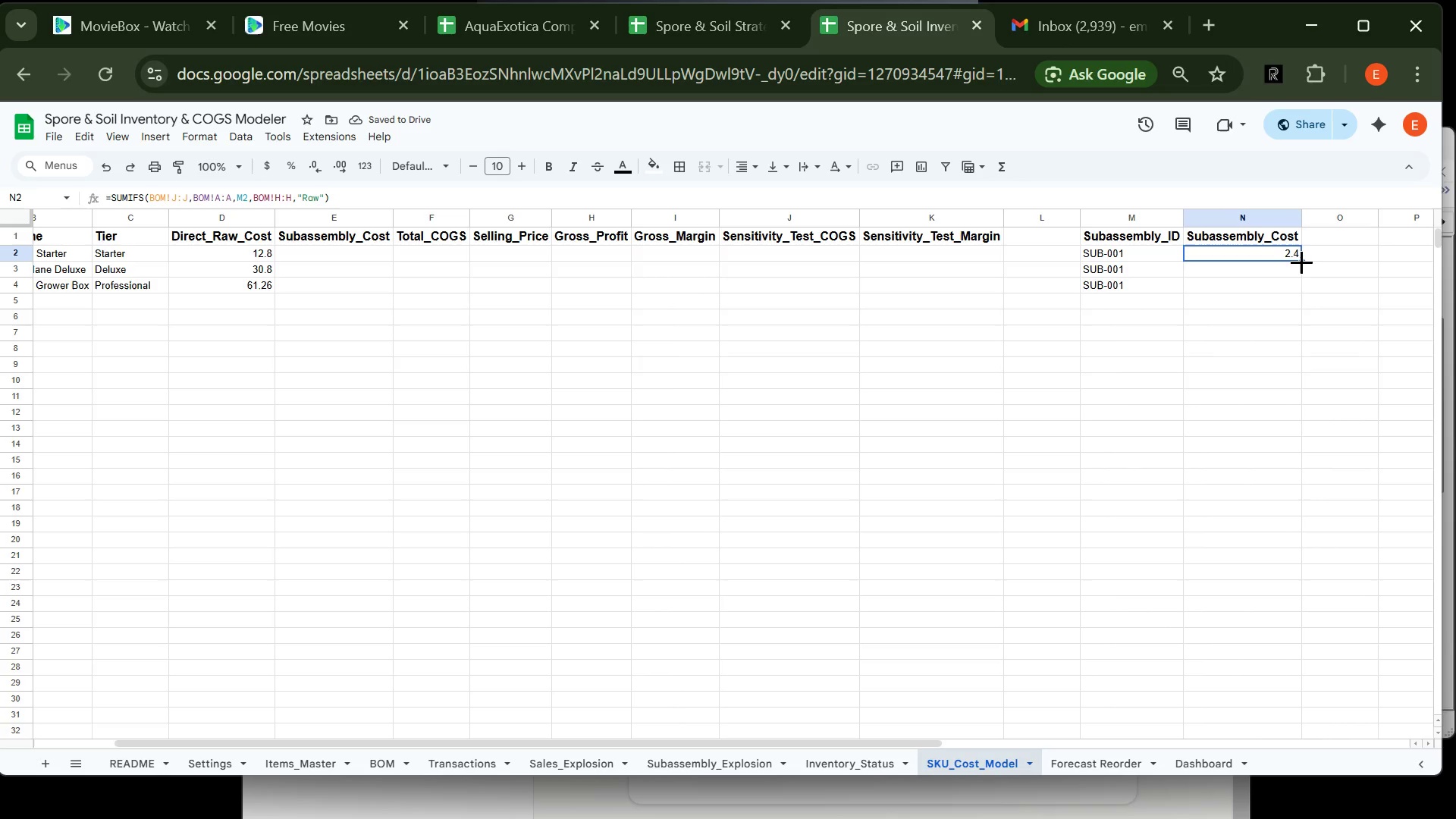 
left_click_drag(start_coordinate=[1301, 262], to_coordinate=[1297, 286])
 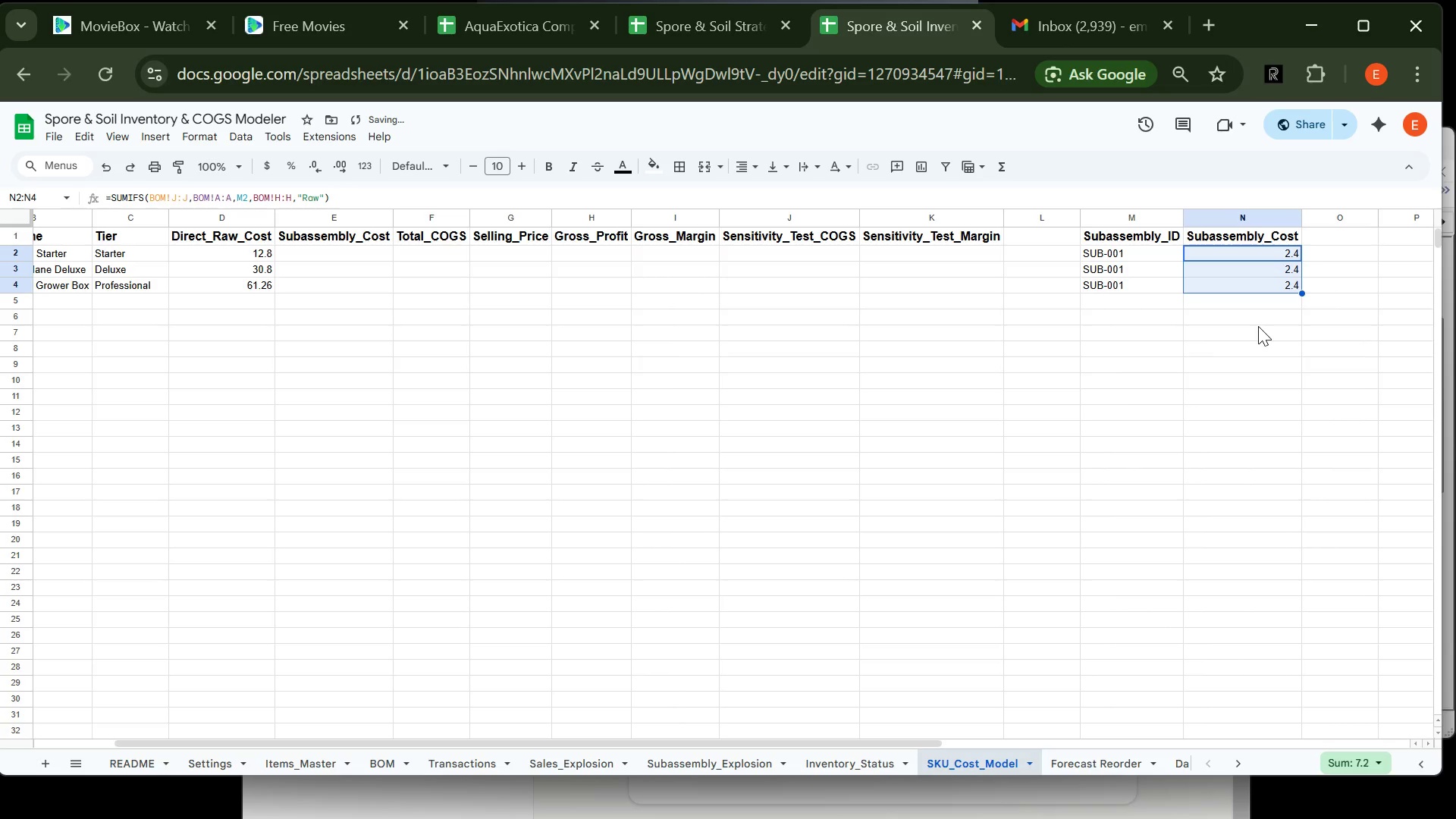 
left_click([1258, 326])
 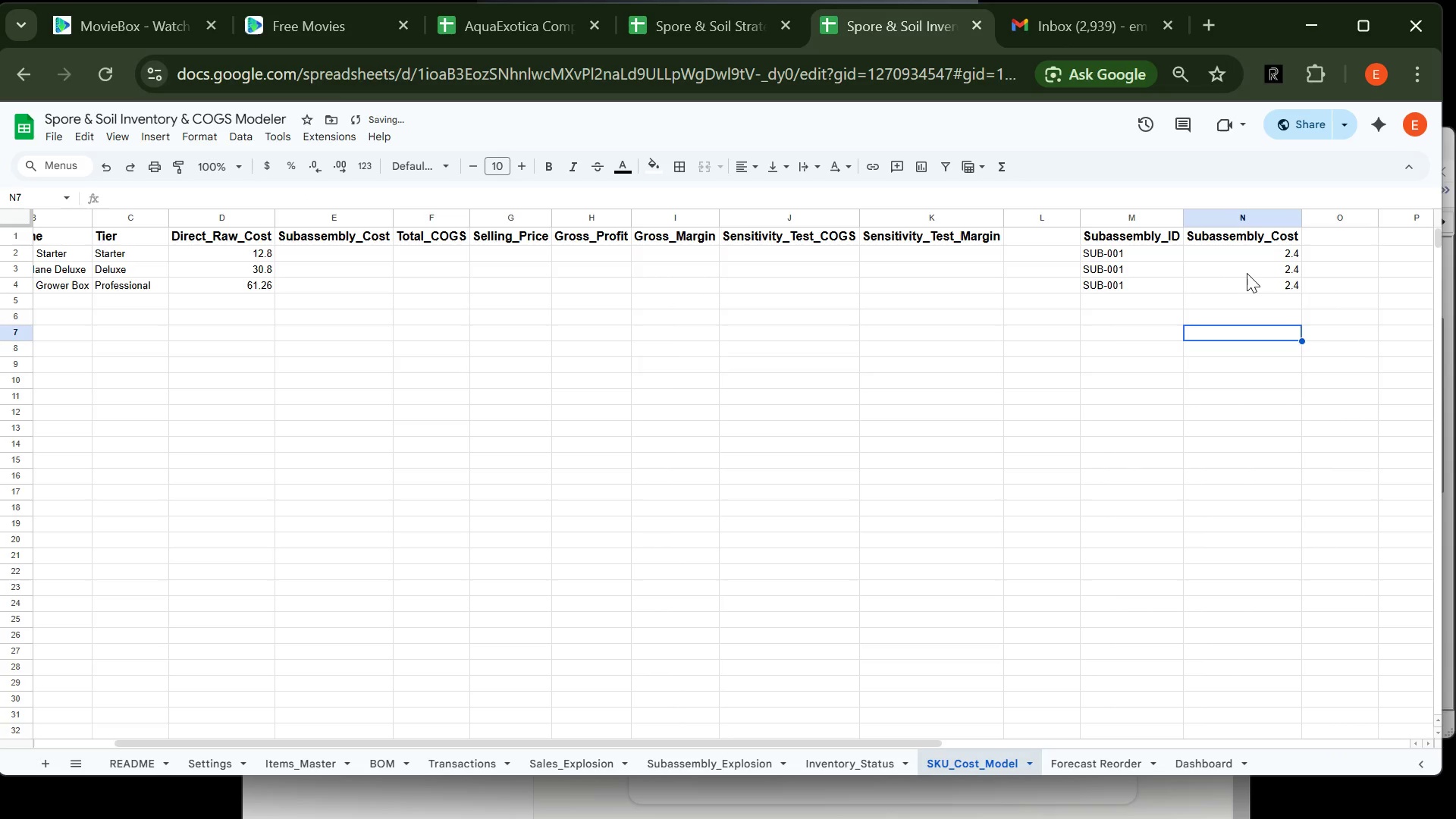 
left_click([1247, 273])
 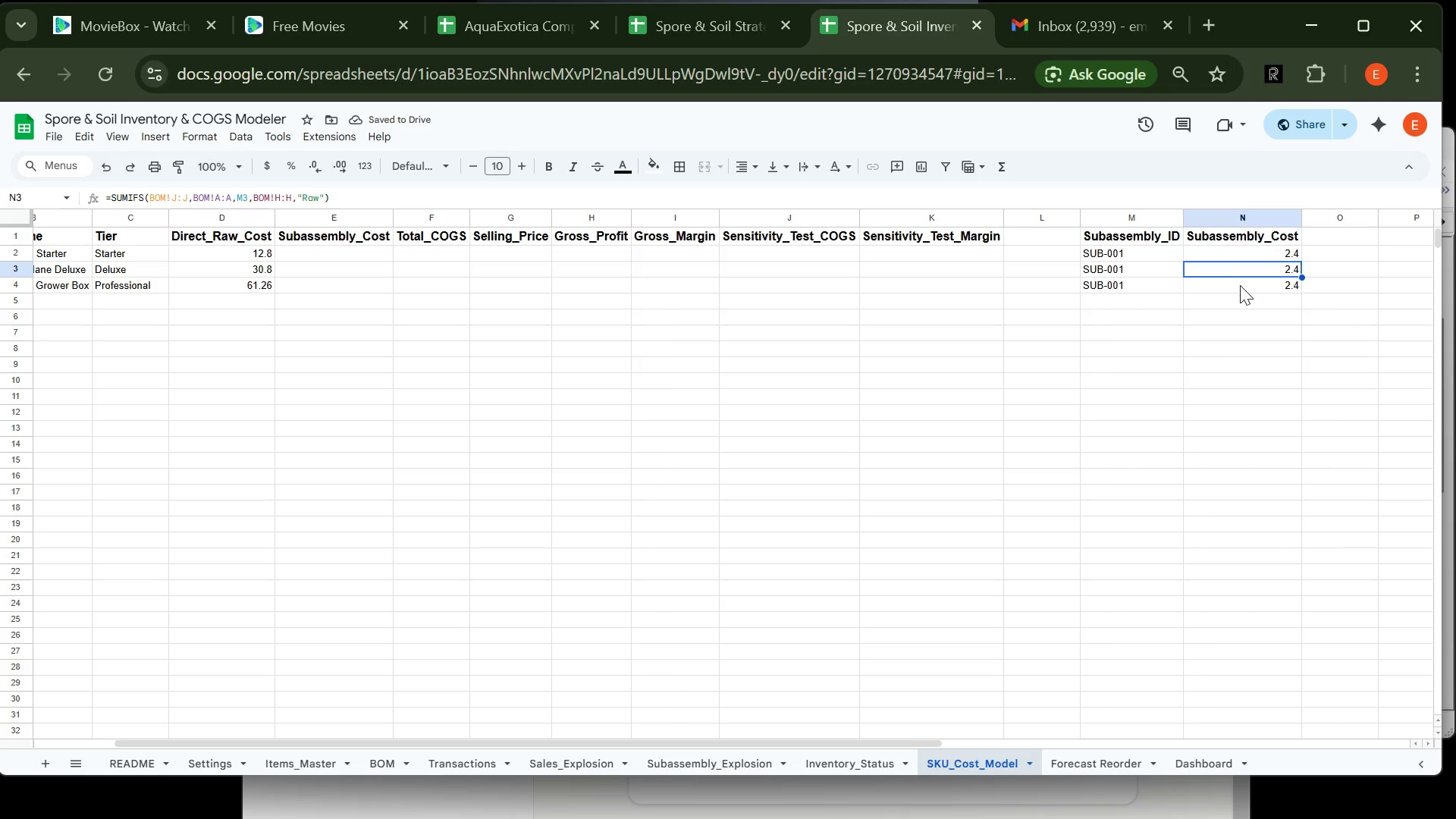 
left_click([1240, 285])
 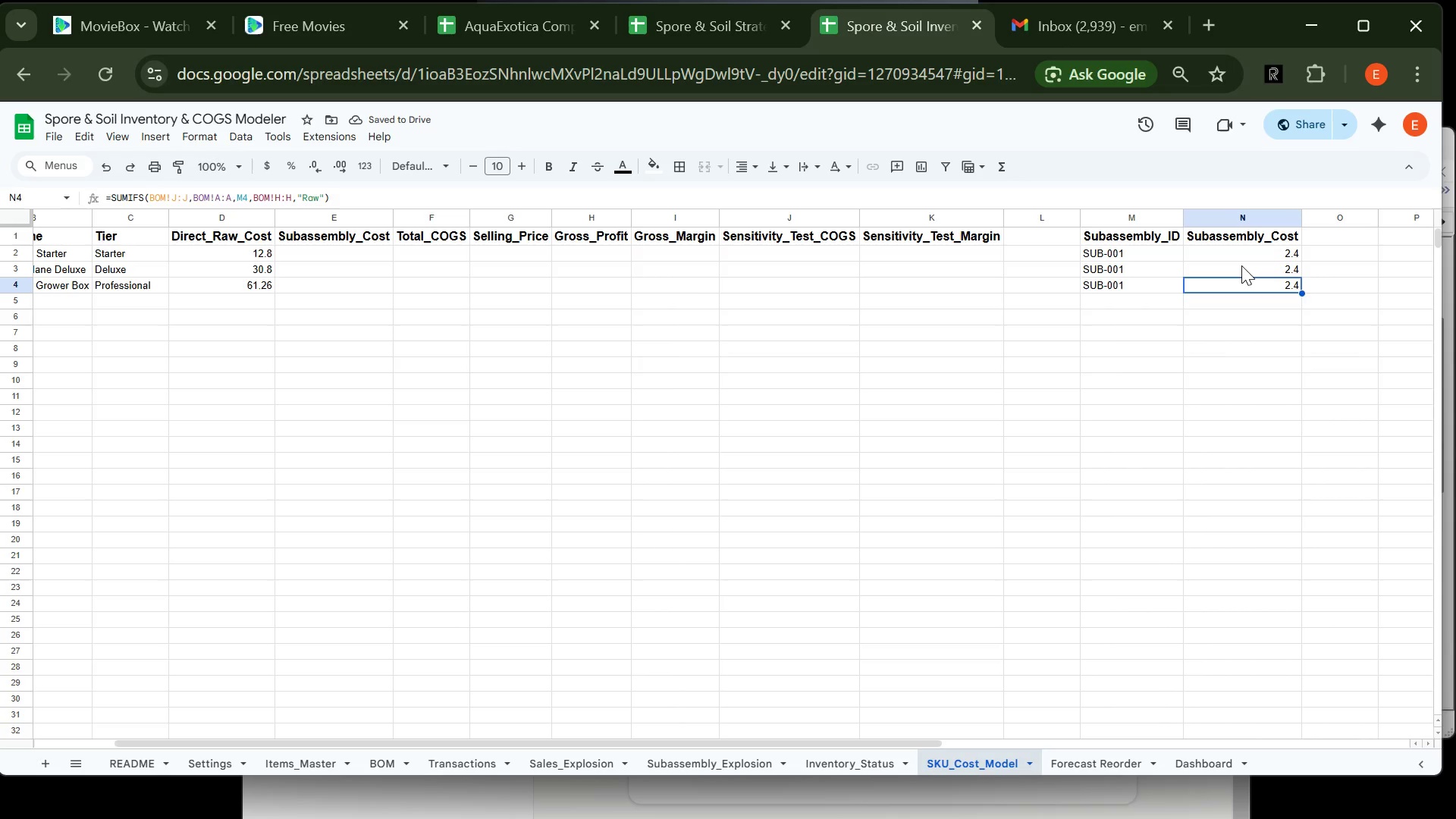 
left_click([1241, 265])
 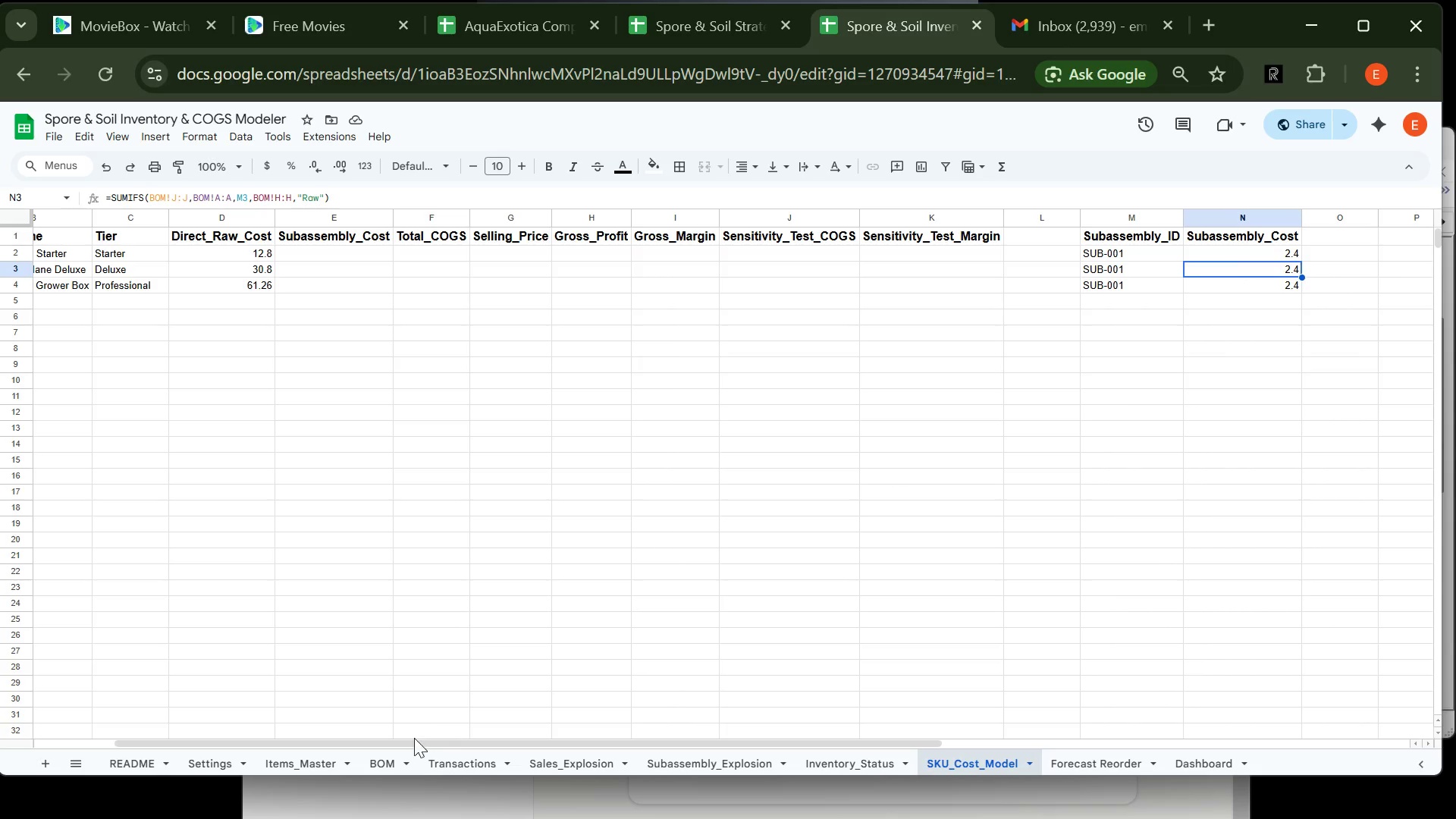 
left_click([296, 753])
 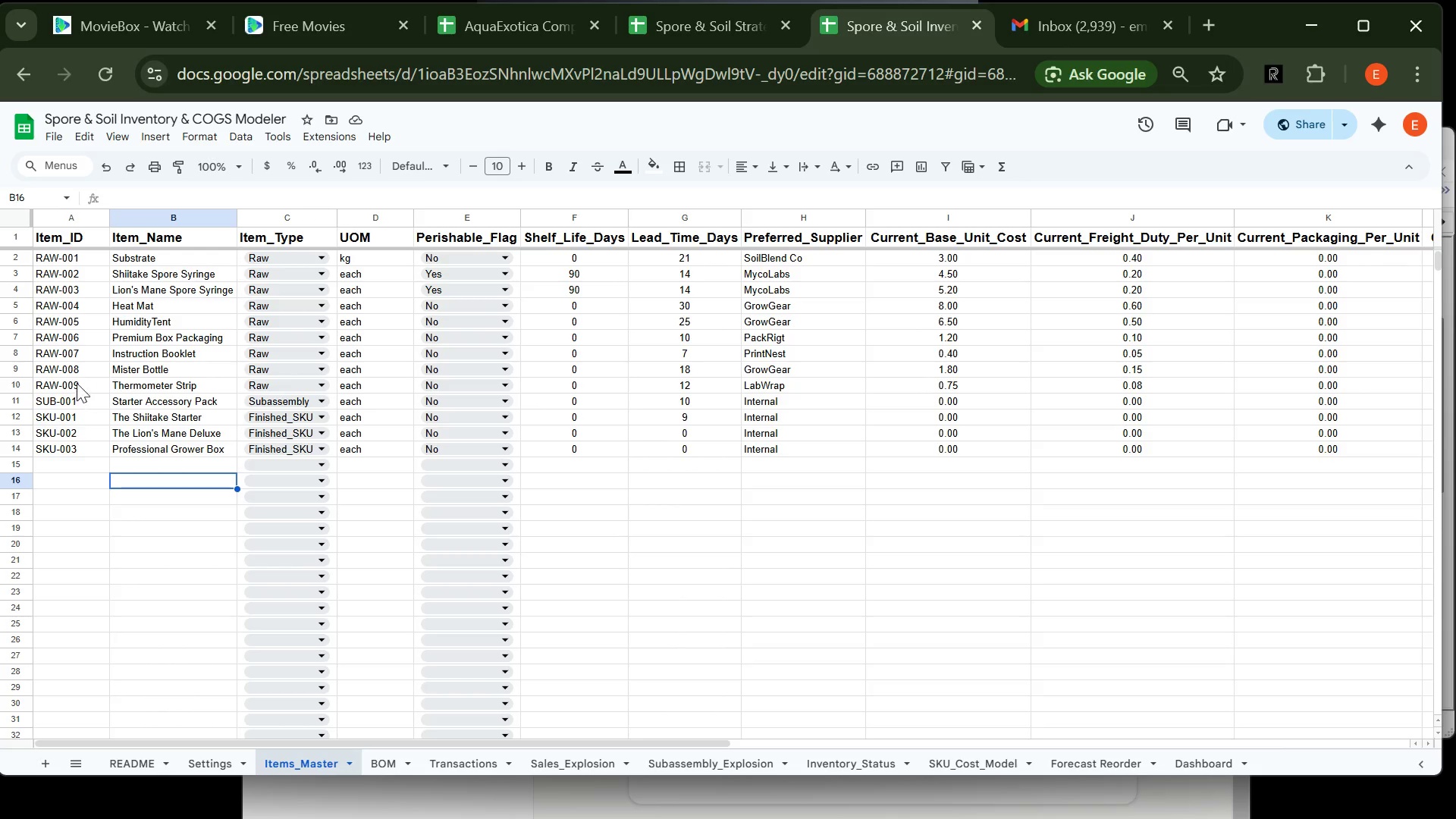 
wait(21.02)
 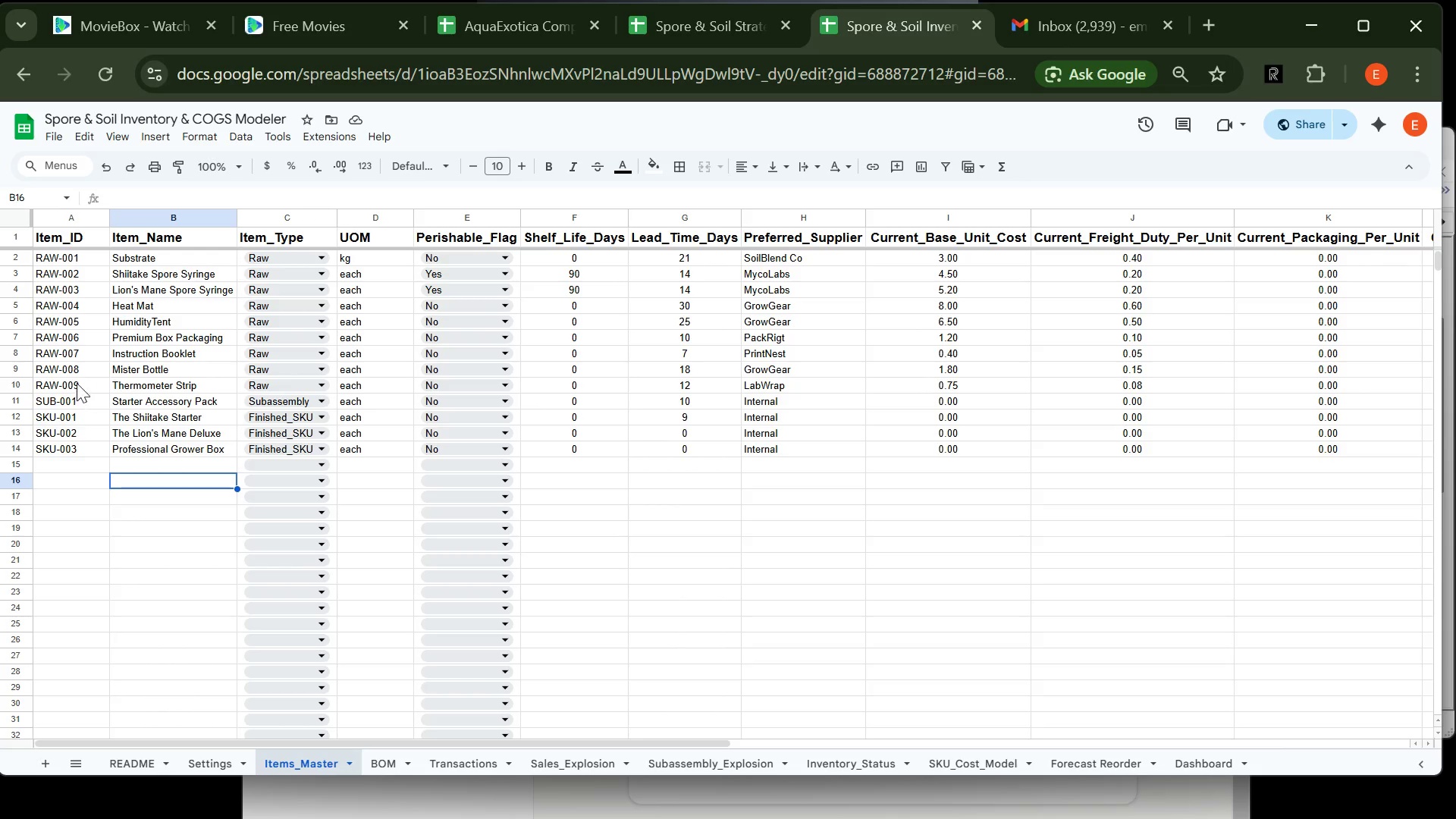 
left_click([384, 767])
 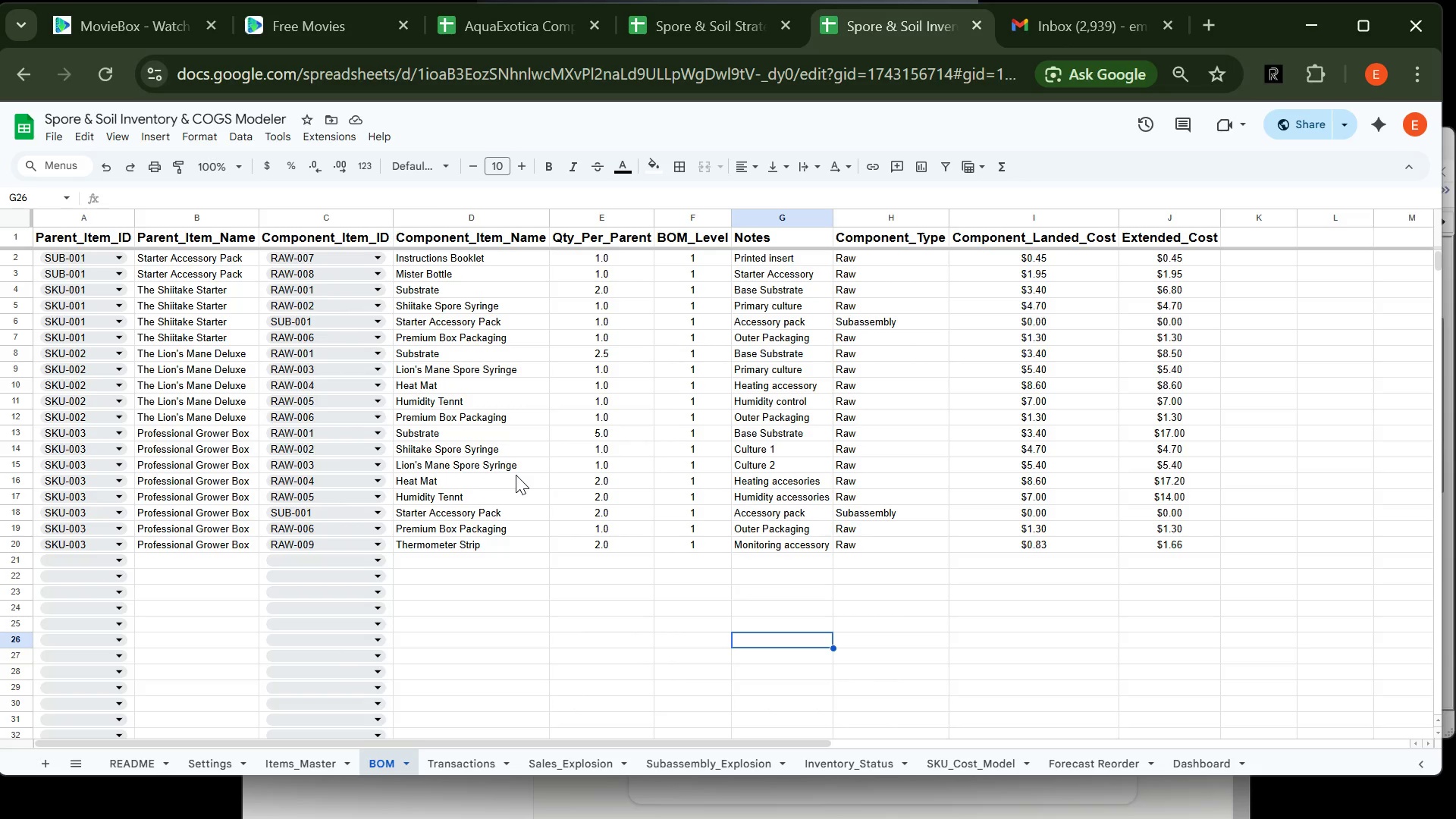 
wait(17.56)
 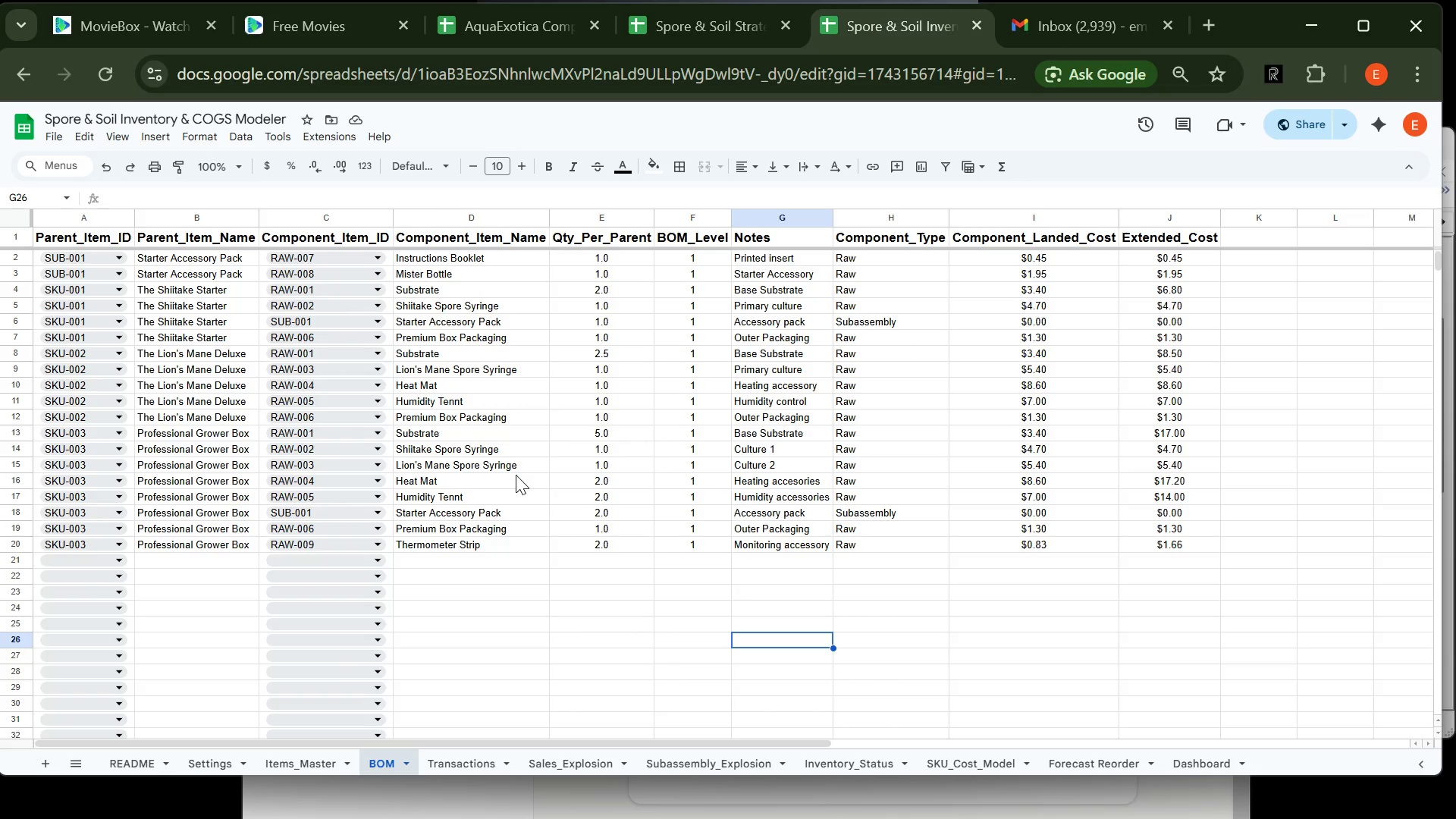 
left_click([506, 221])
 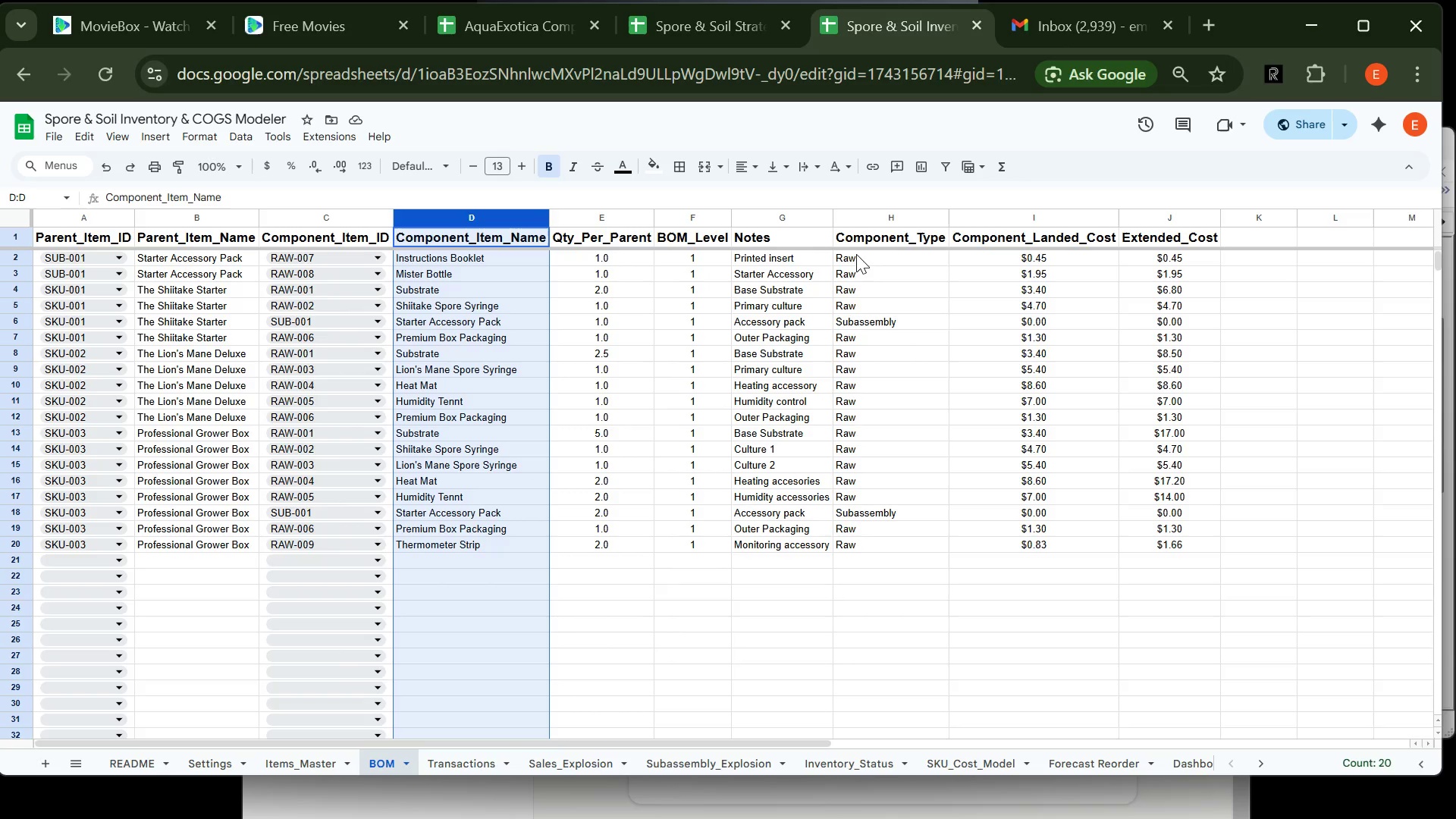 
left_click([857, 256])
 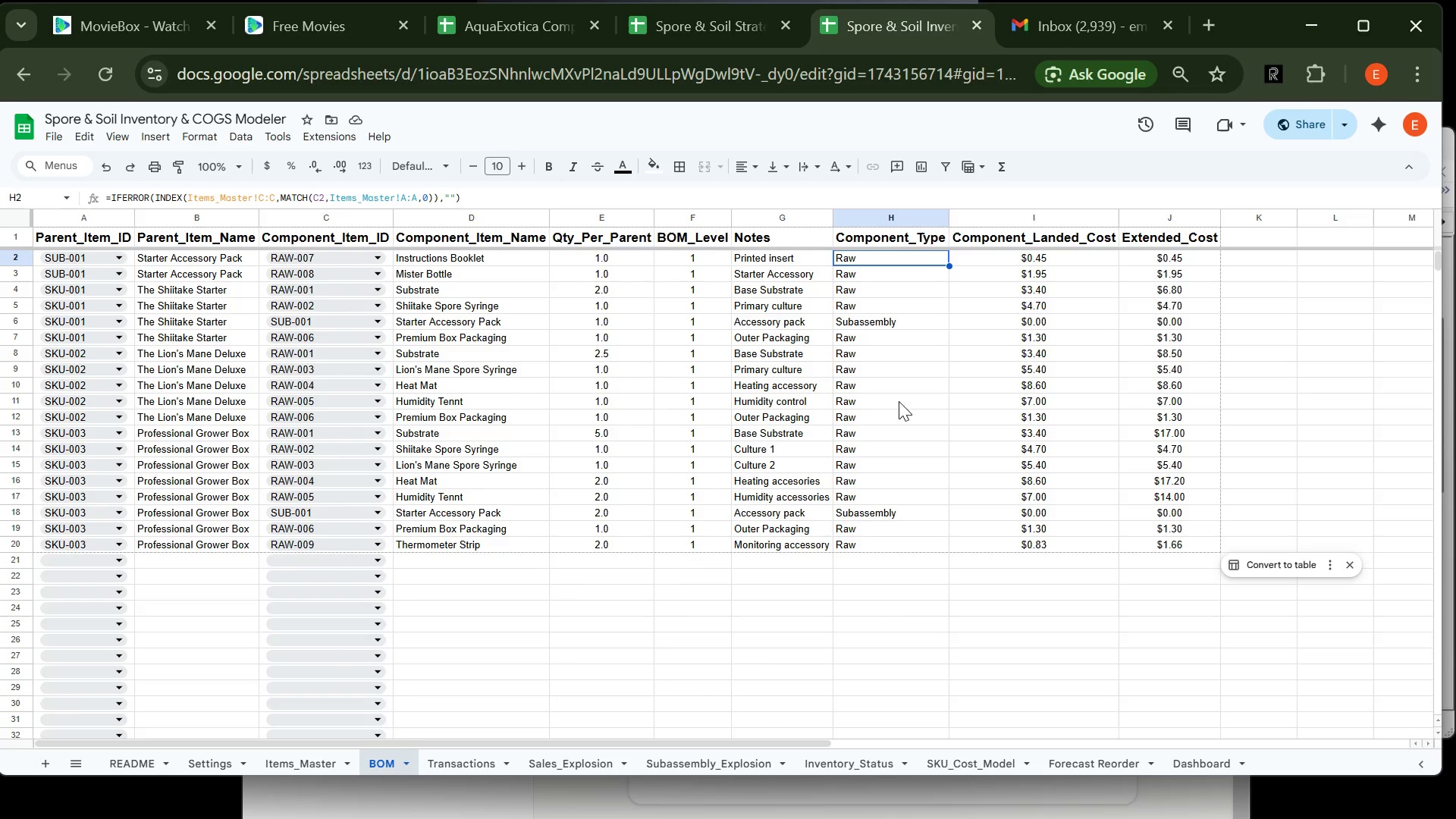 
left_click([890, 412])
 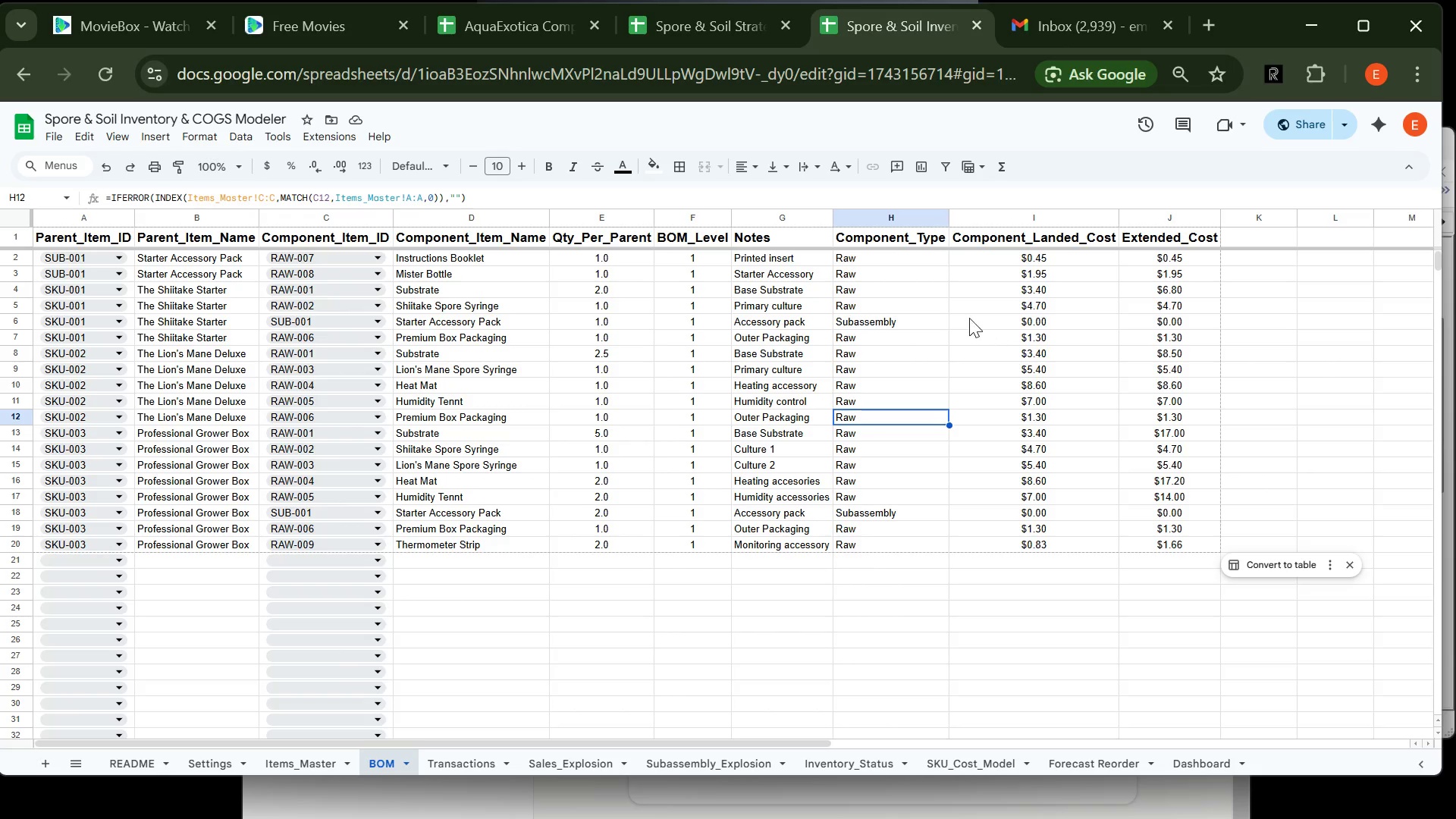 
wait(6.03)
 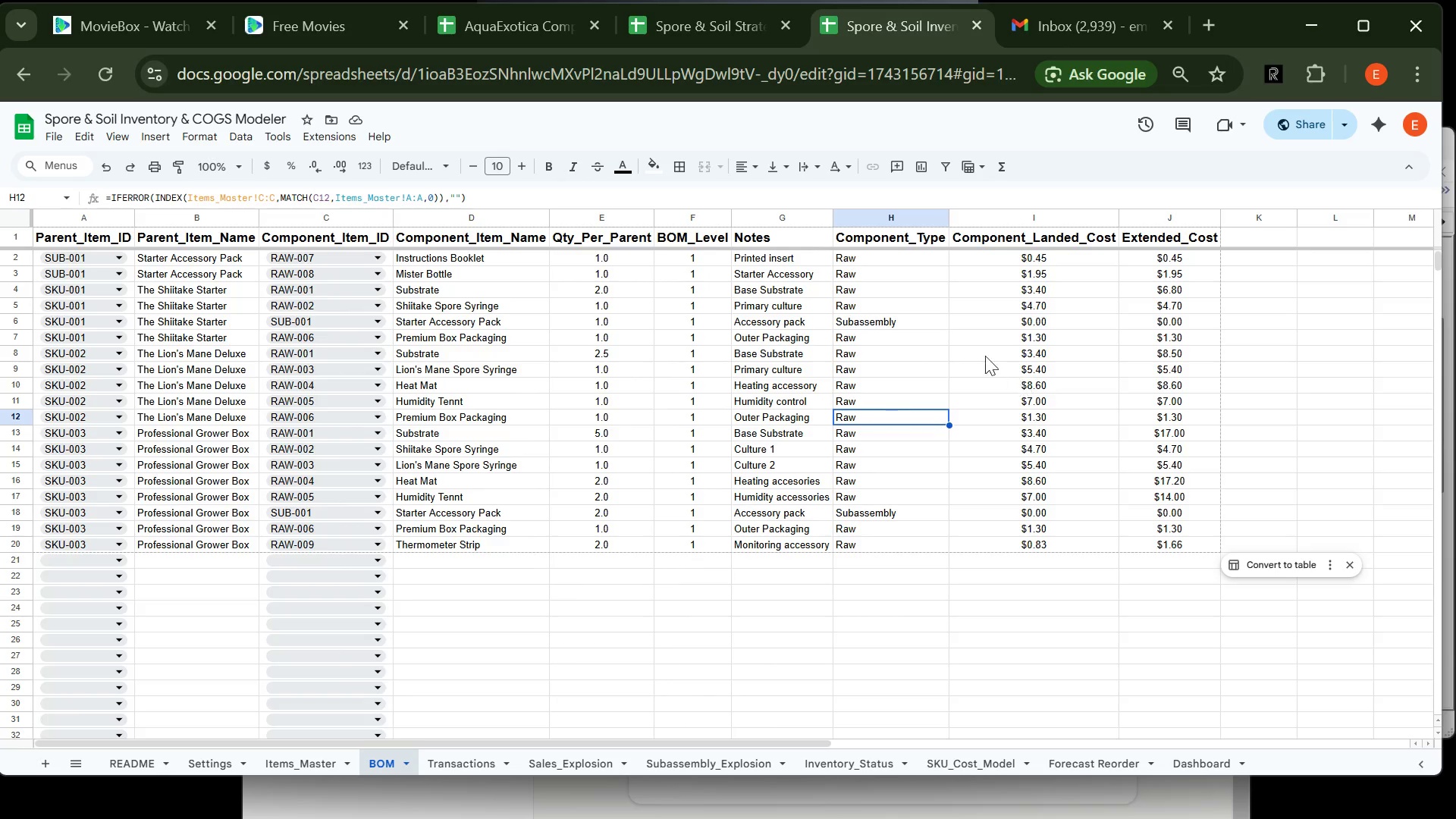 
left_click([875, 257])
 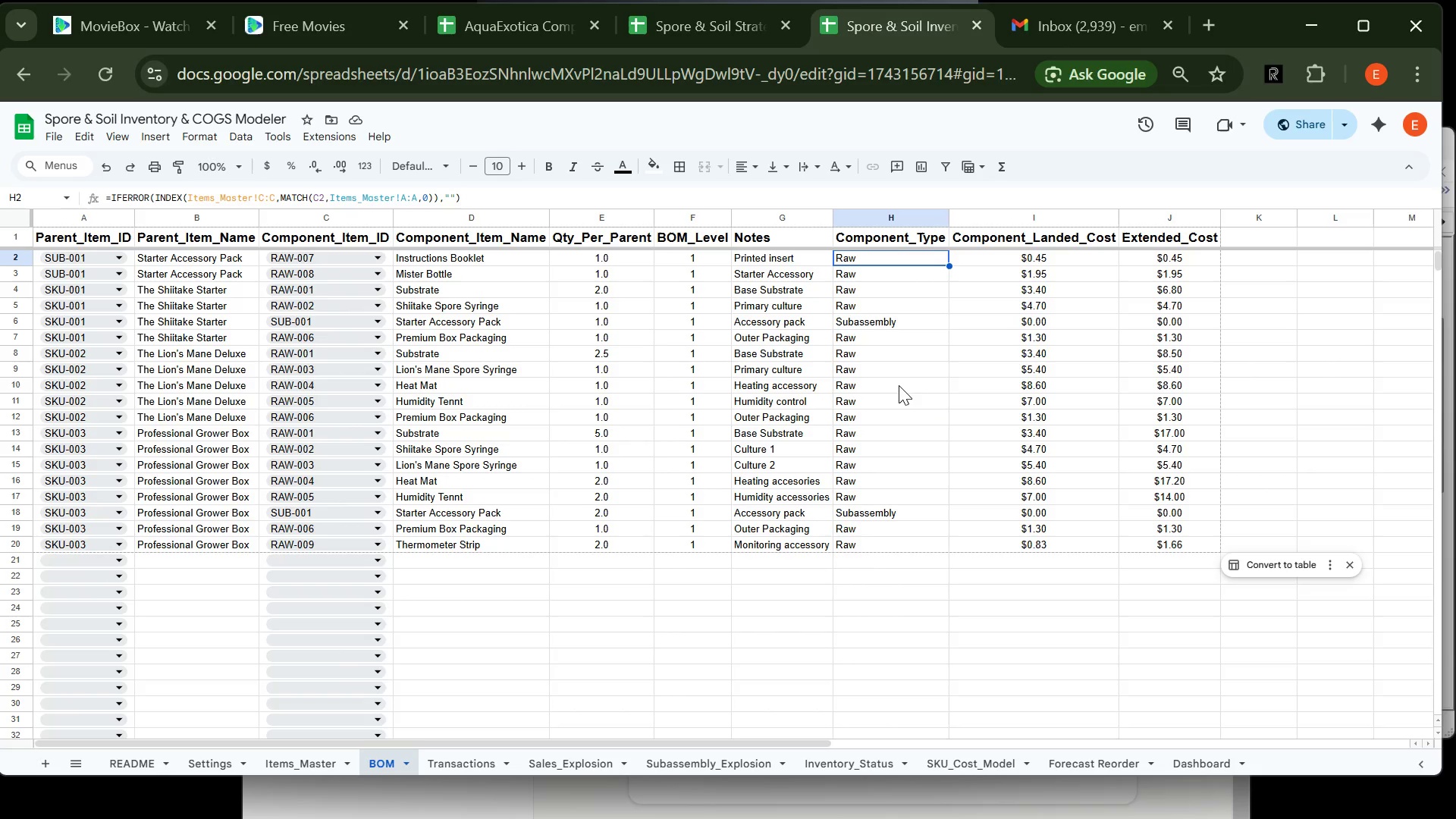 
left_click([899, 387])
 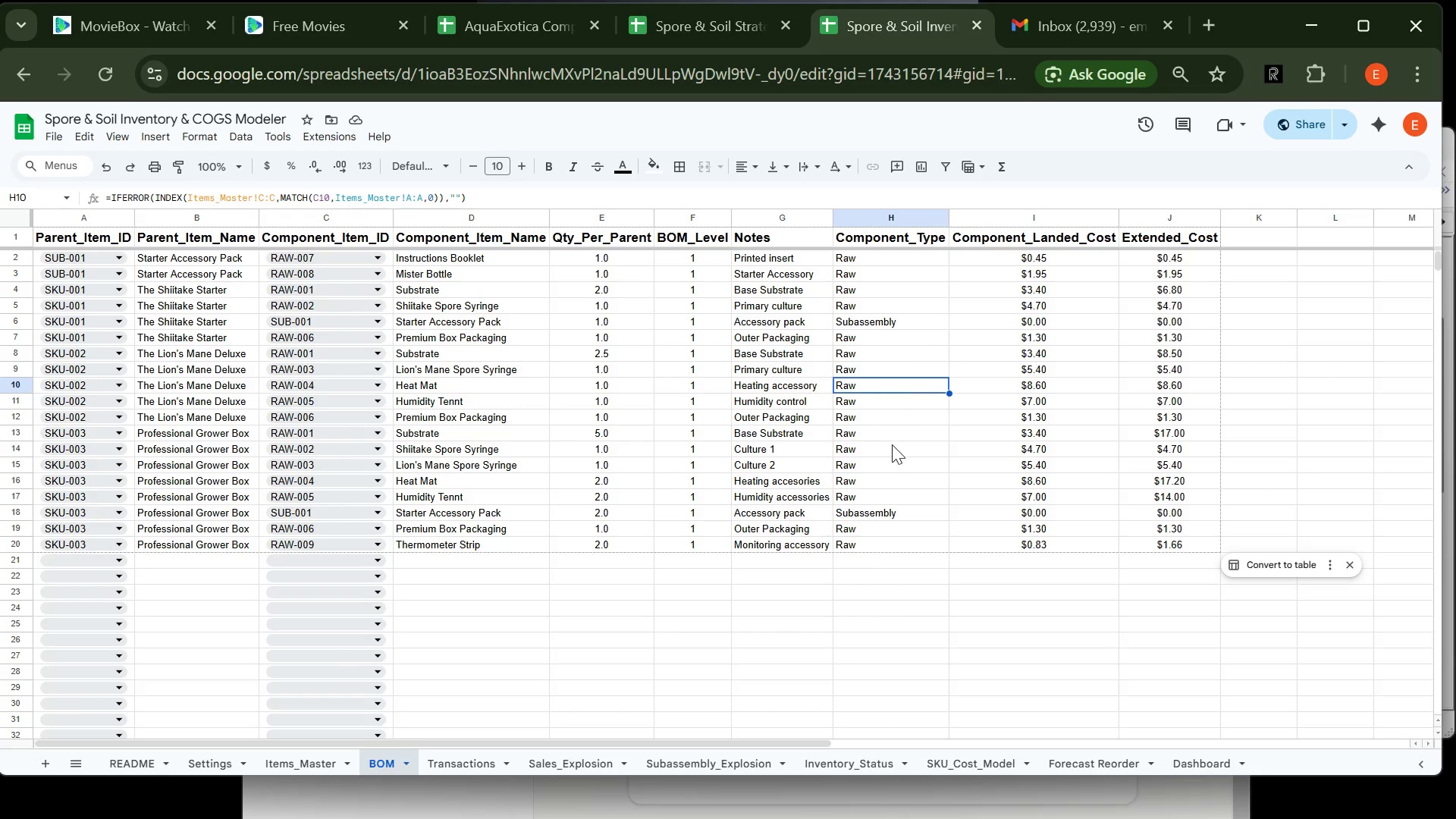 
left_click([892, 444])
 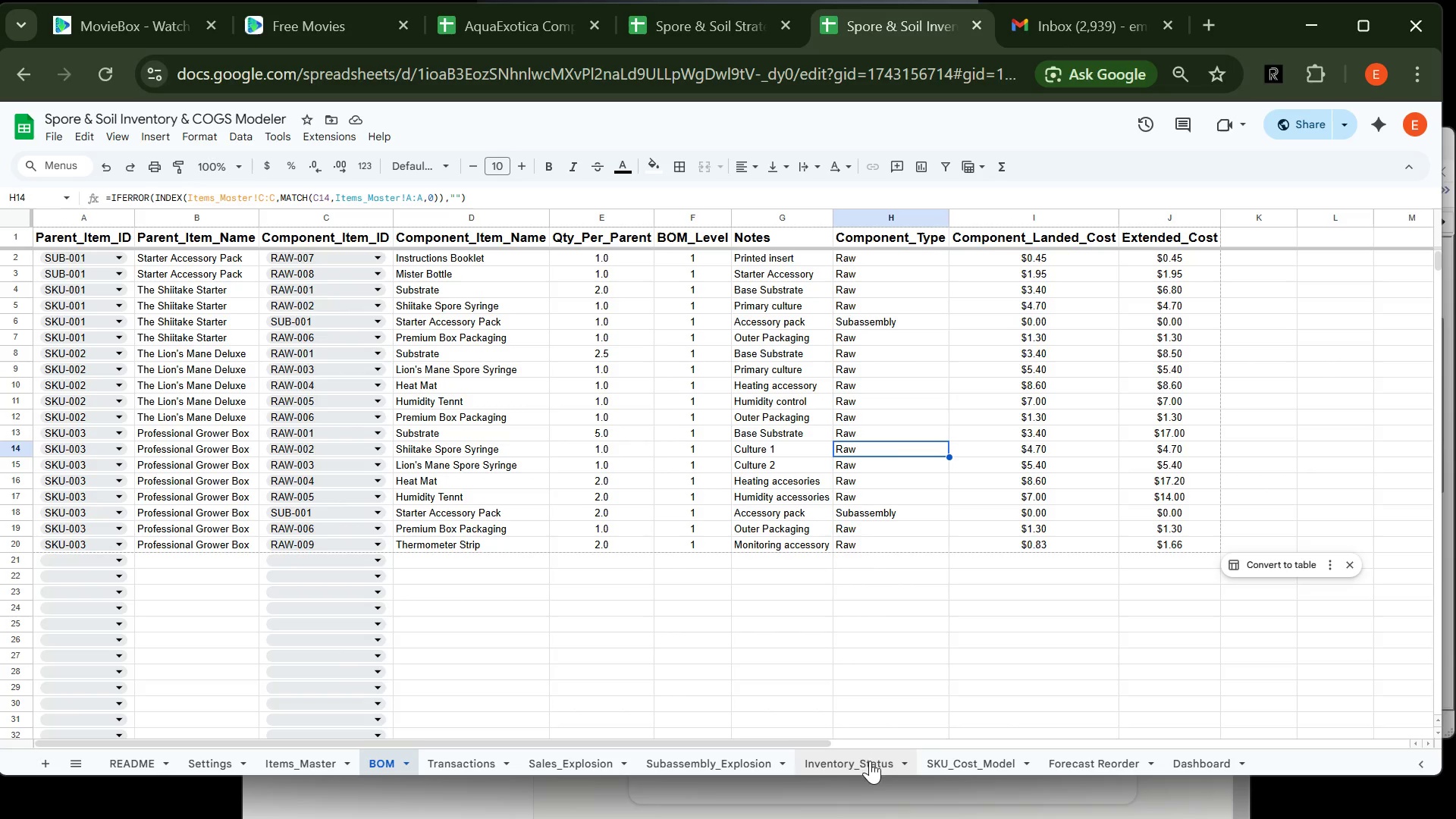 
left_click([844, 767])
 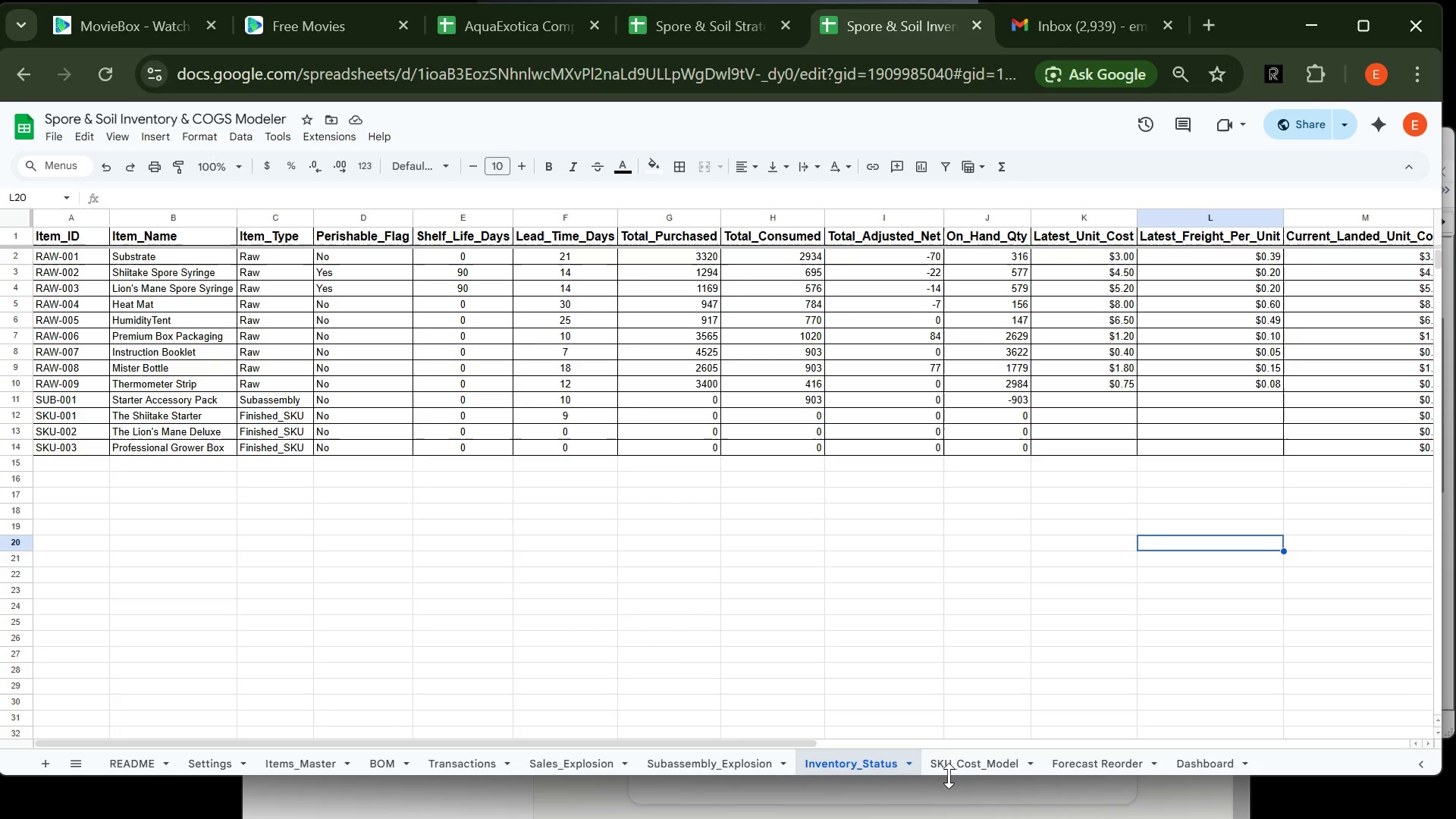 
left_click([949, 776])
 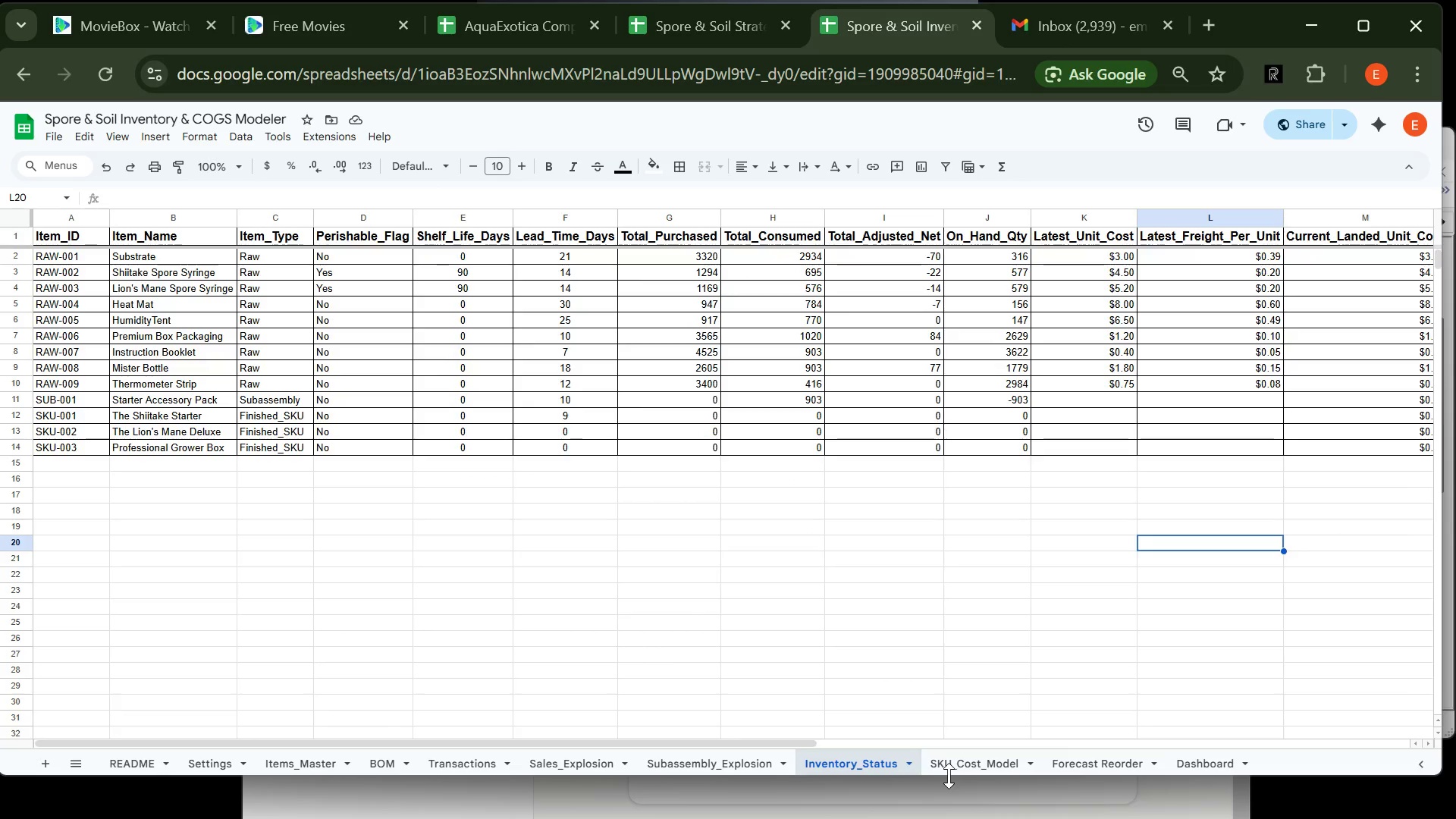 
left_click([949, 776])
 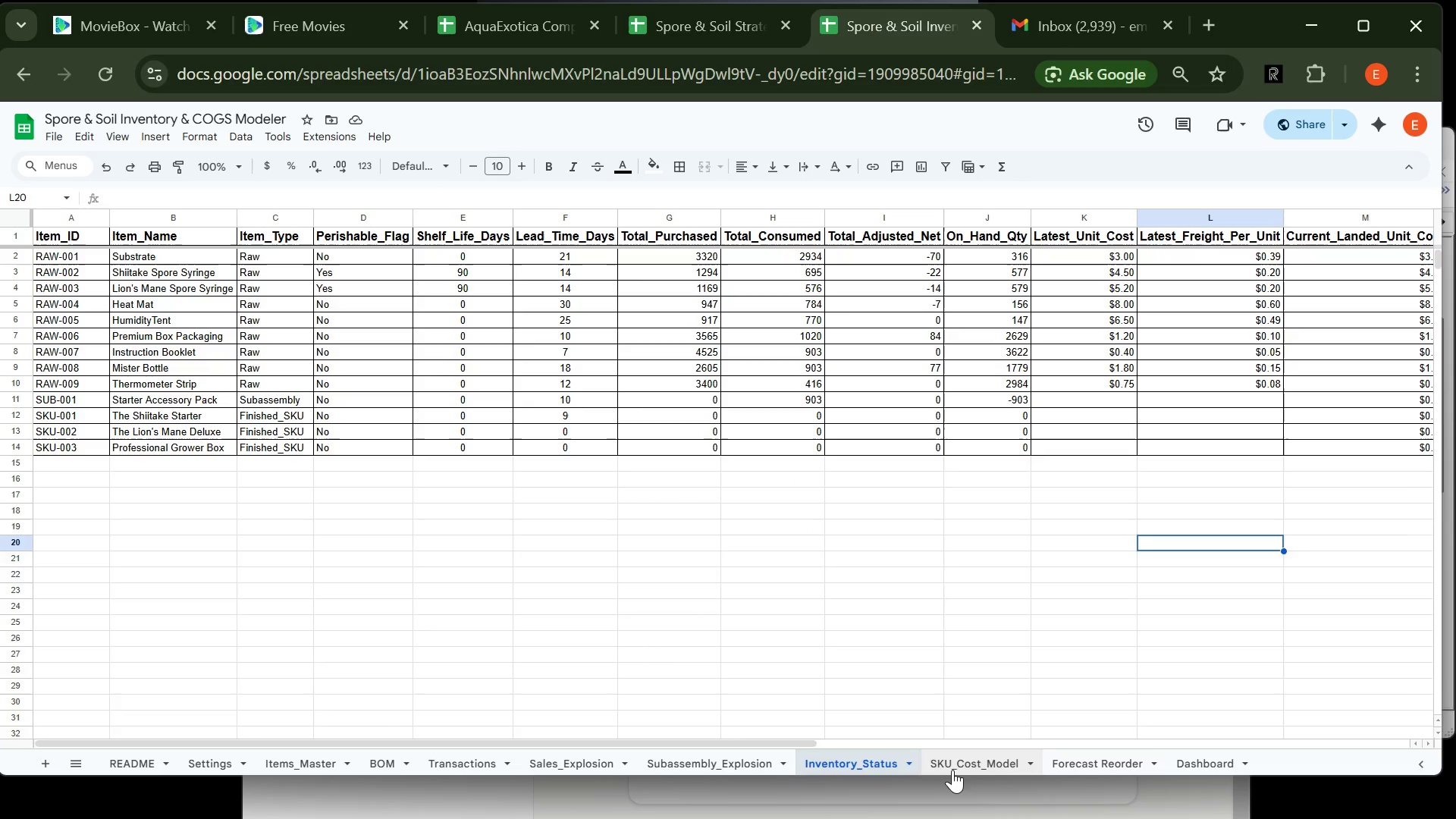 
left_click([952, 770])
 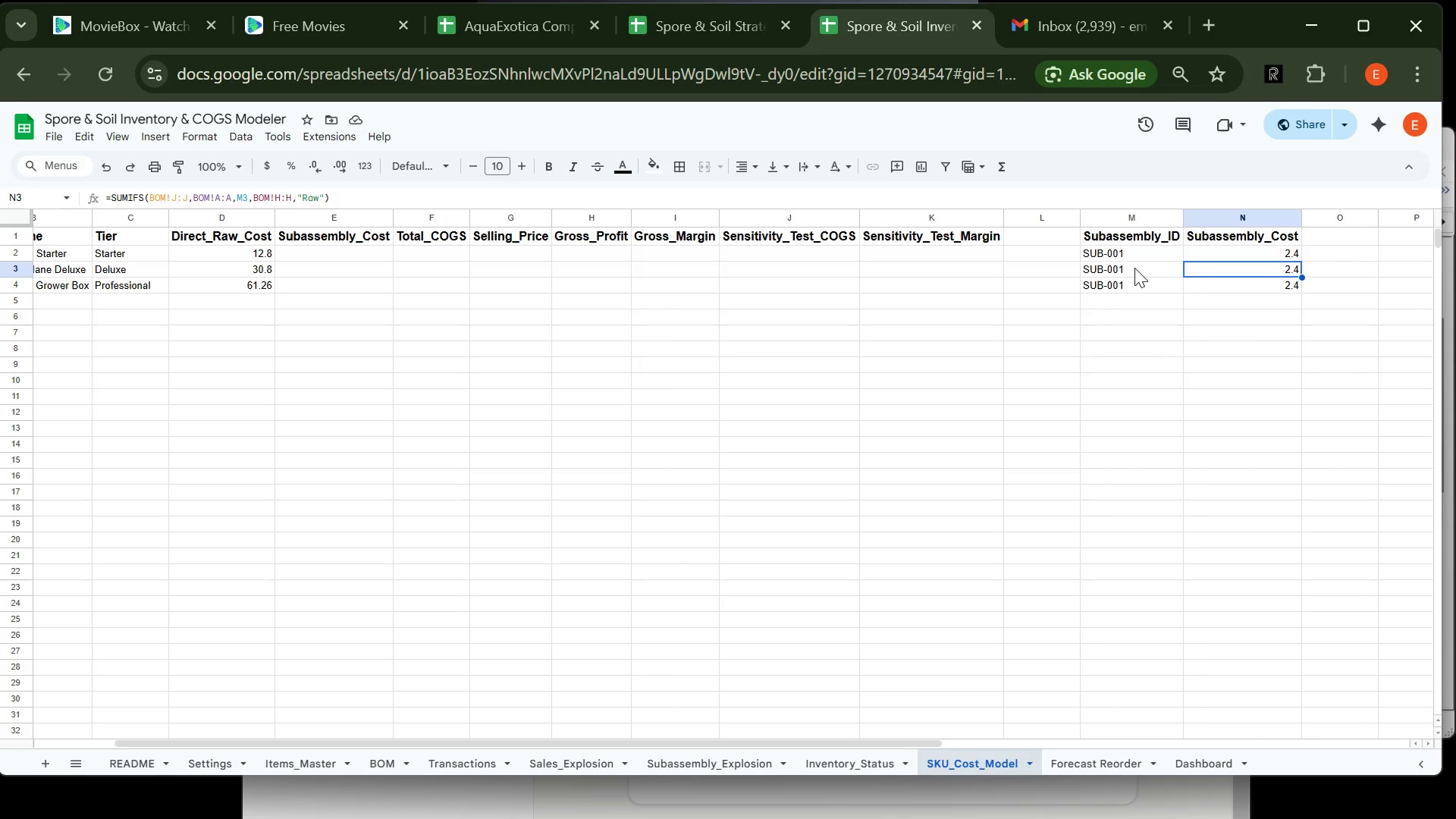 
left_click([1129, 256])
 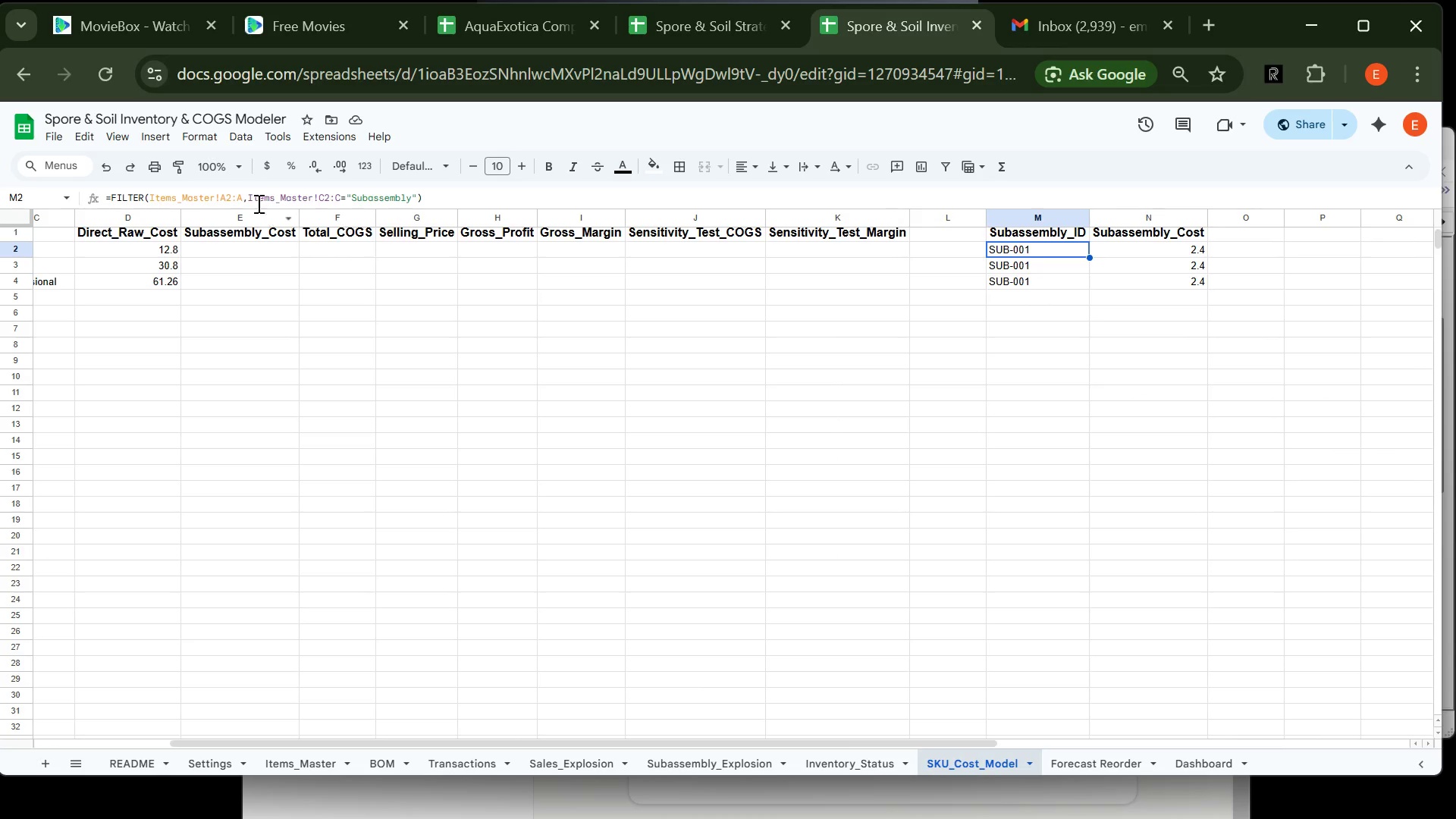 
wait(11.76)
 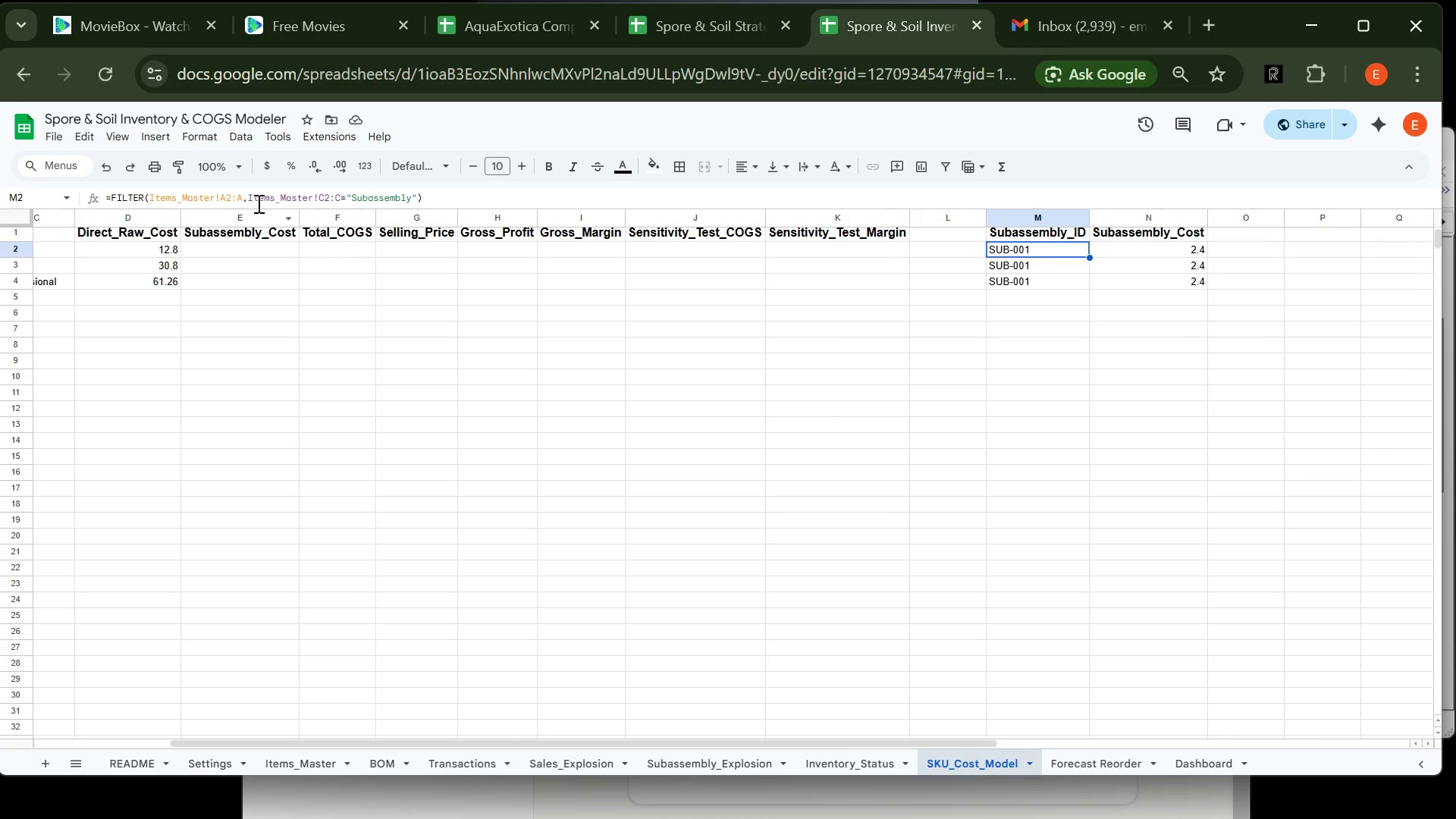 
left_click([309, 767])
 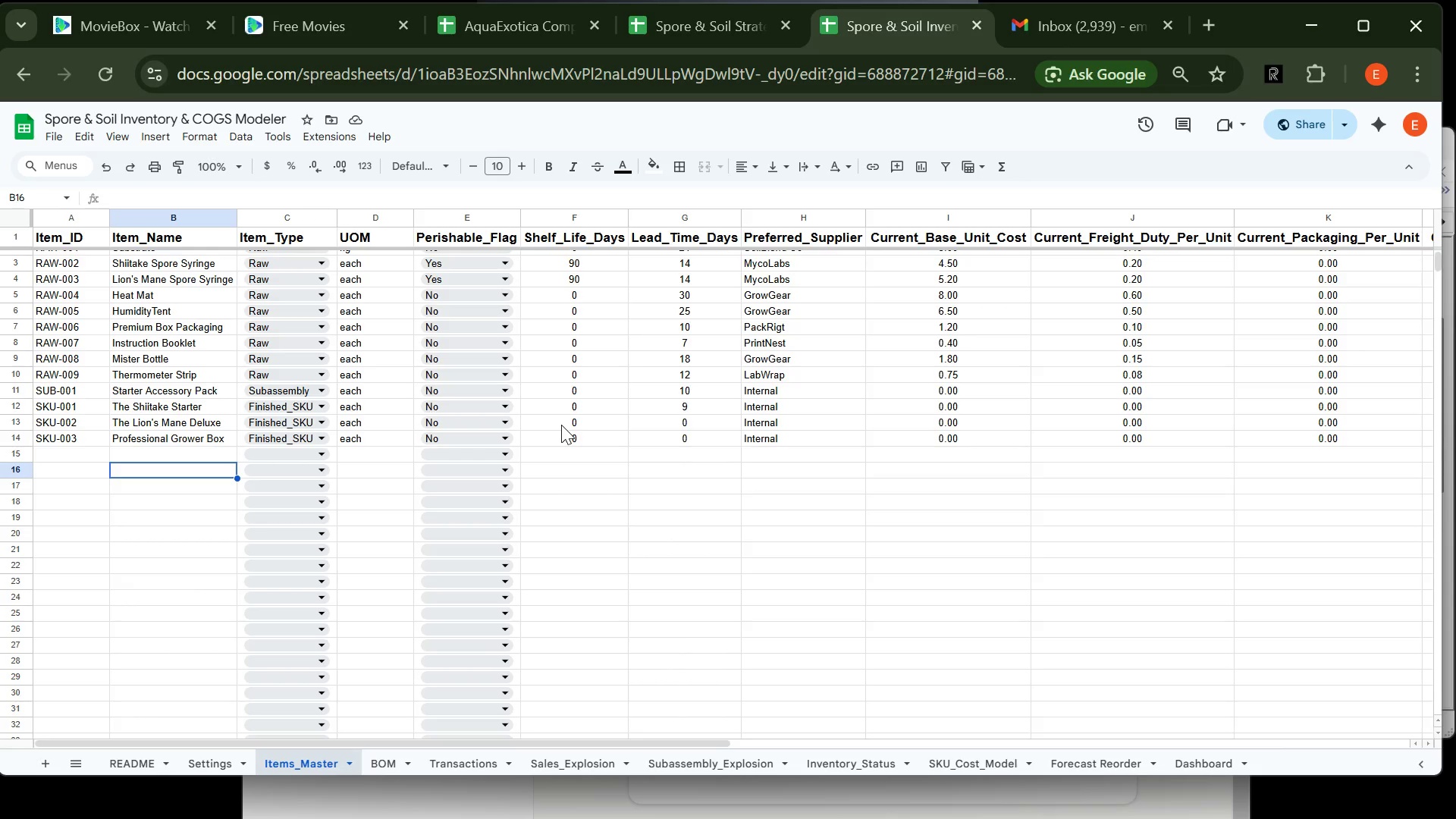 
wait(15.55)
 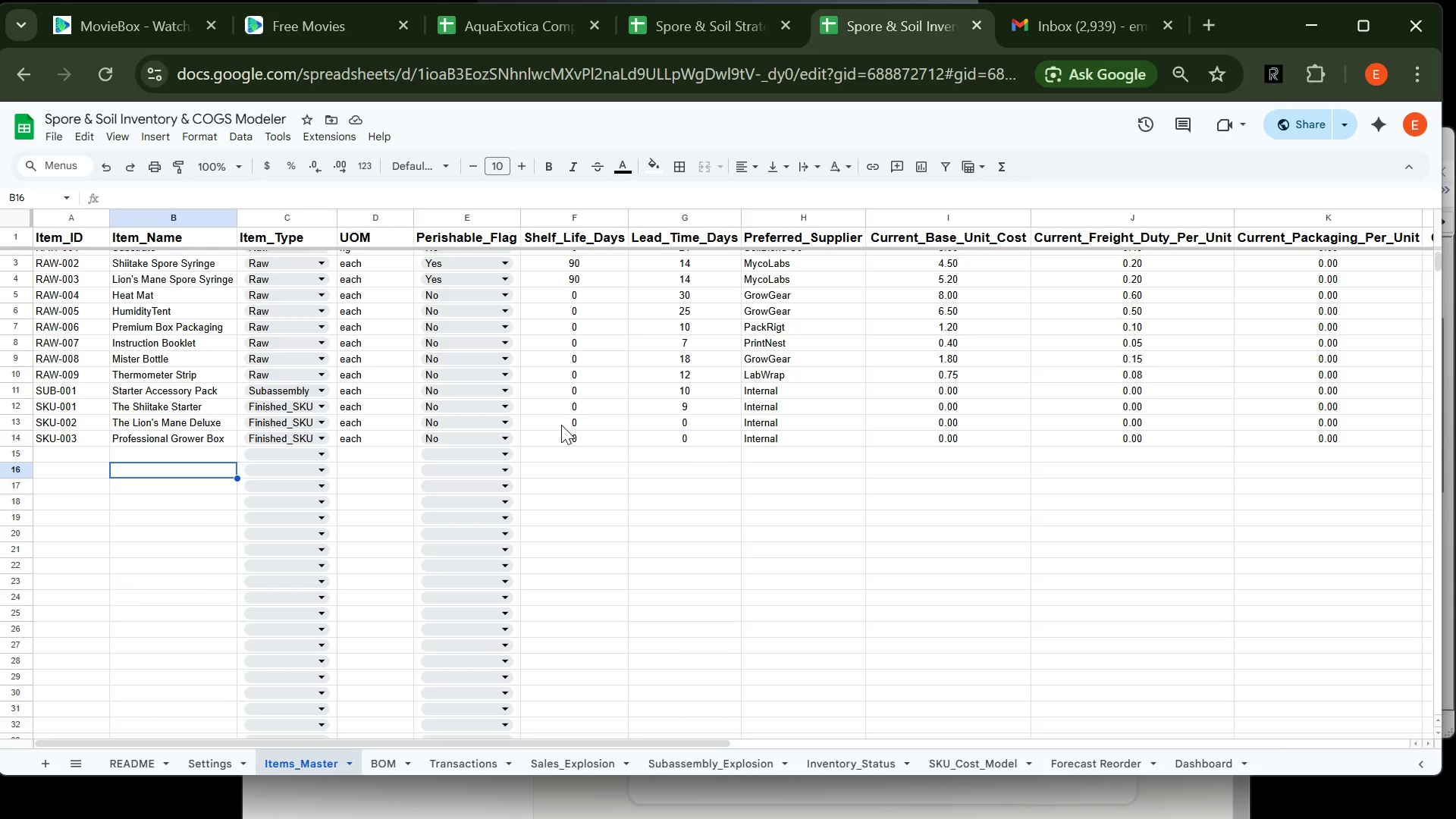 
left_click([950, 760])
 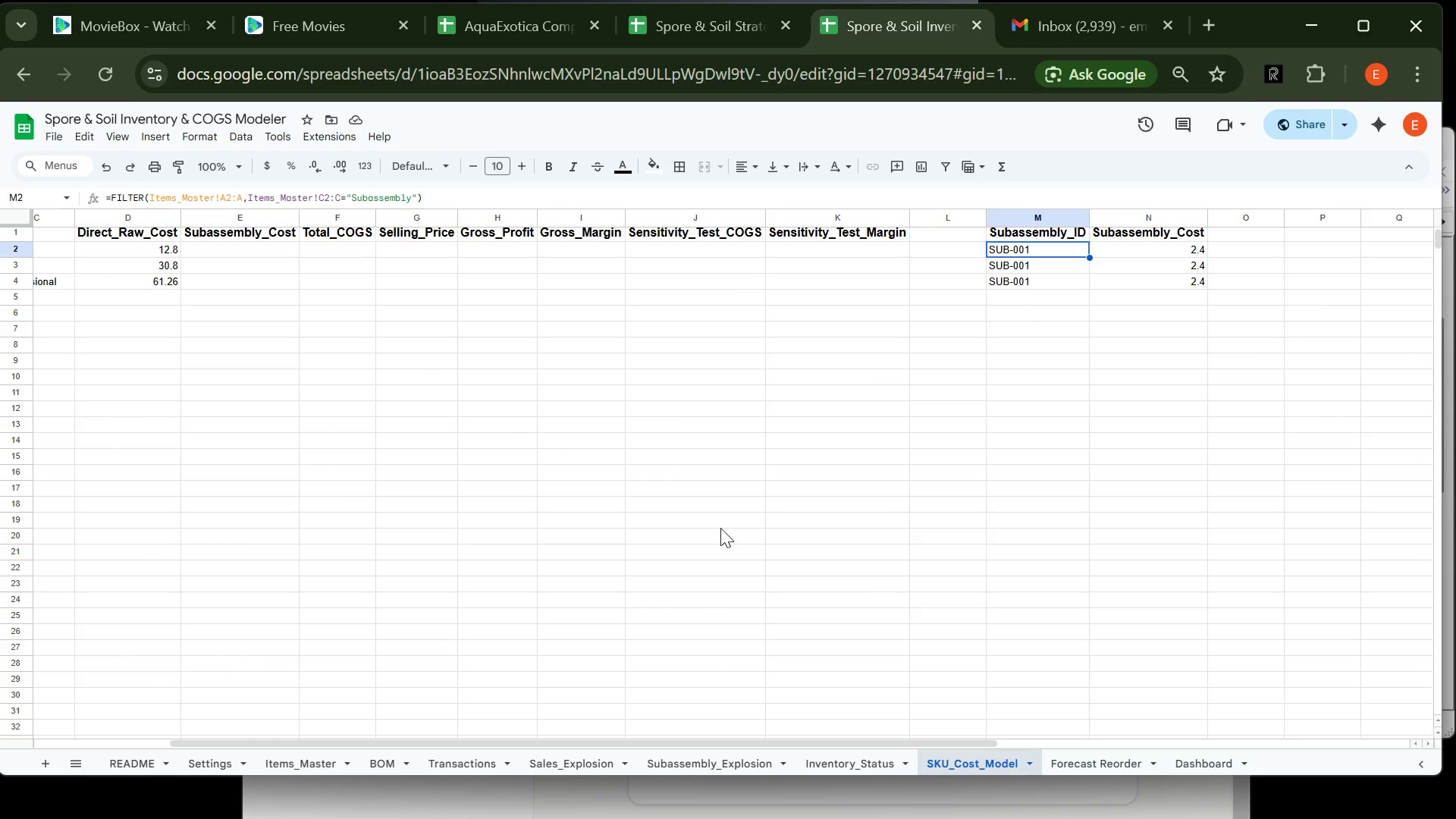 
left_click([720, 528])
 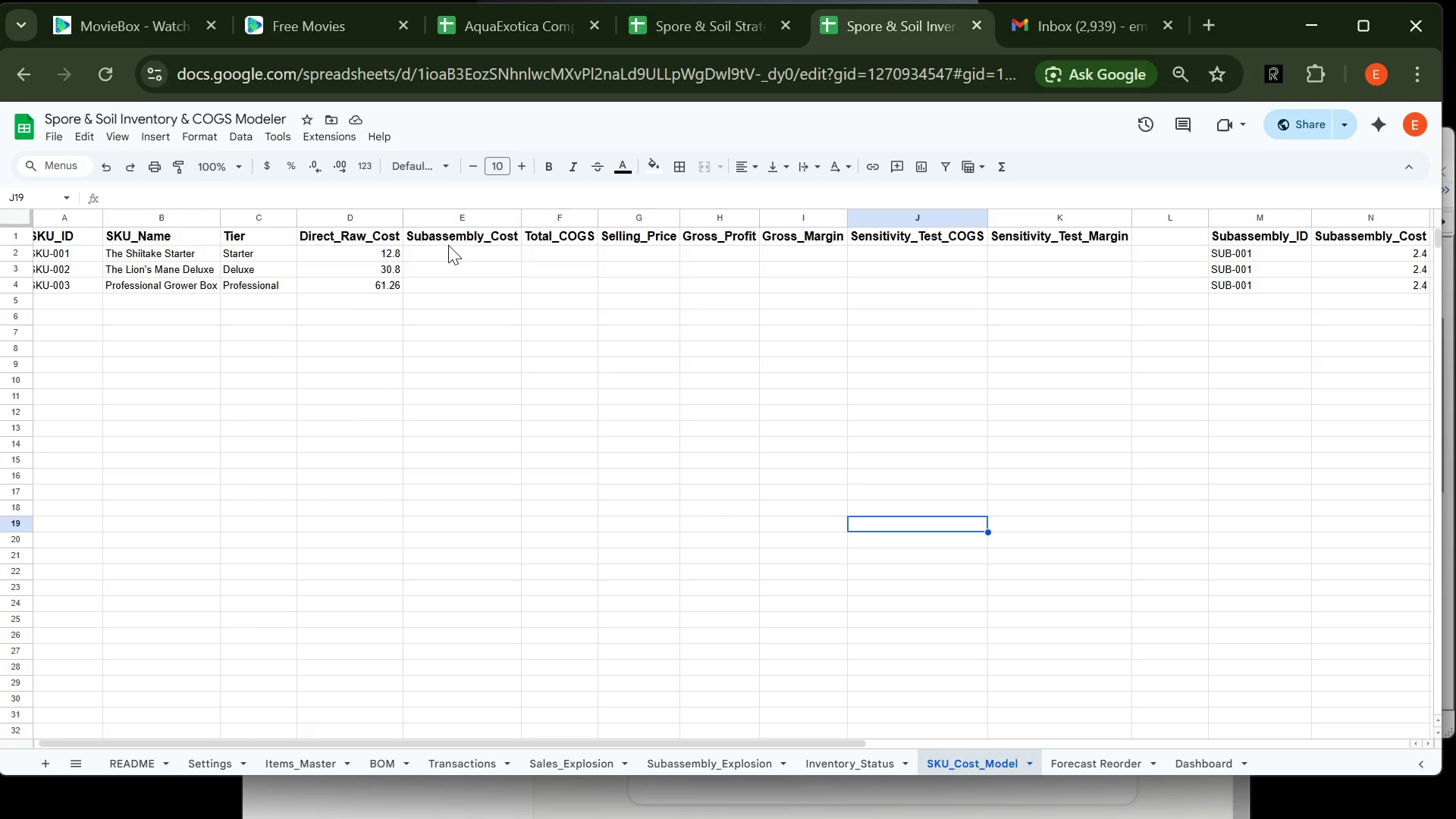 
left_click([447, 259])
 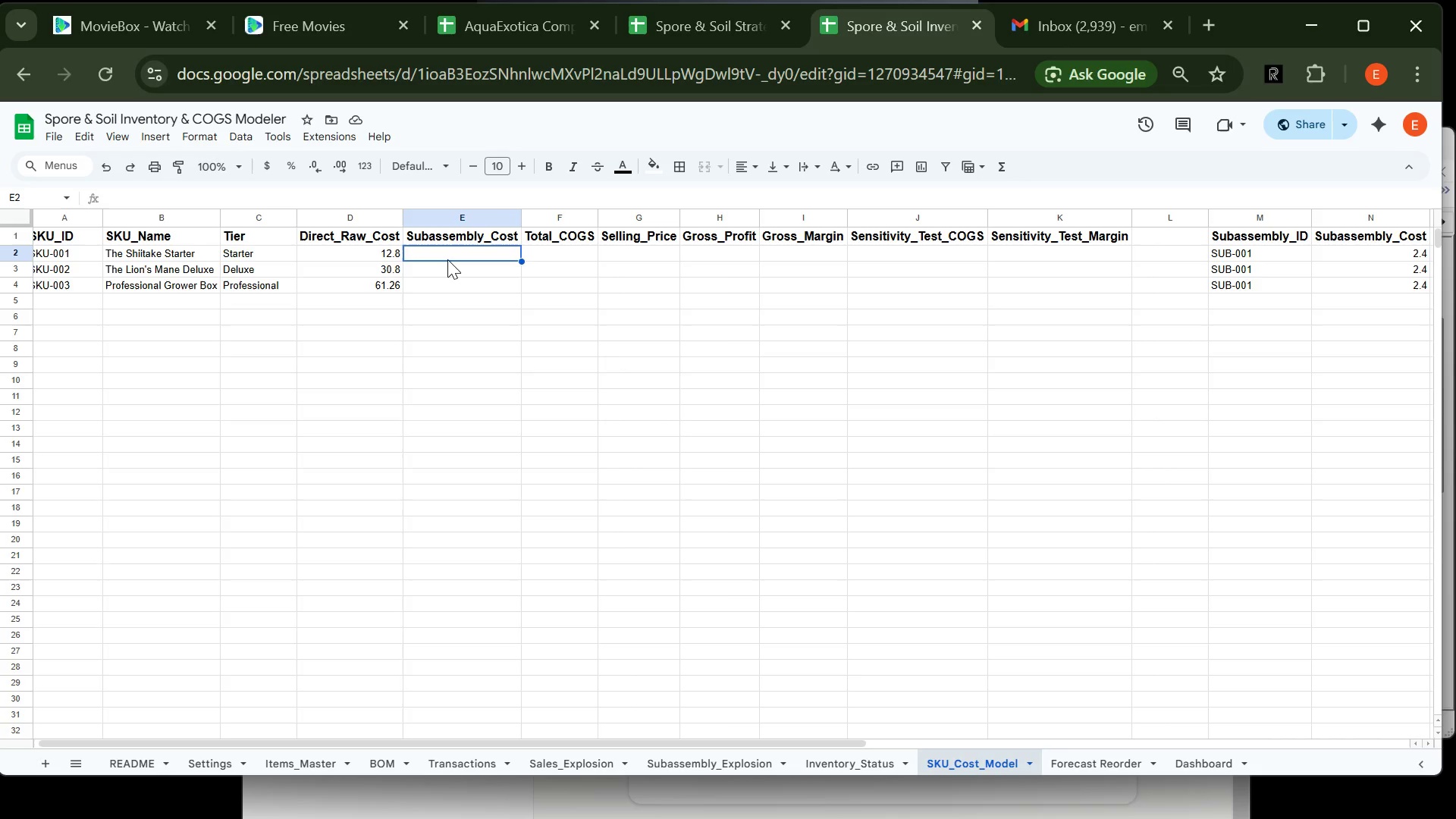 
wait(31.17)
 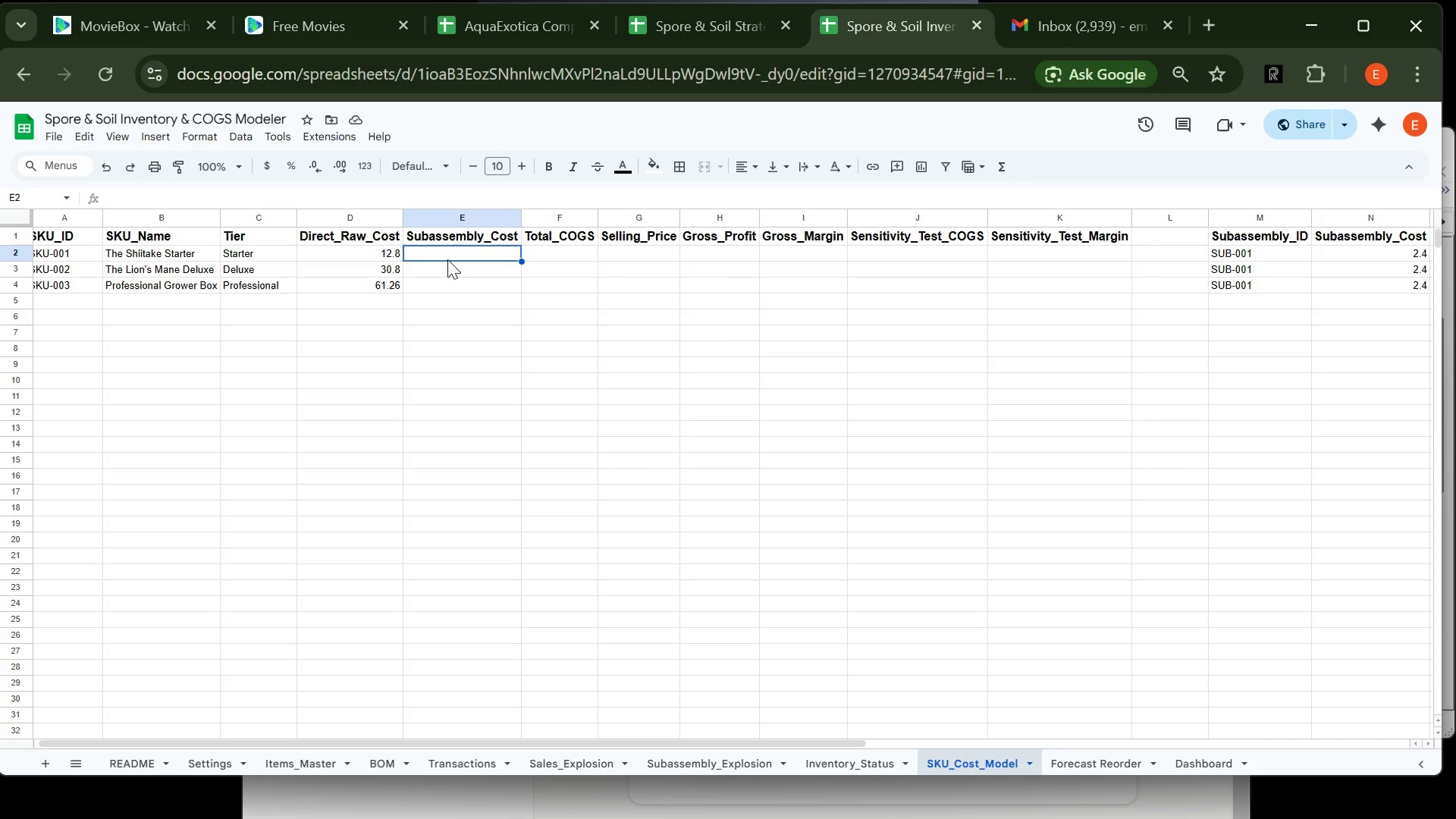 
type(=SUMPRODUCT((BOM!A:A)
 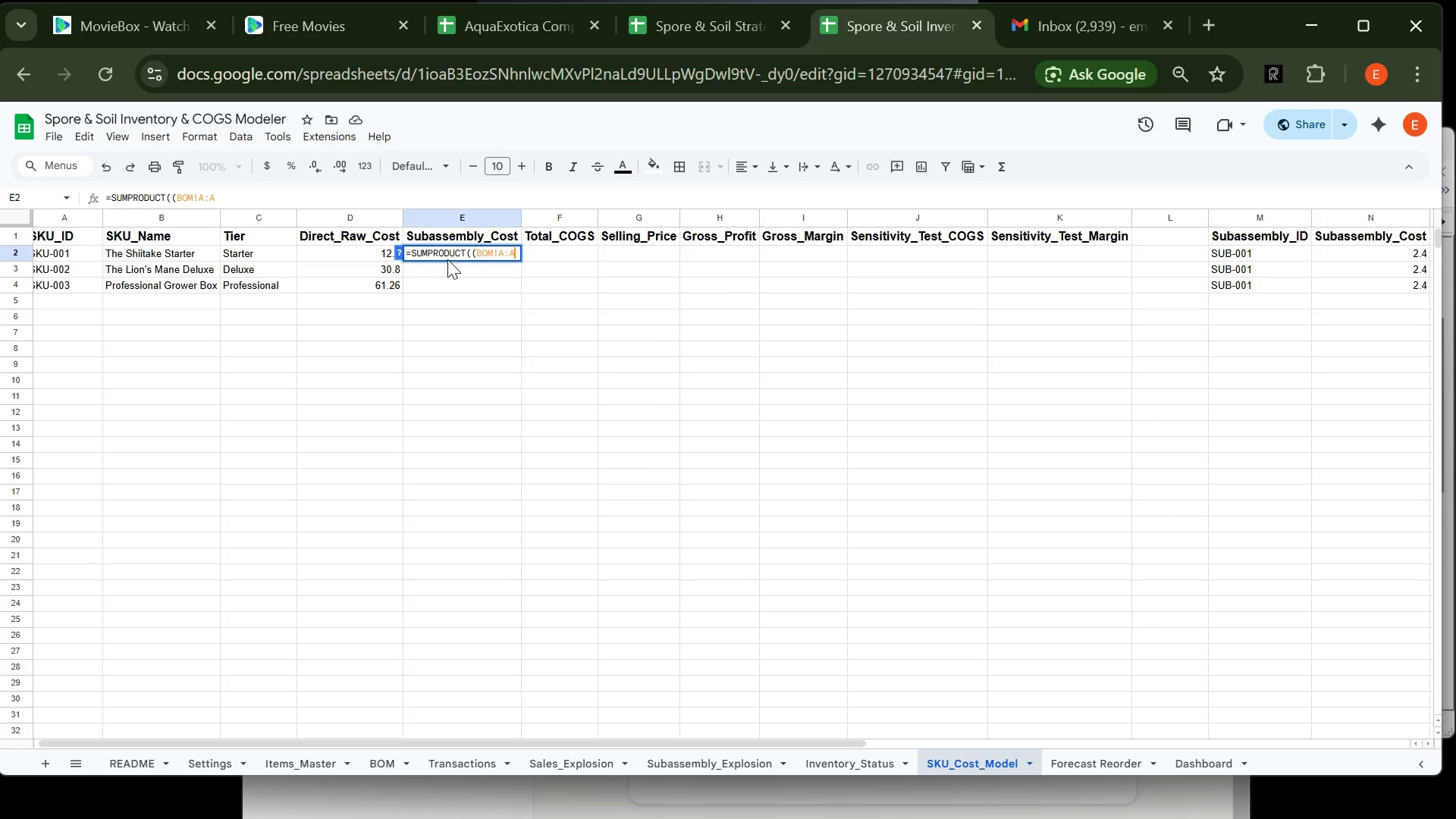 
type(=A2)*(BOM!H:H)
 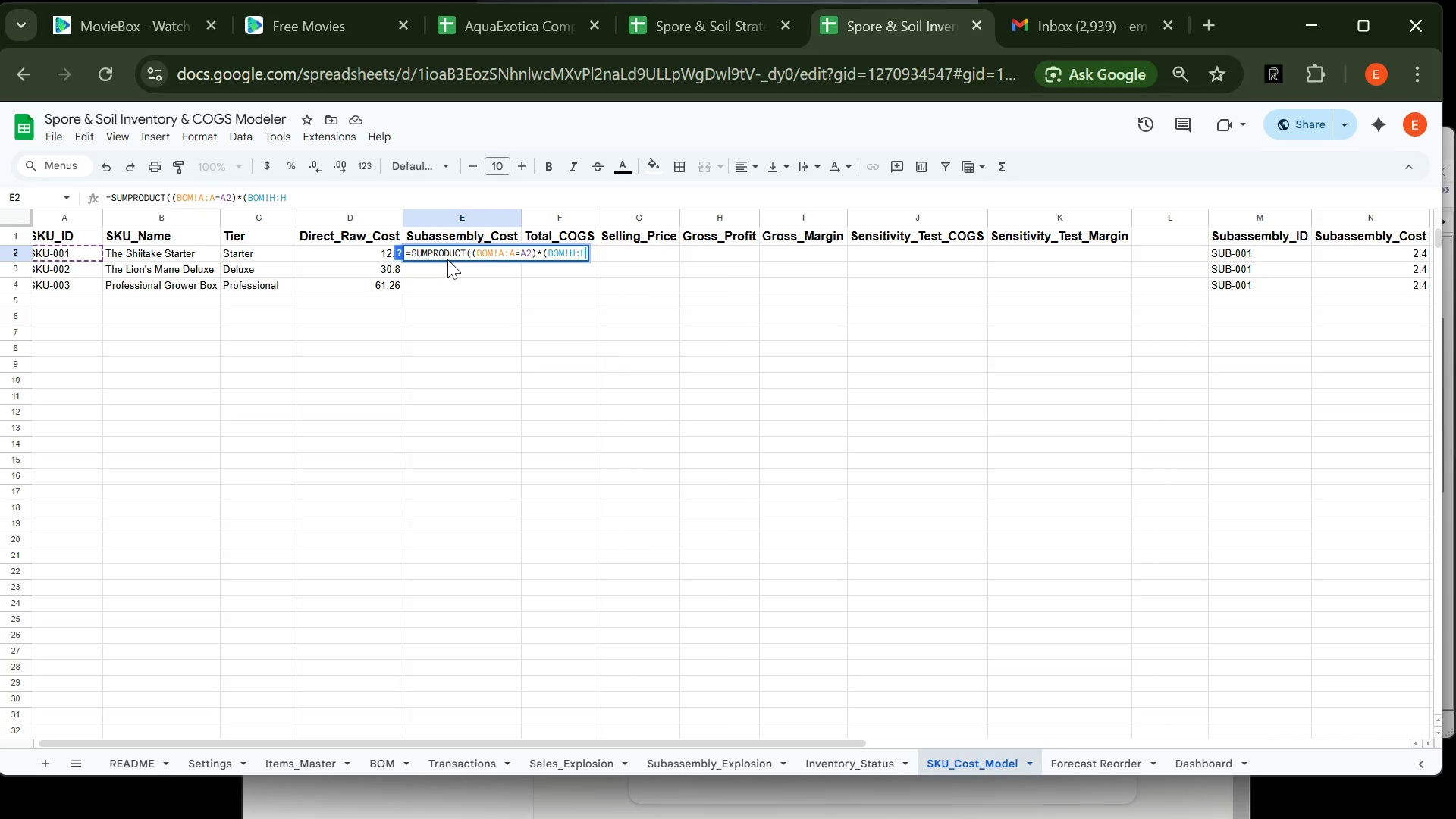 
key(Equal)
 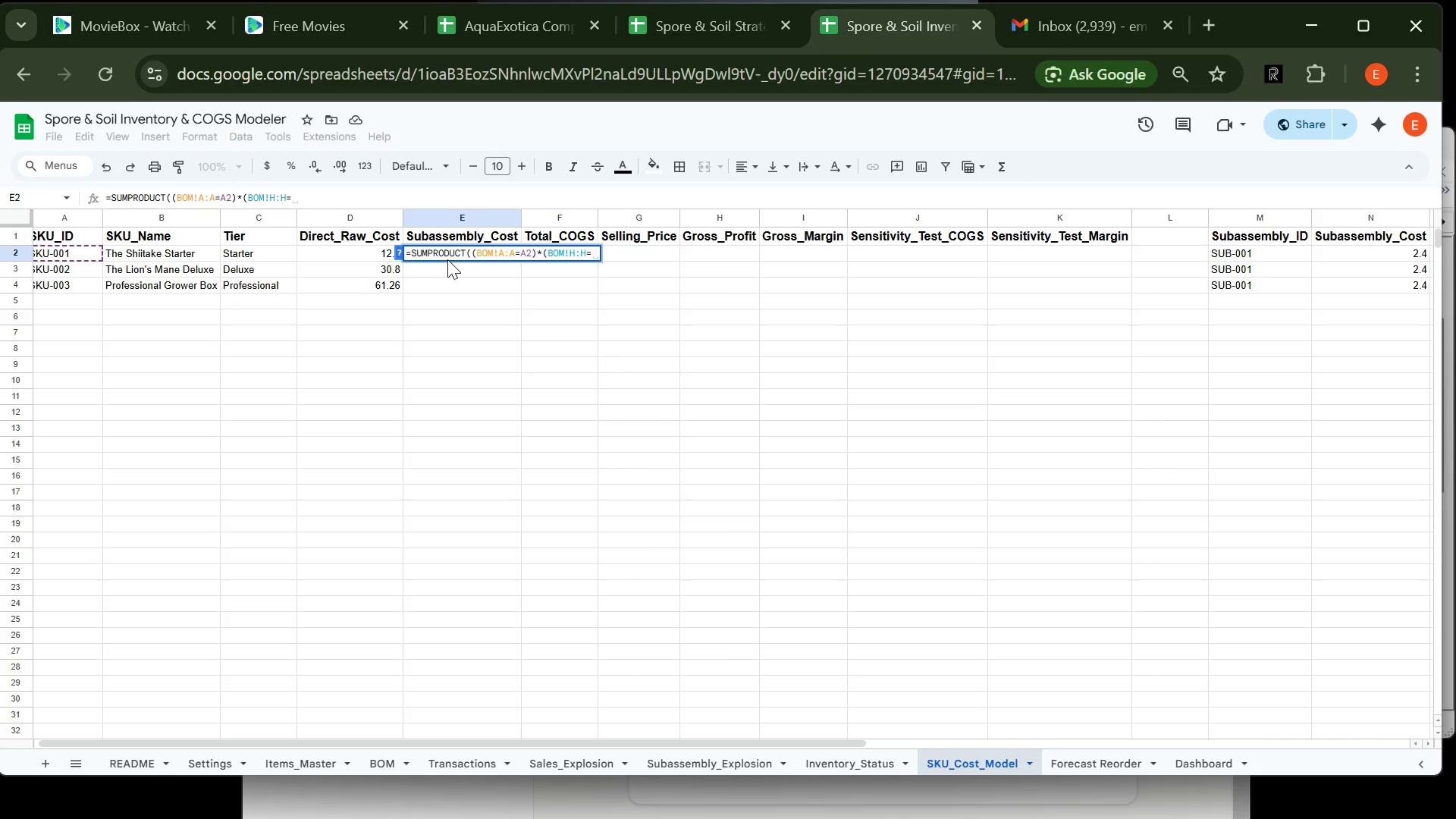 
wait(13.67)
 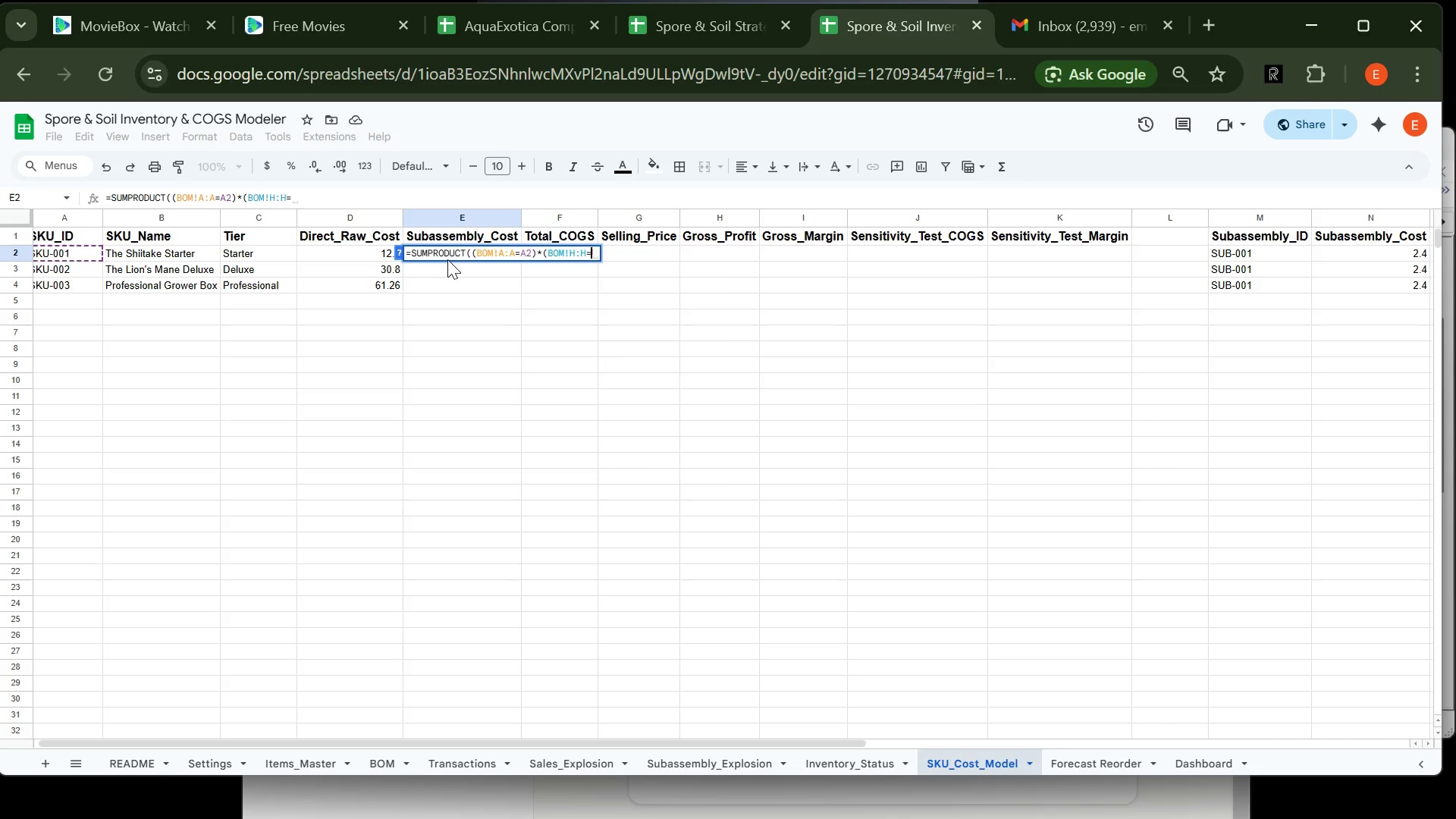 
type("Subassembly")
 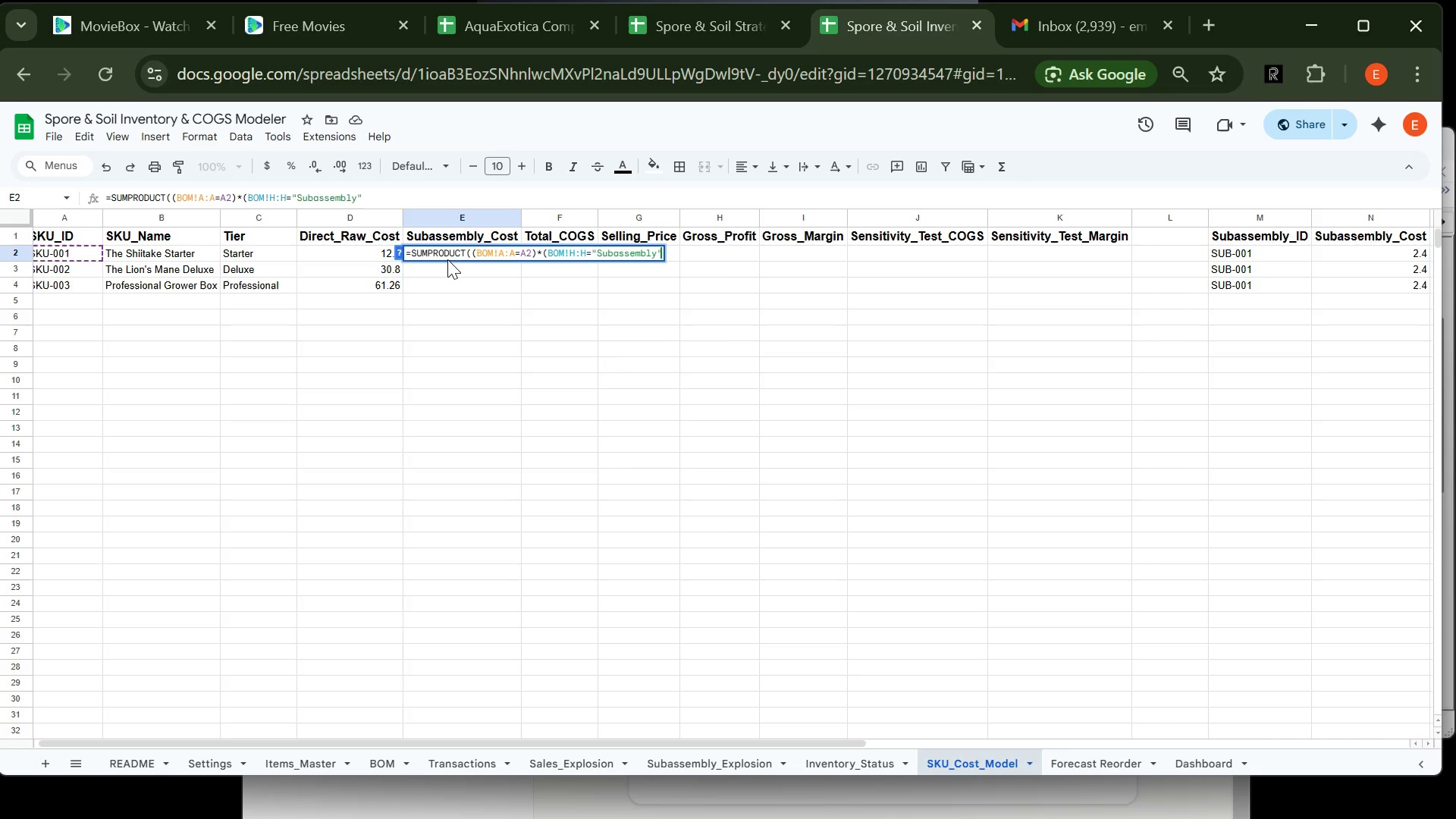 
key(Shift+0)
 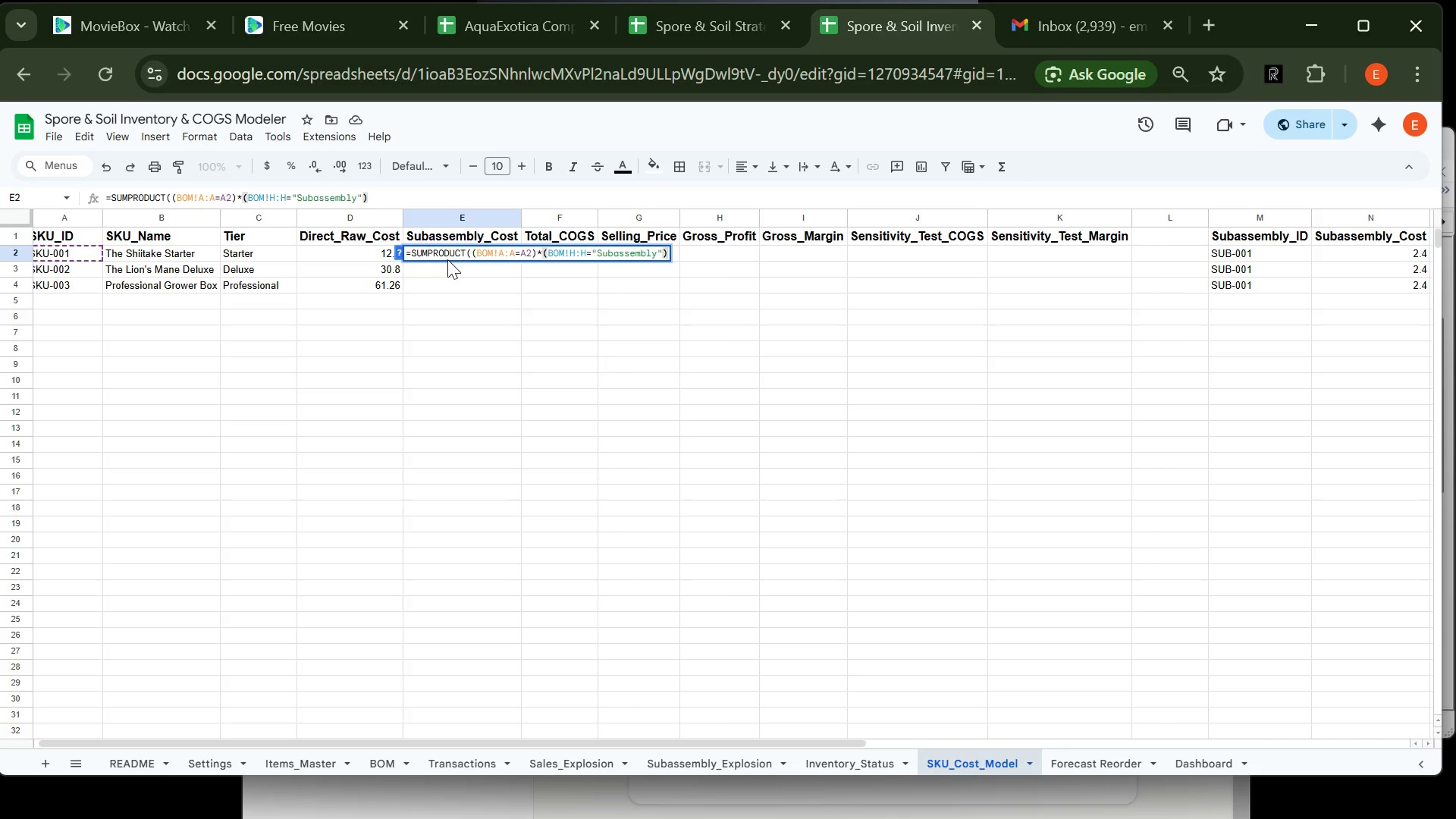 
wait(6.97)
 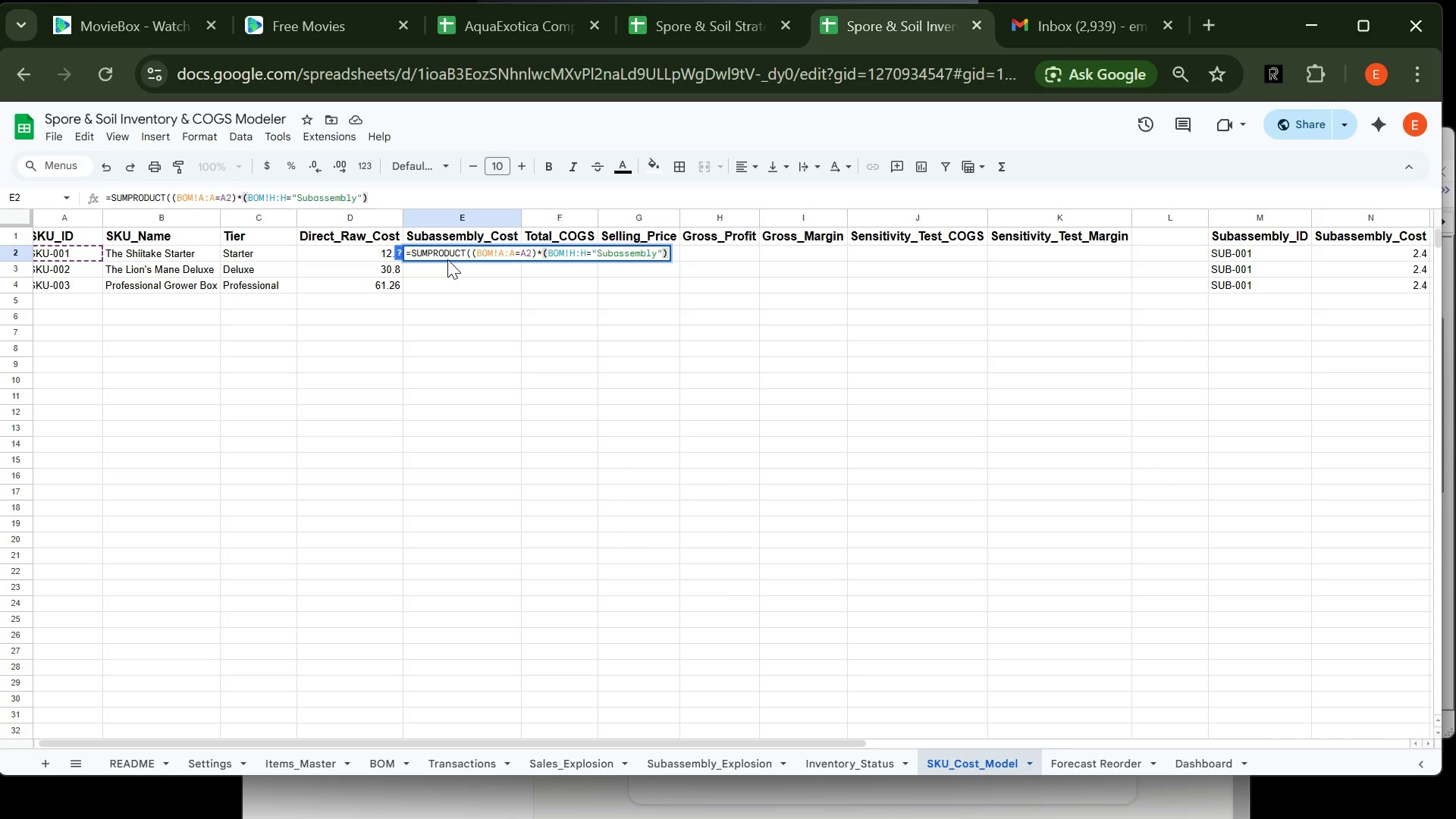 
type(*(BOM!E:E))
 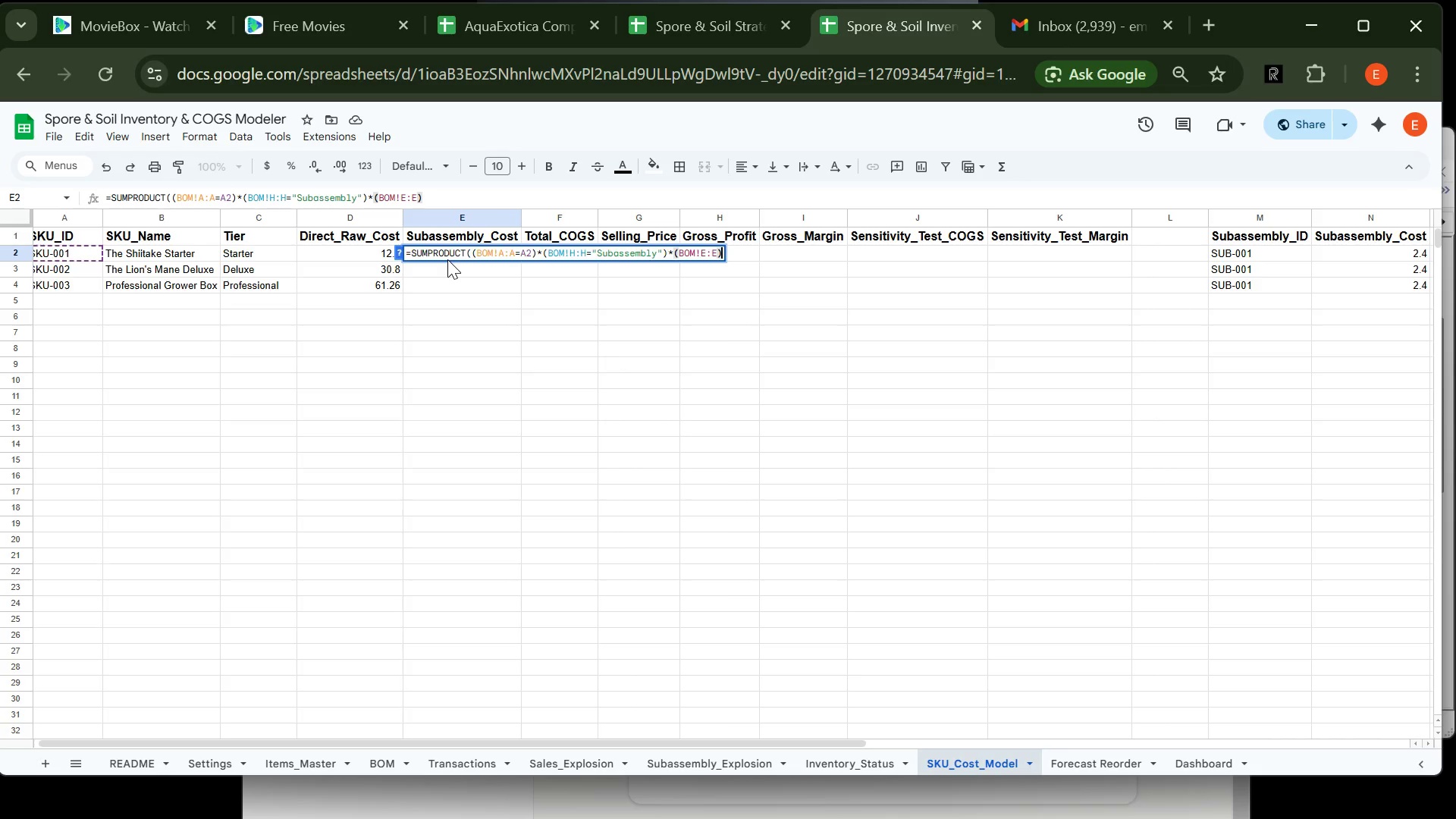 
wait(6.34)
 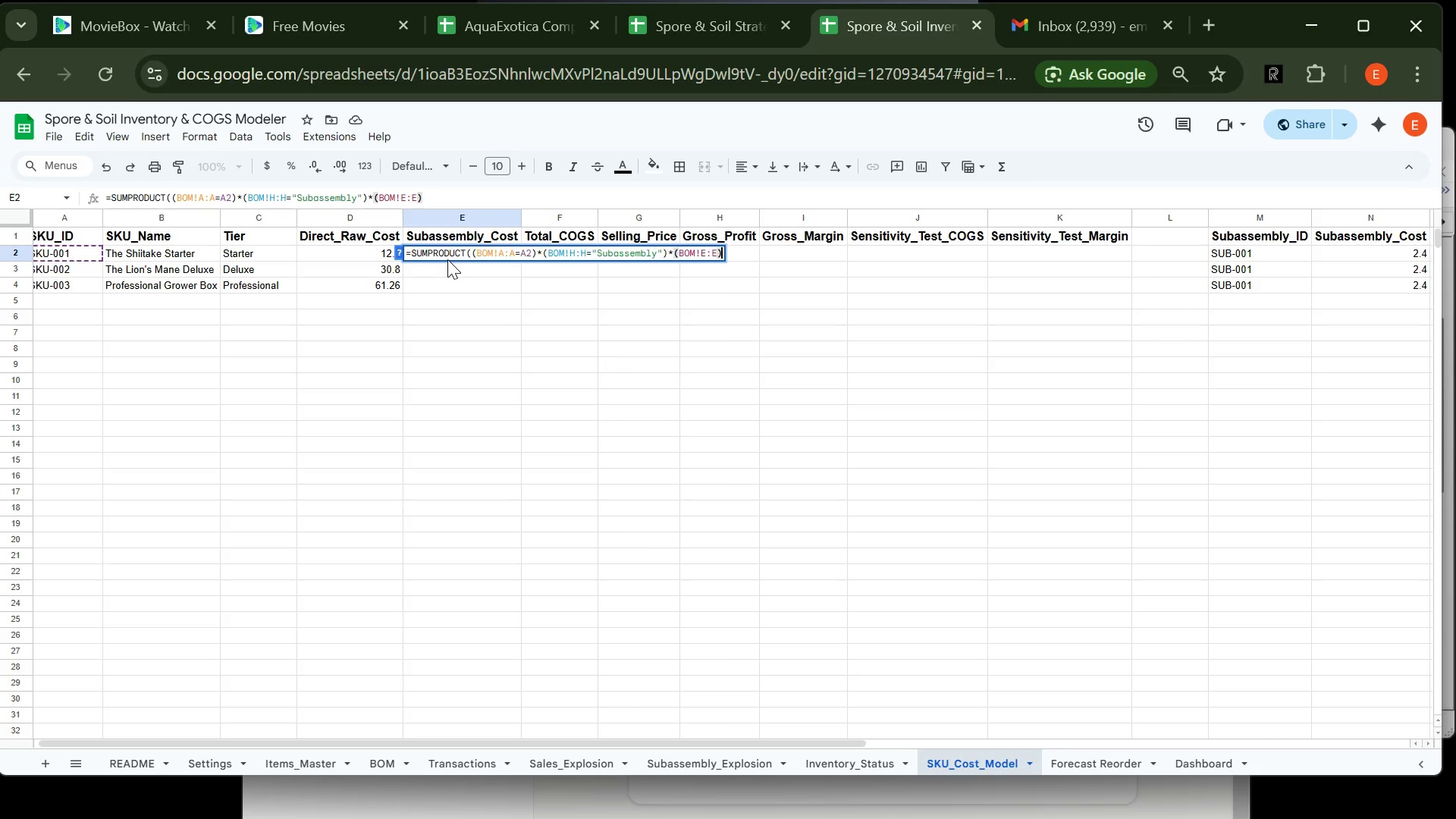 
type(*IFERROR(VLOOKUP(BOM!C:C<$M#)
key(Backspace)
type($2:$N$20,2,FALSE),))))
 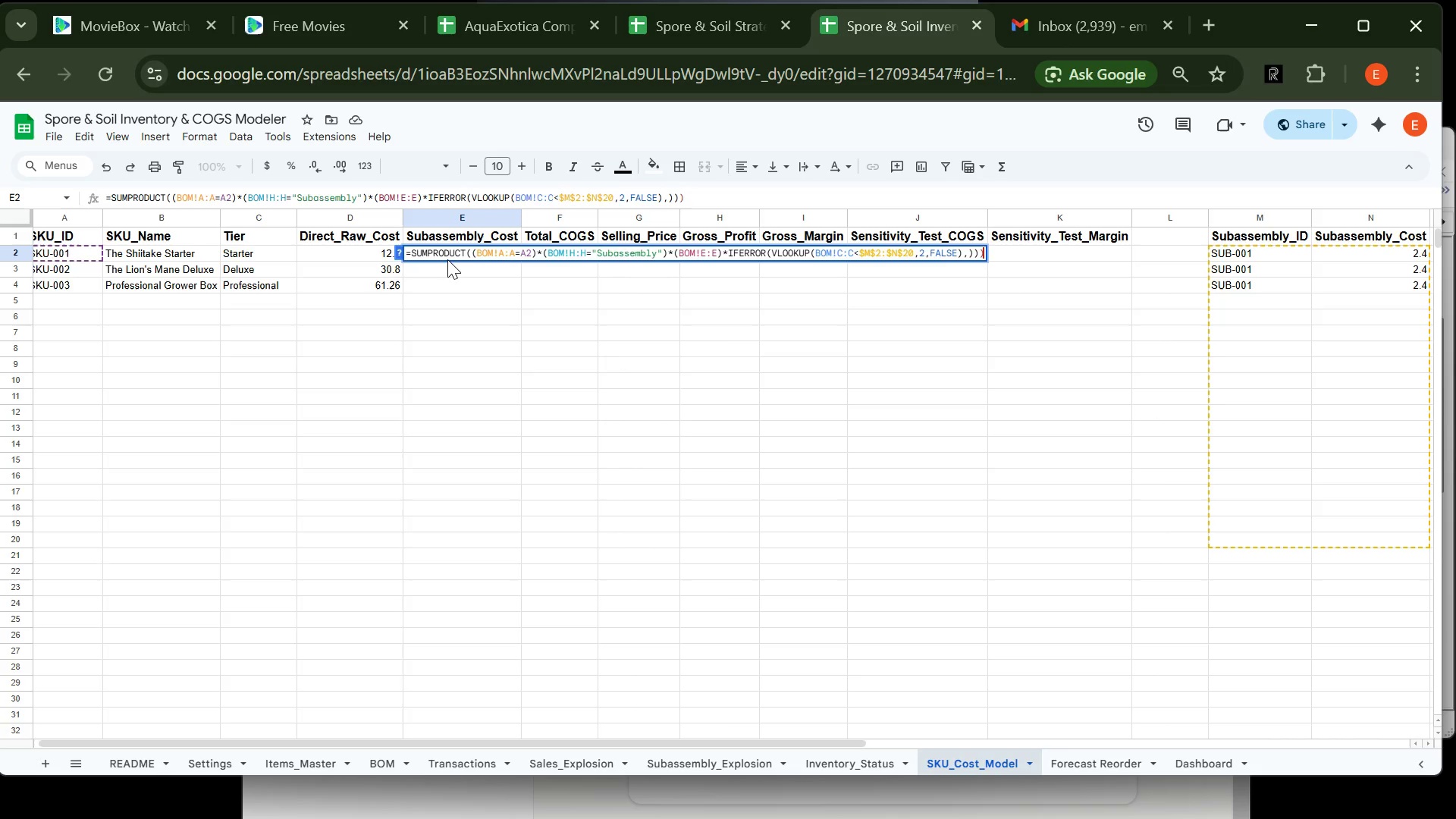 
key(Enter)
 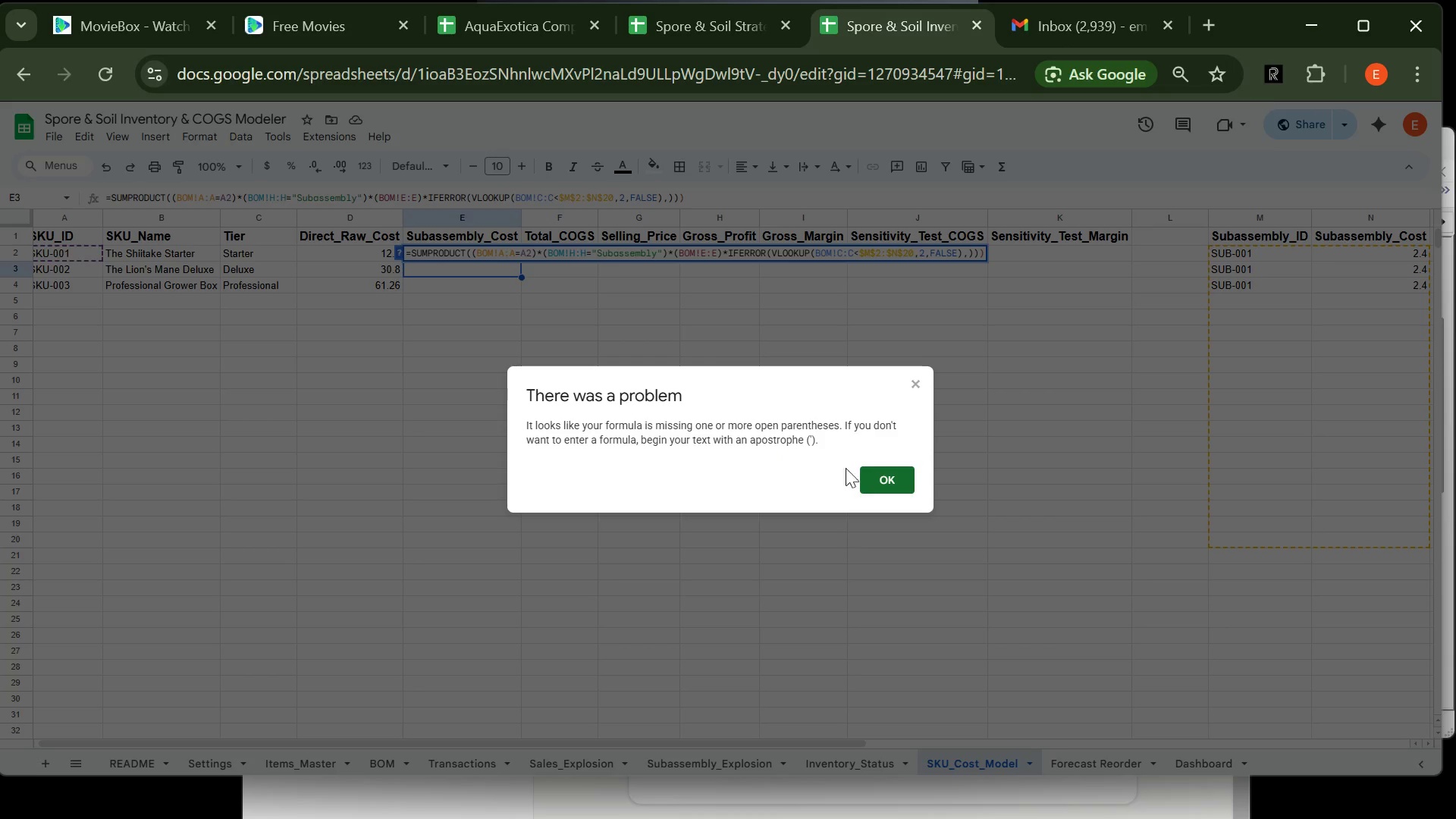 
left_click([881, 475])
 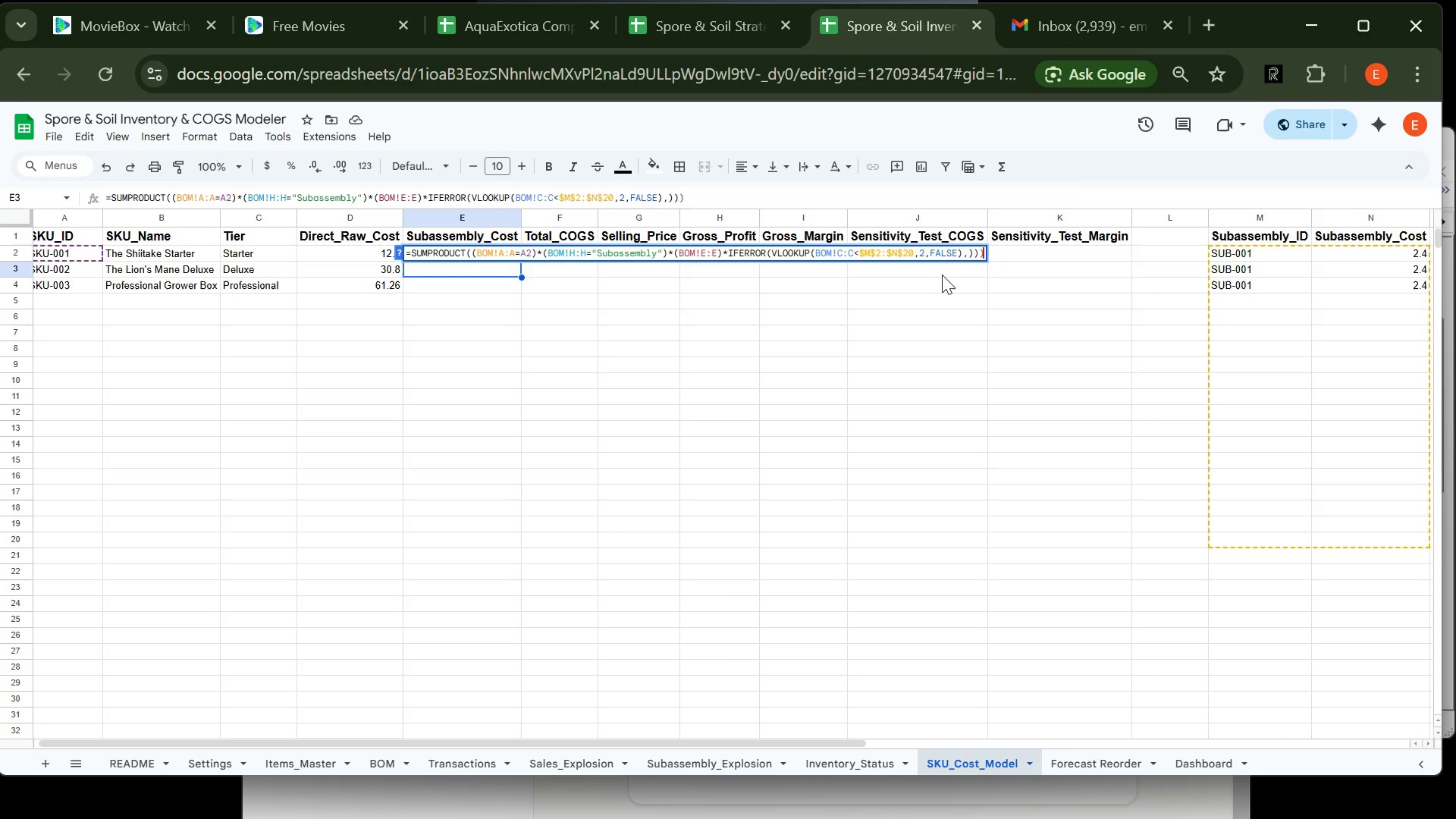 
wait(5.08)
 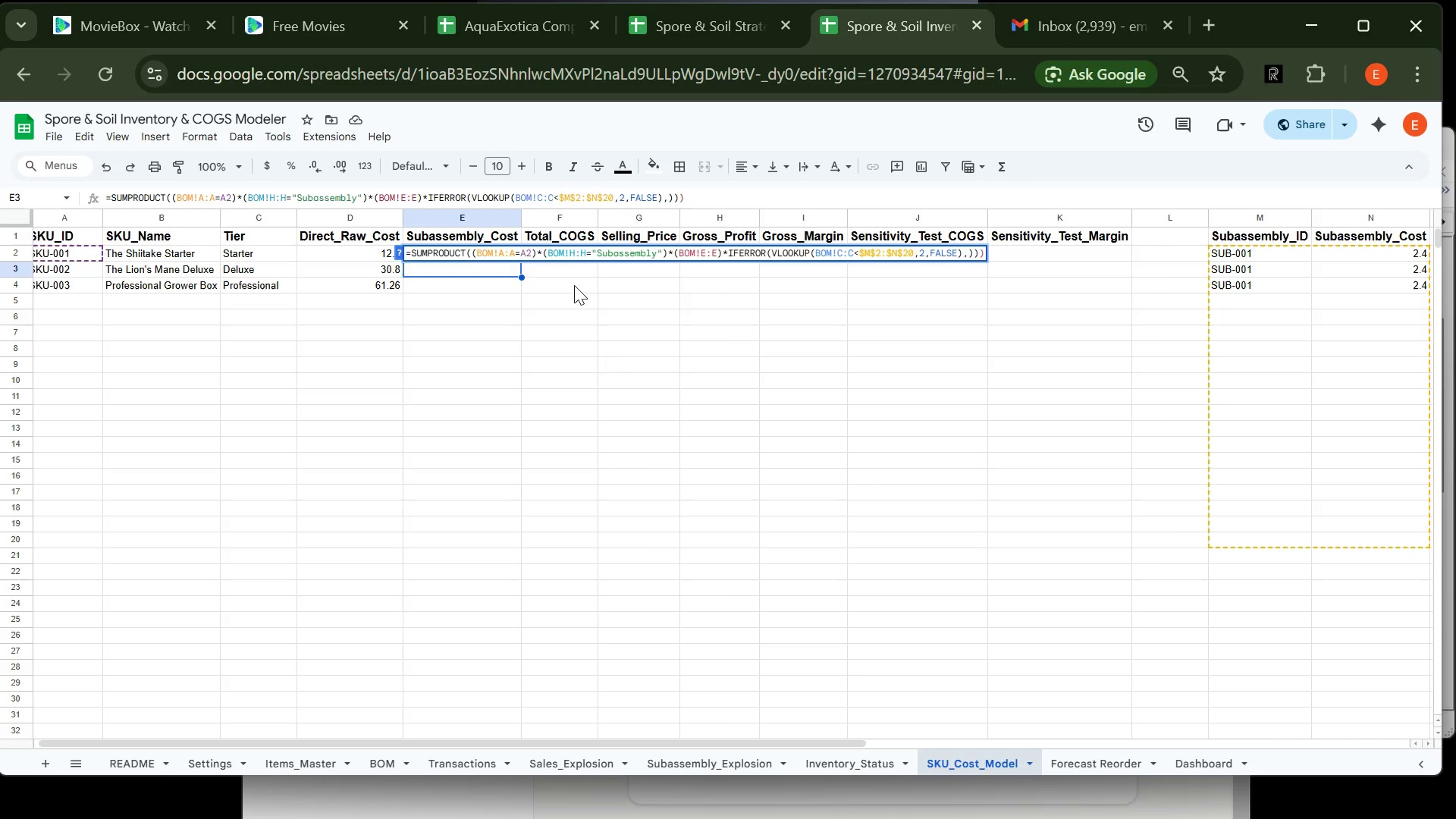 
key(Shift+0)
 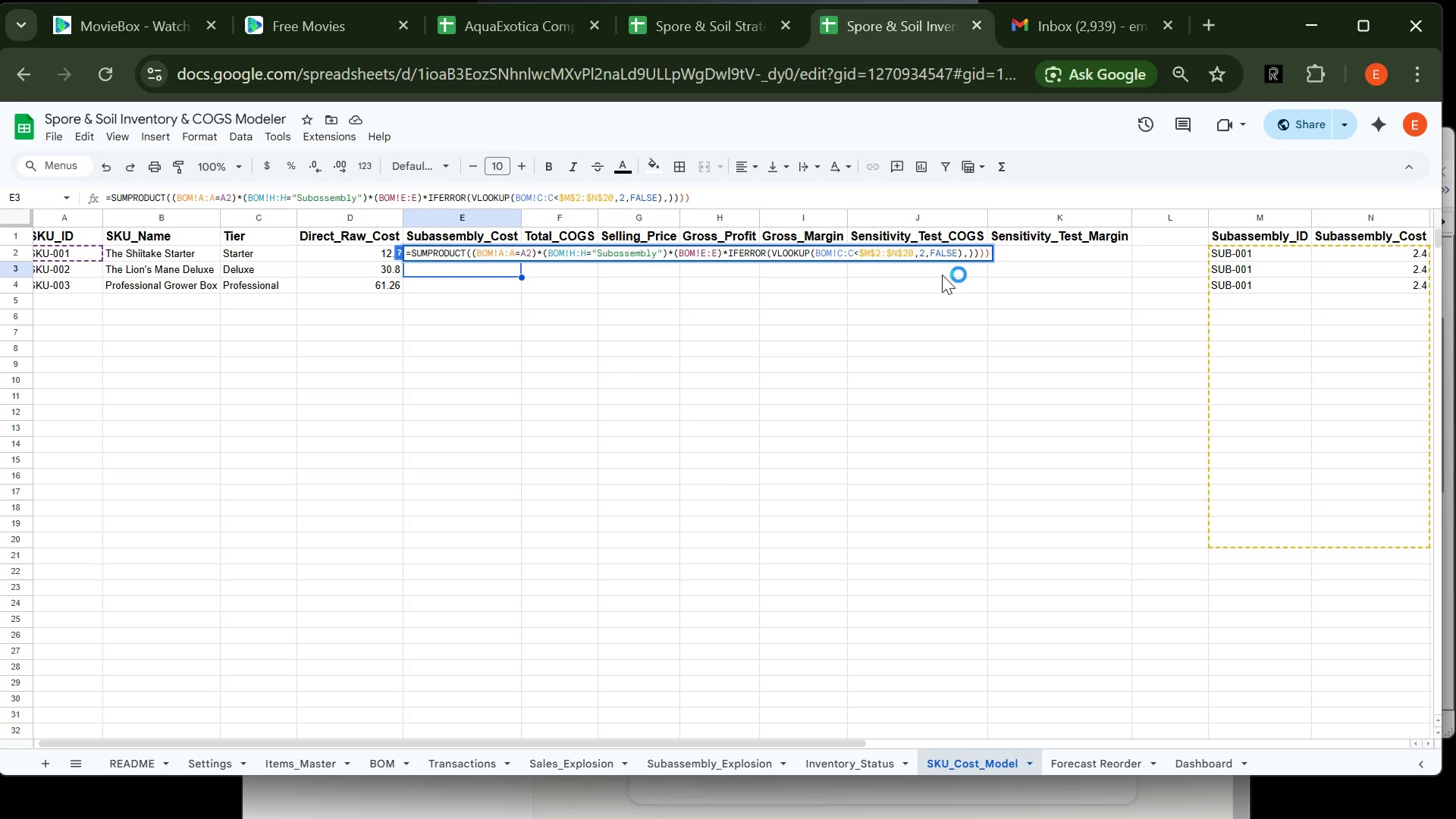 
key(Enter)
 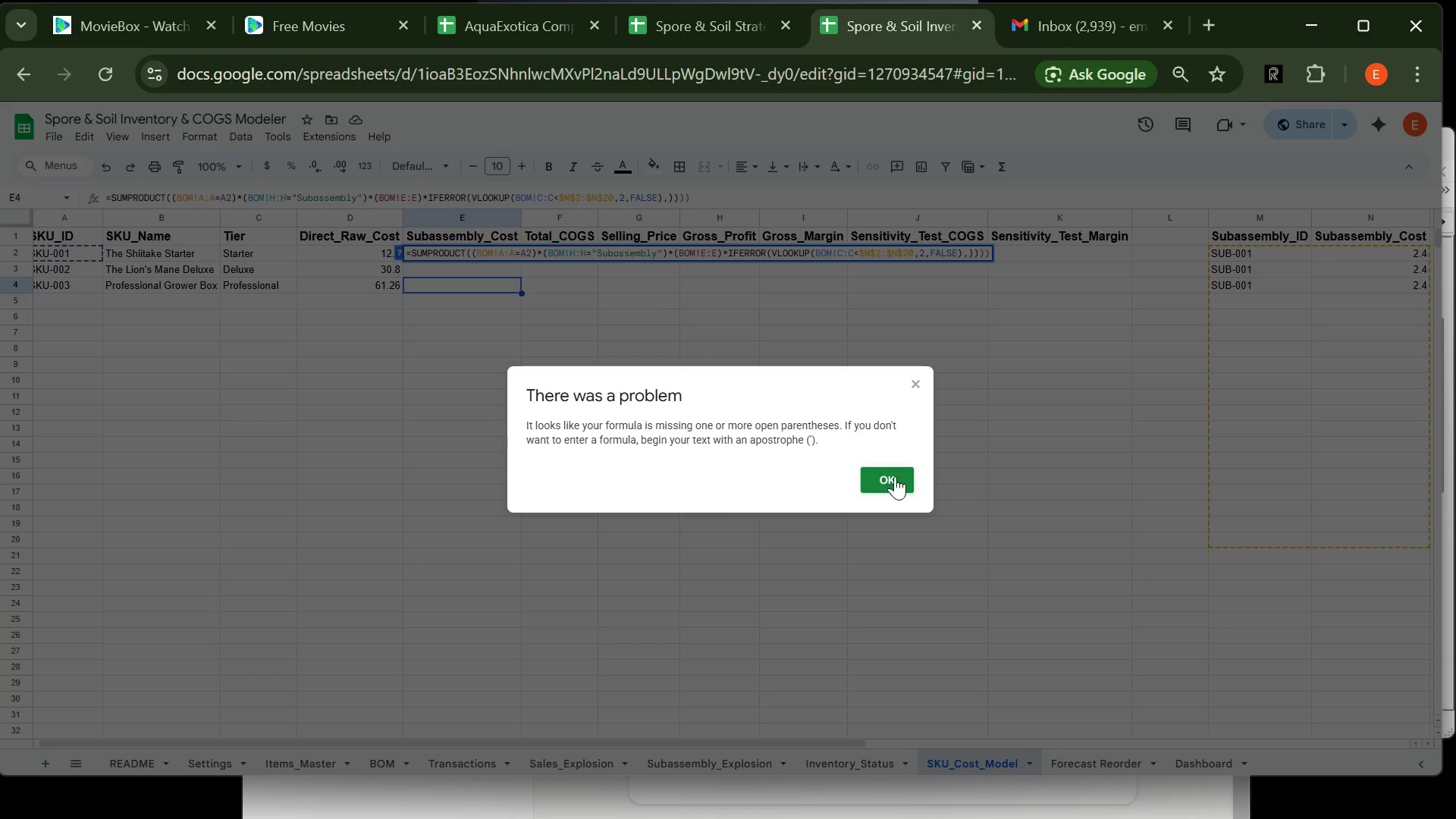 
left_click([893, 474])
 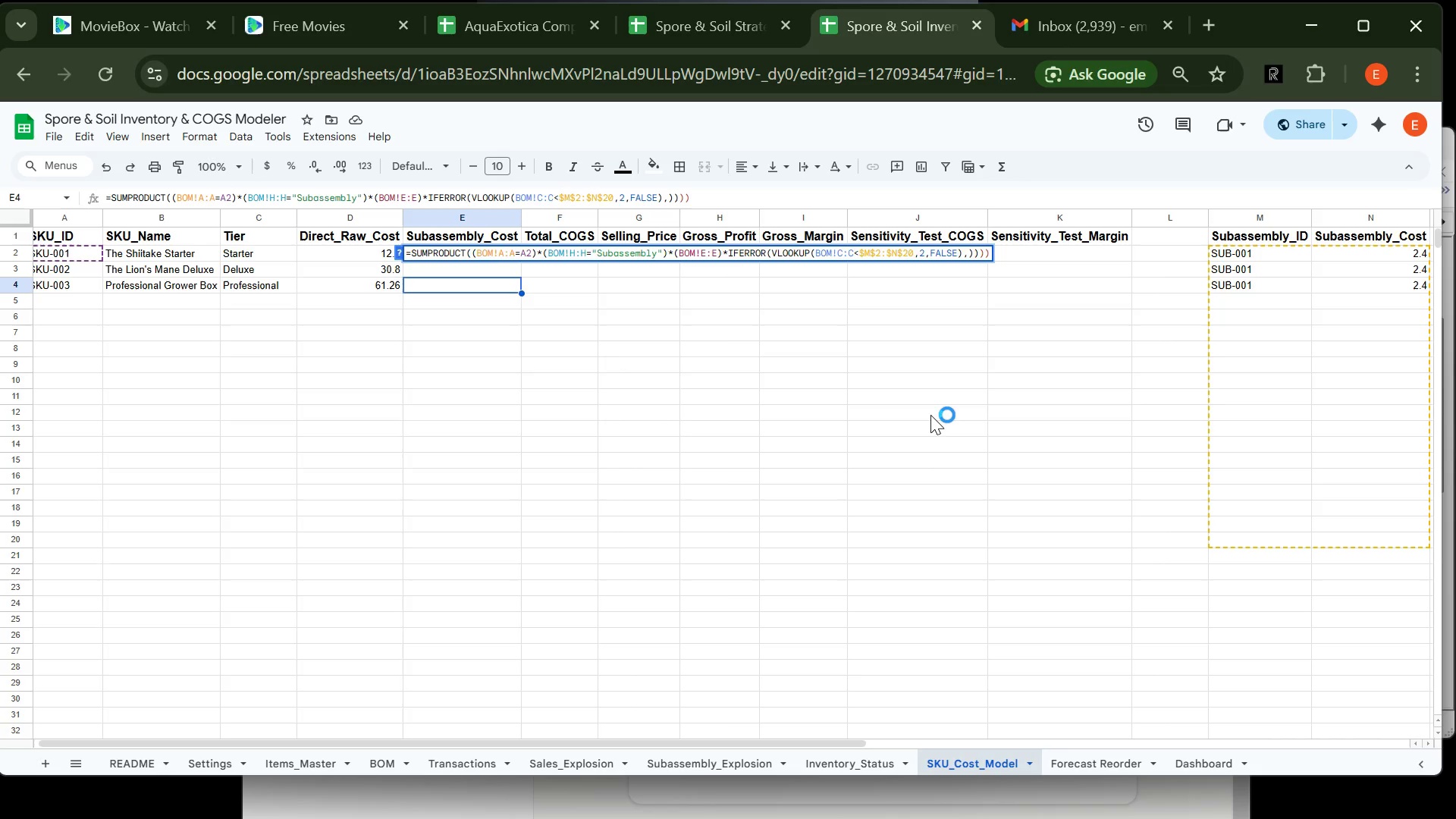 
key(Backspace)
 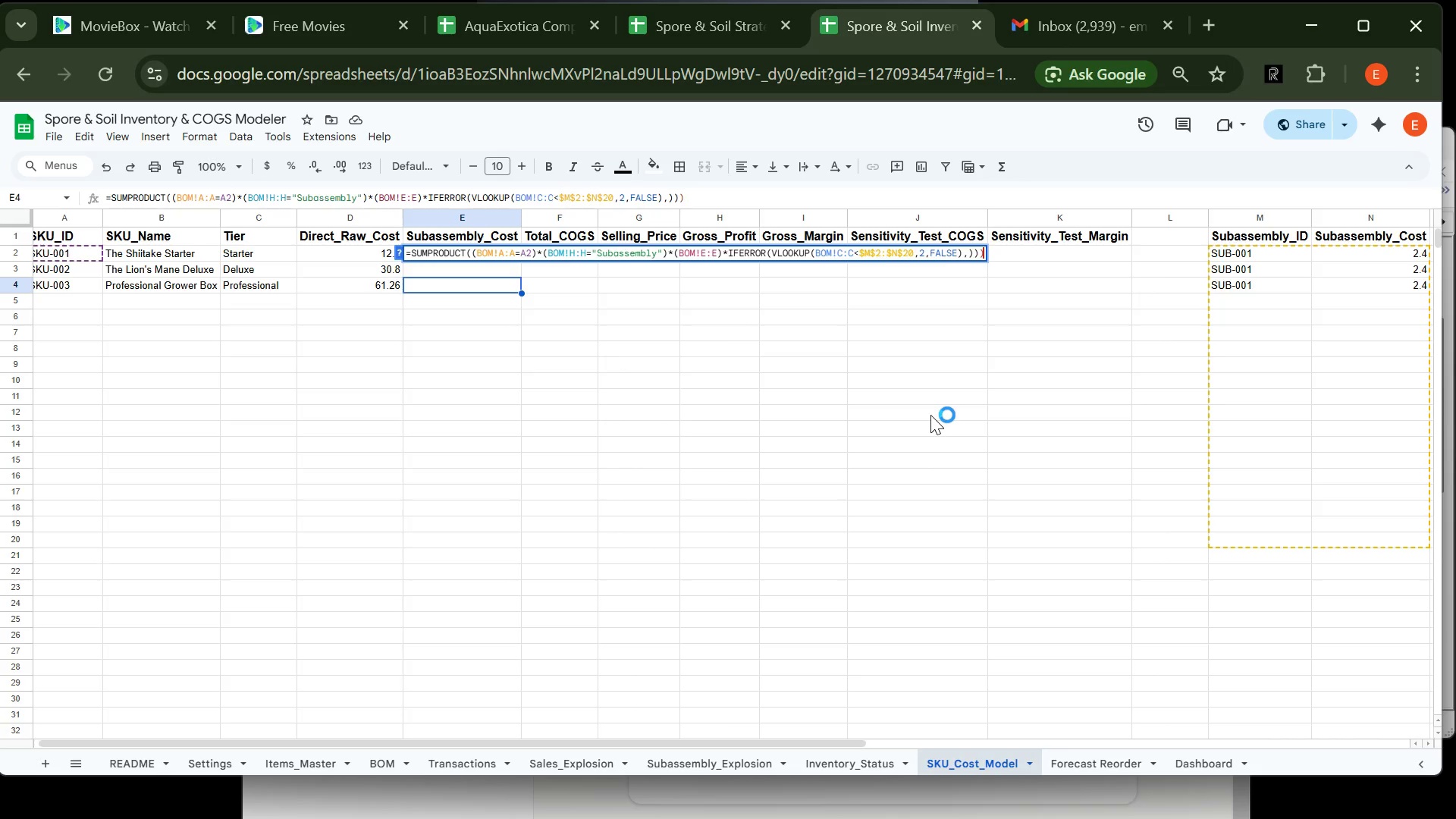 
key(Backspace)
 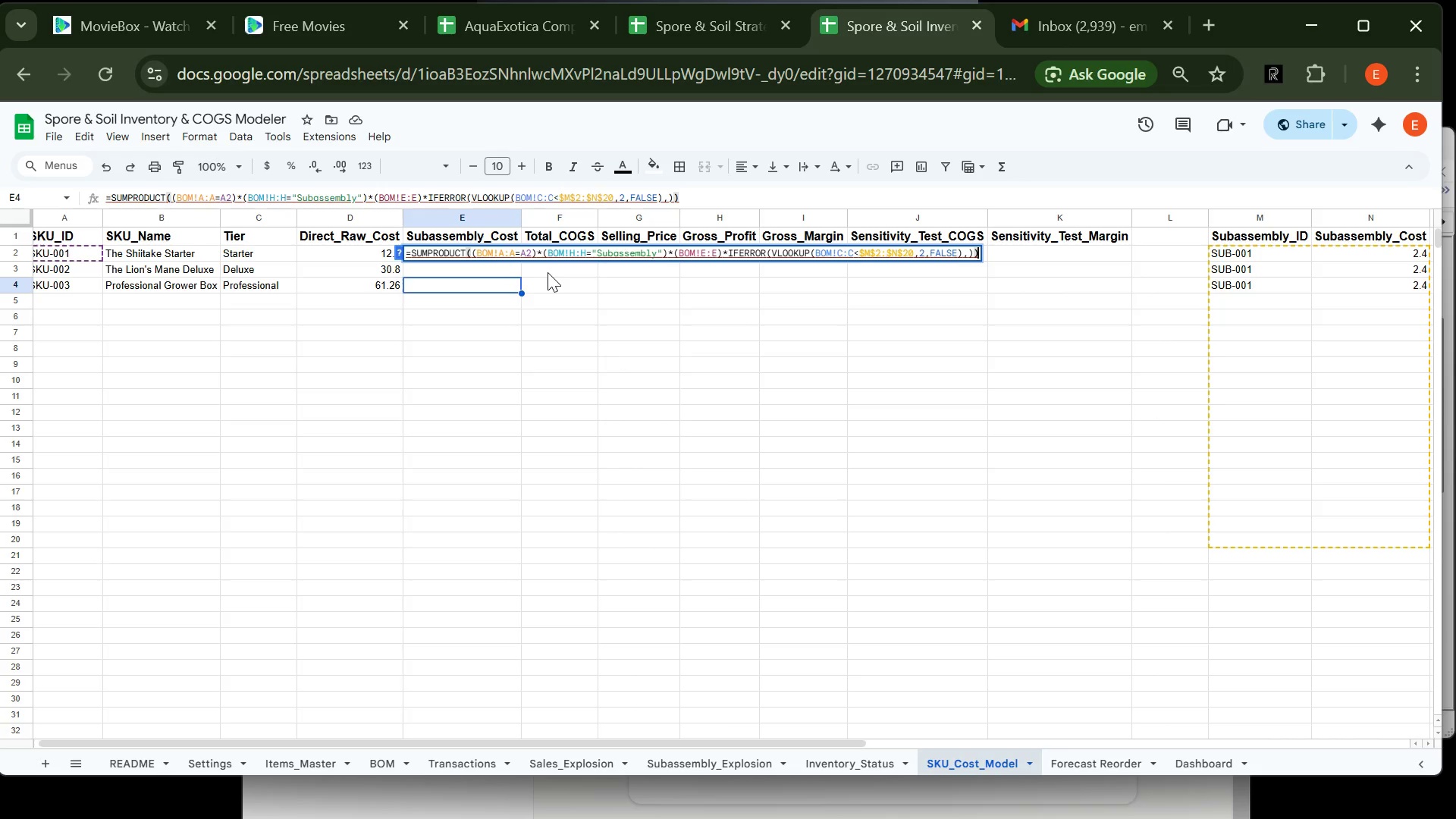 
wait(13.03)
 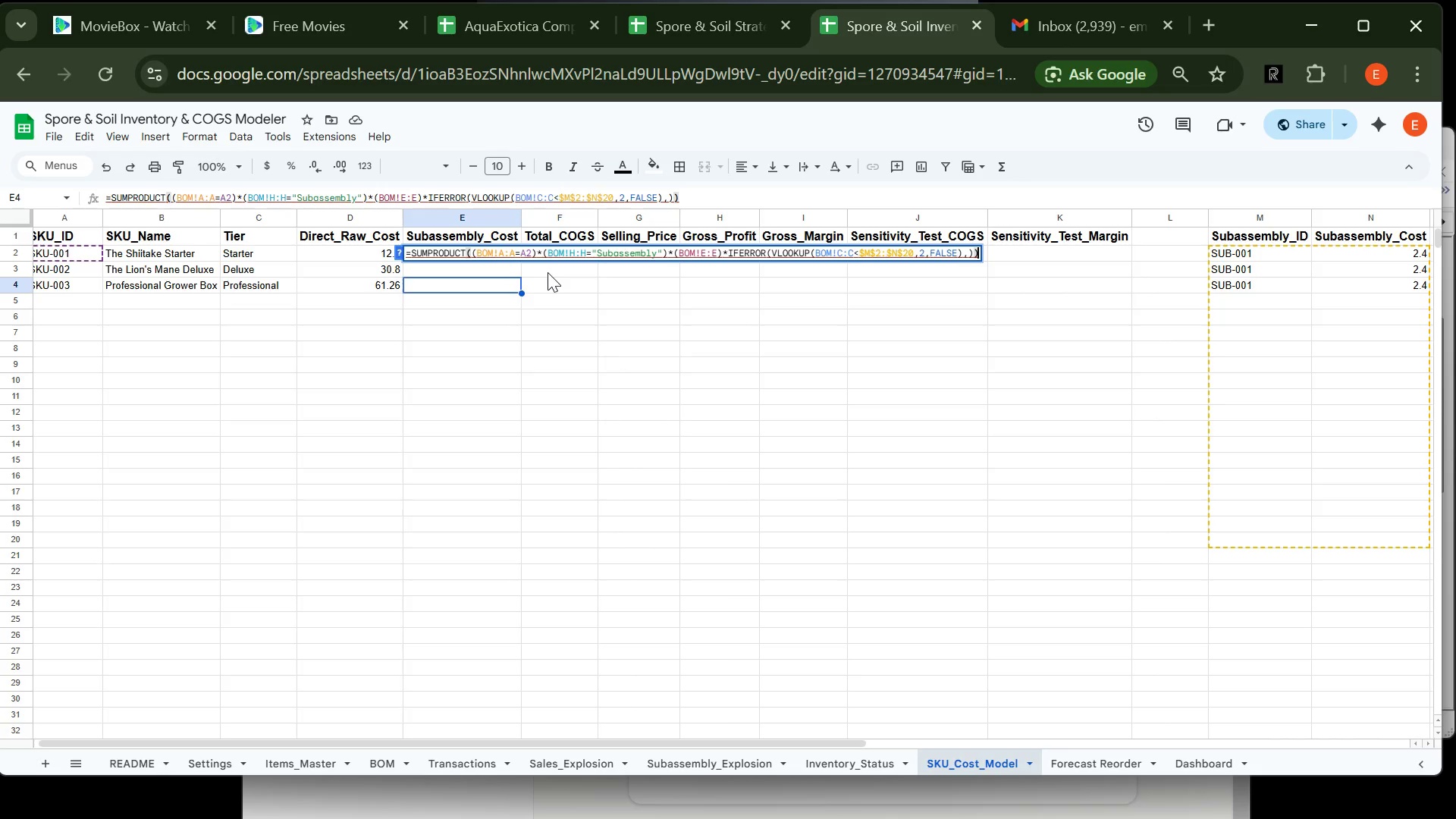 
left_click([468, 255])
 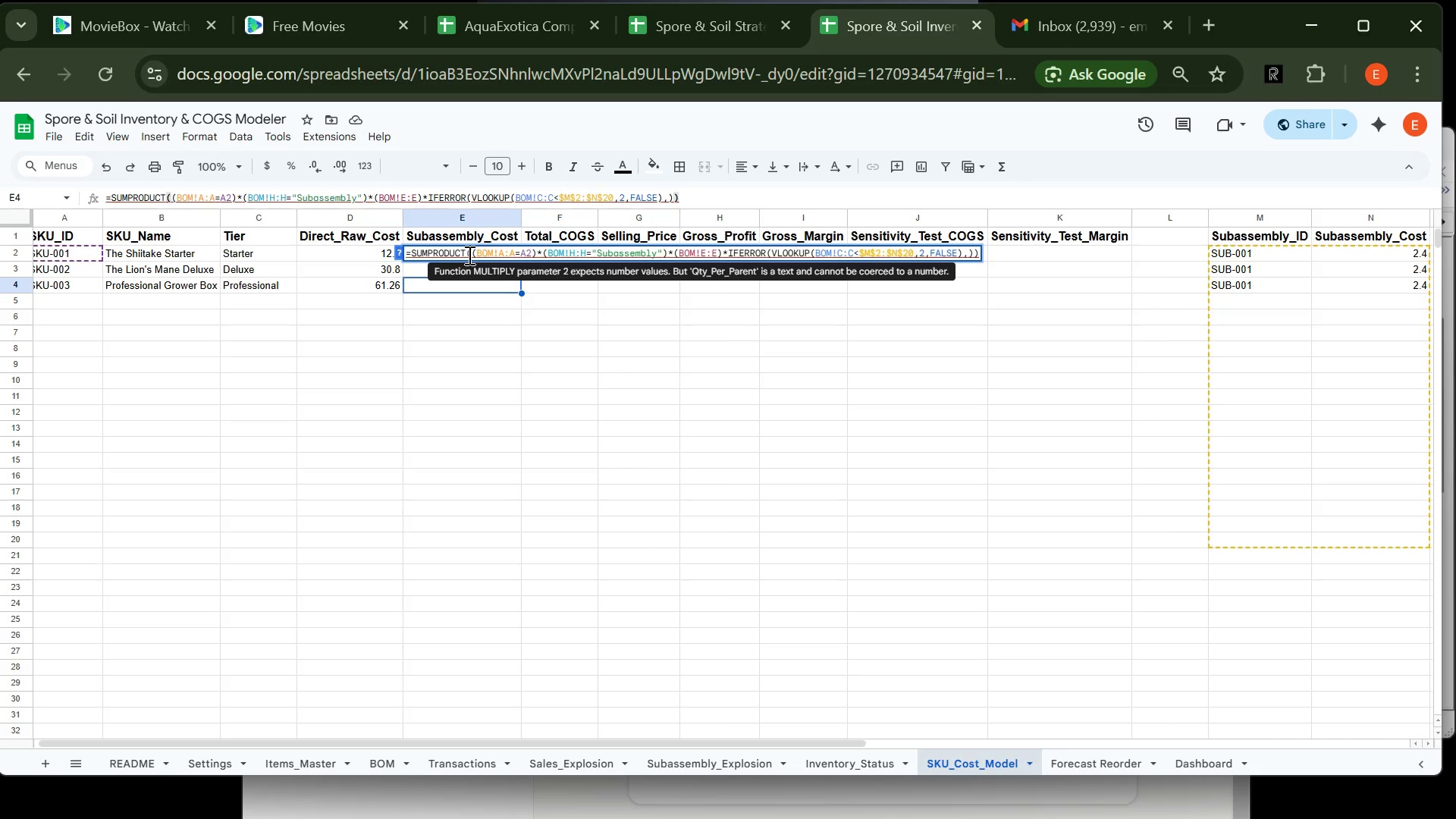 
key(Shift+9)
 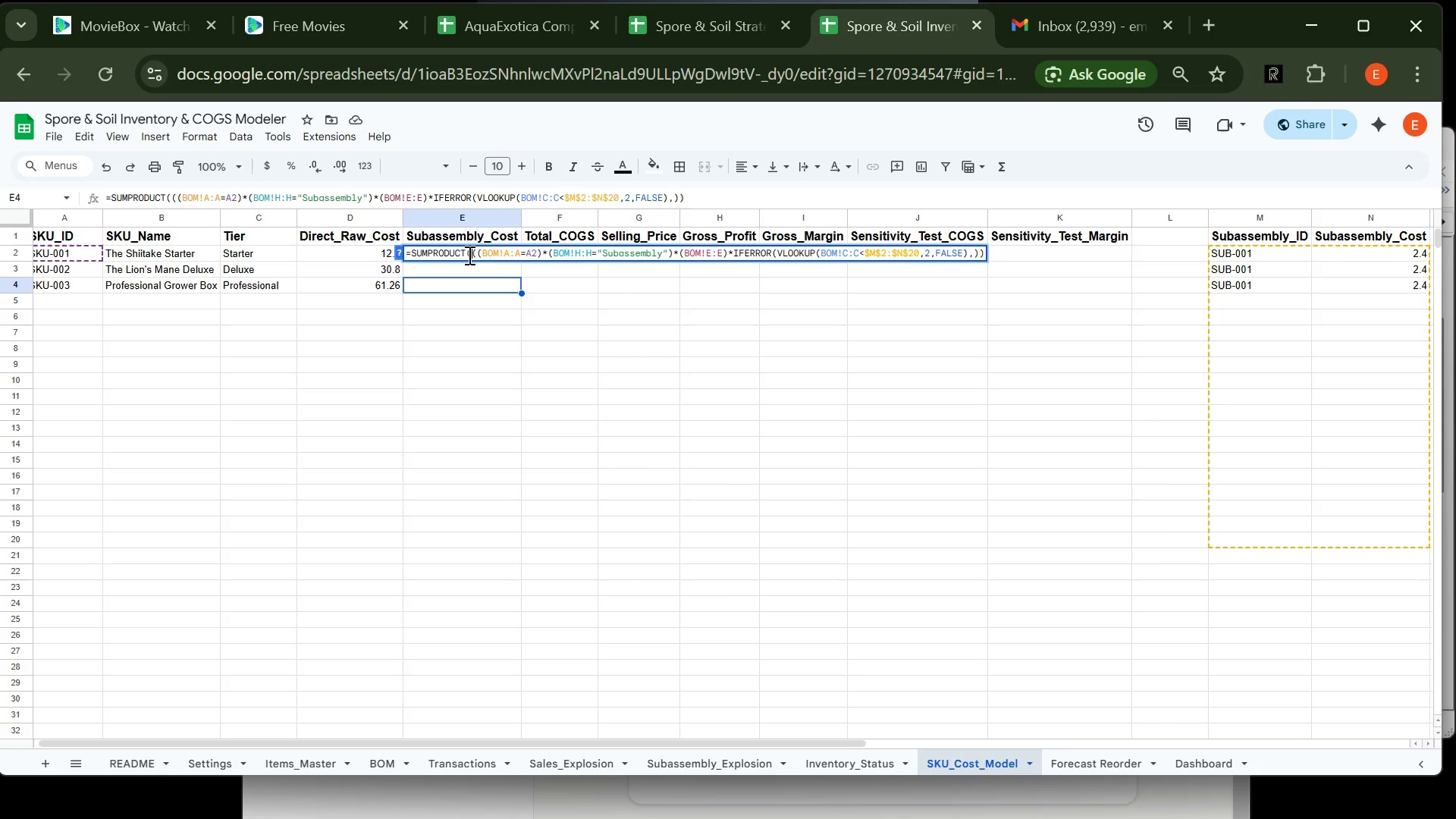 
key(Enter)
 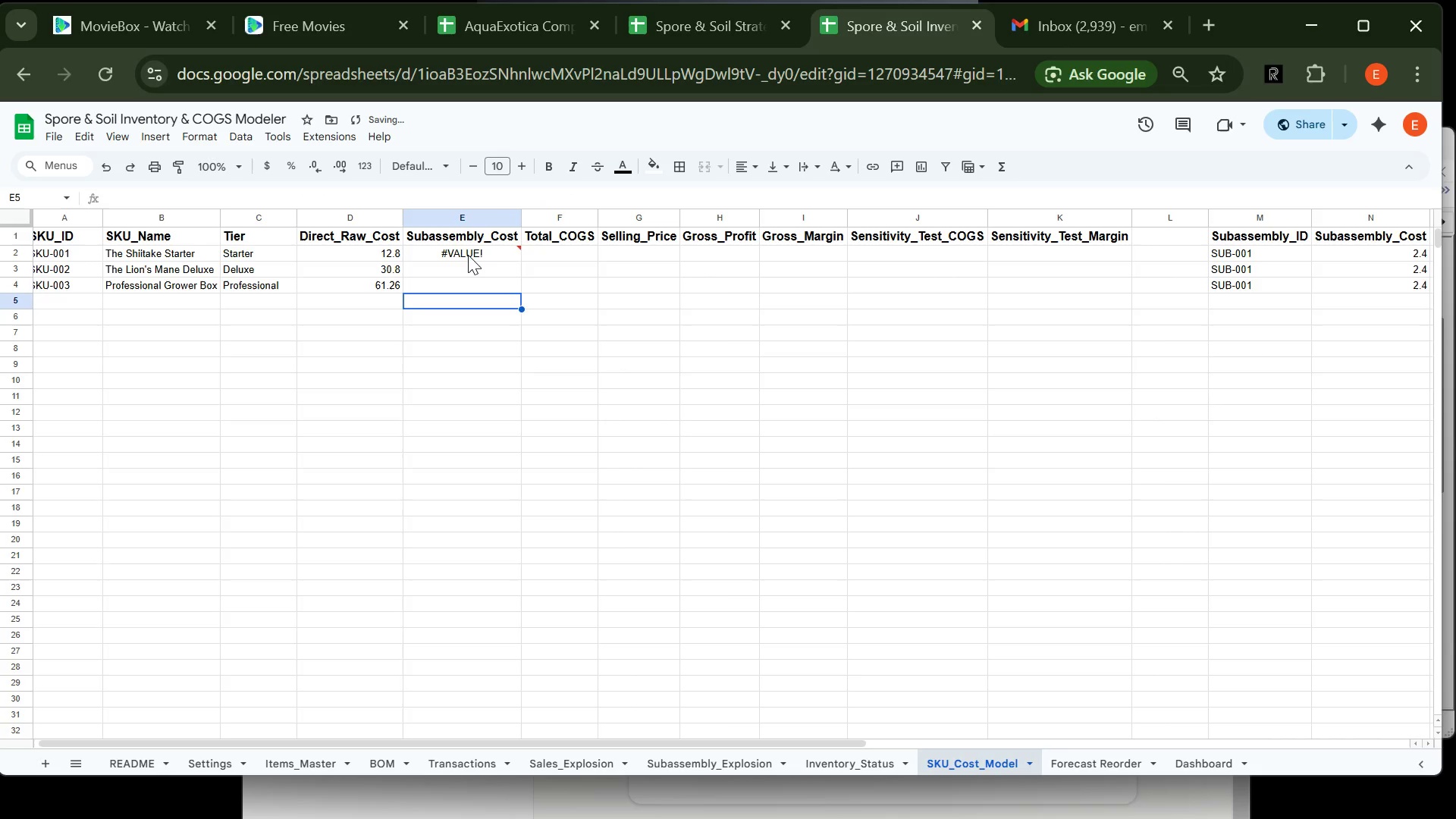 
left_click([468, 255])
 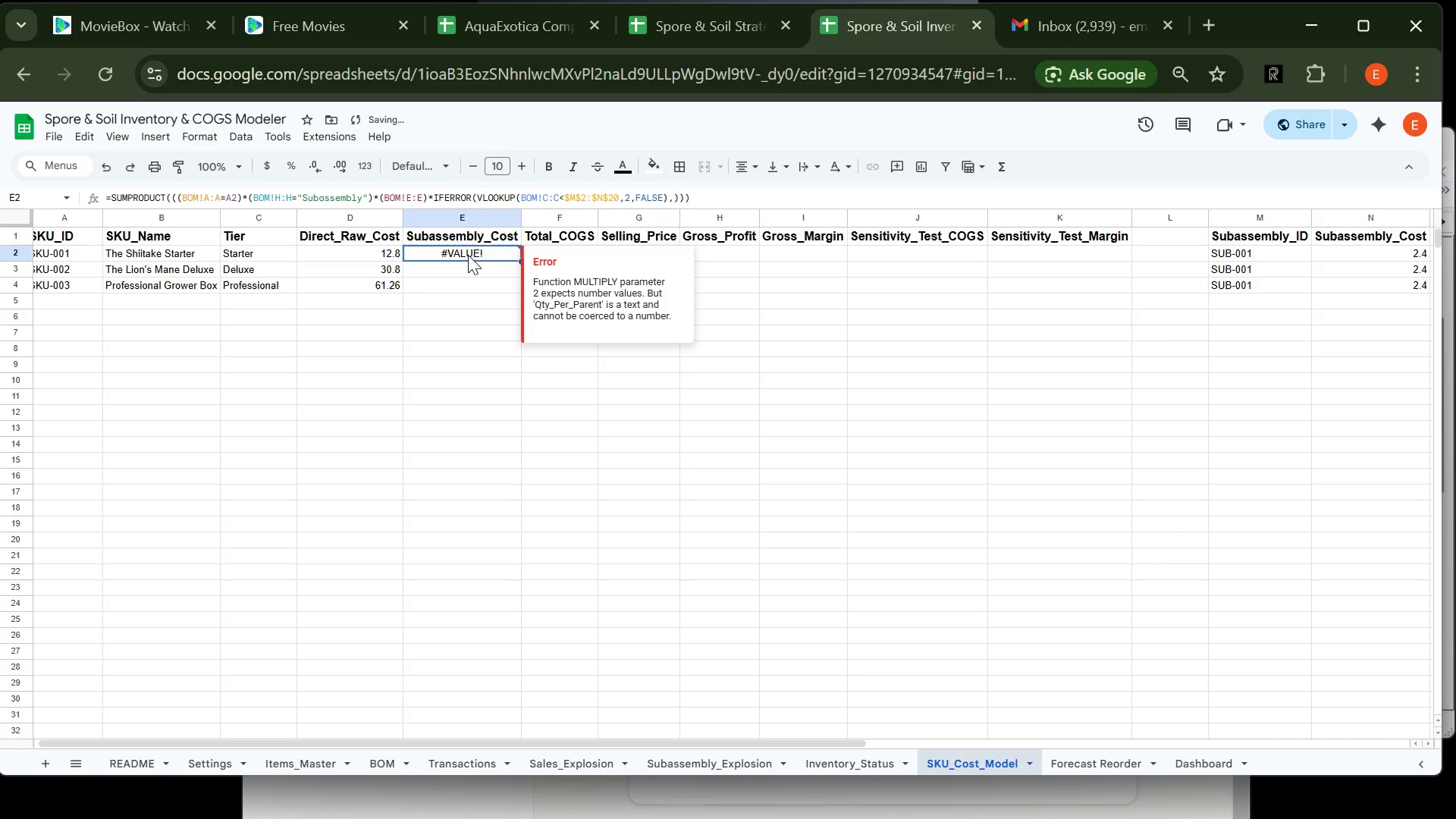 
double_click([468, 255])
 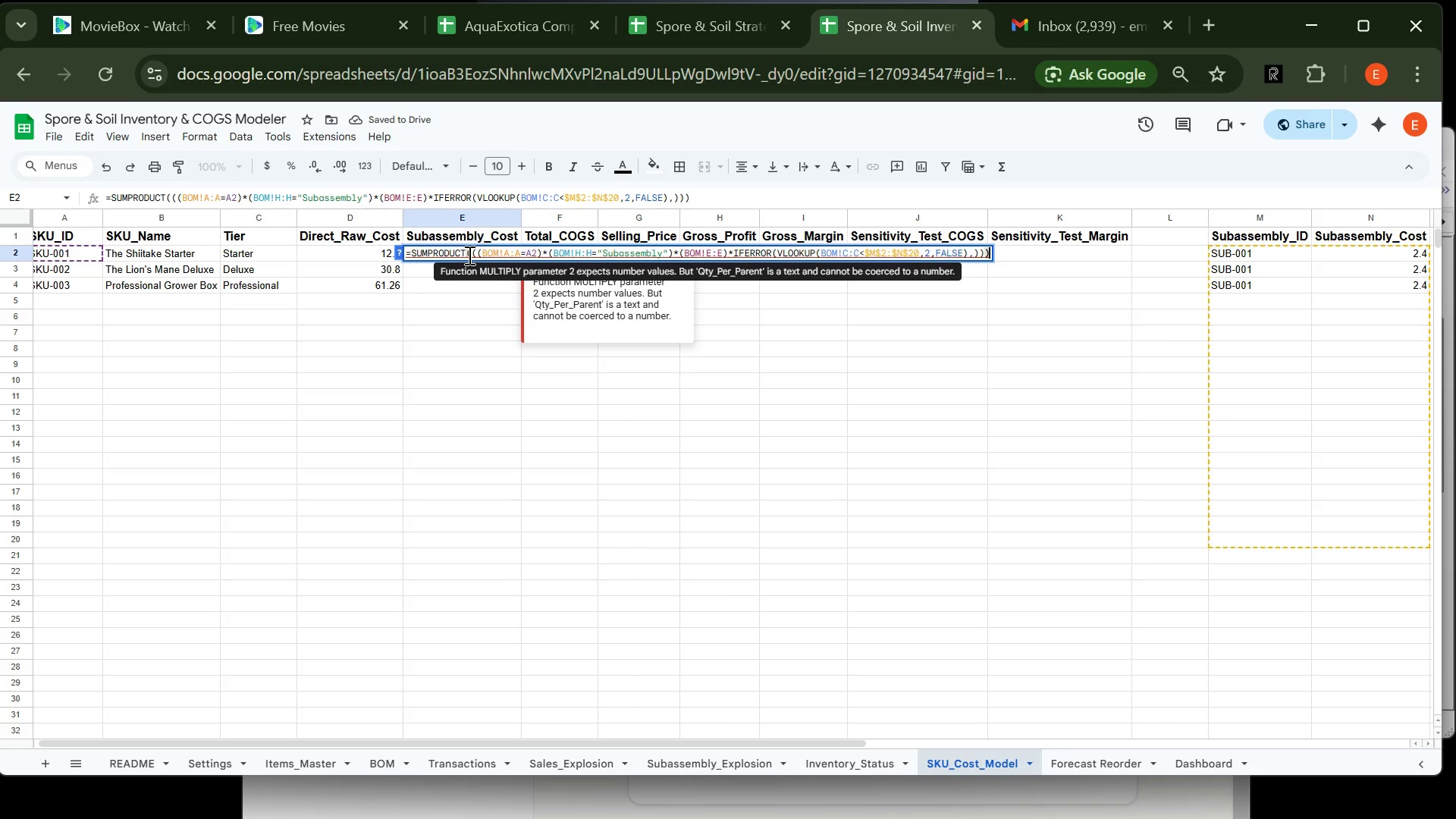 
key(Shift+A)
 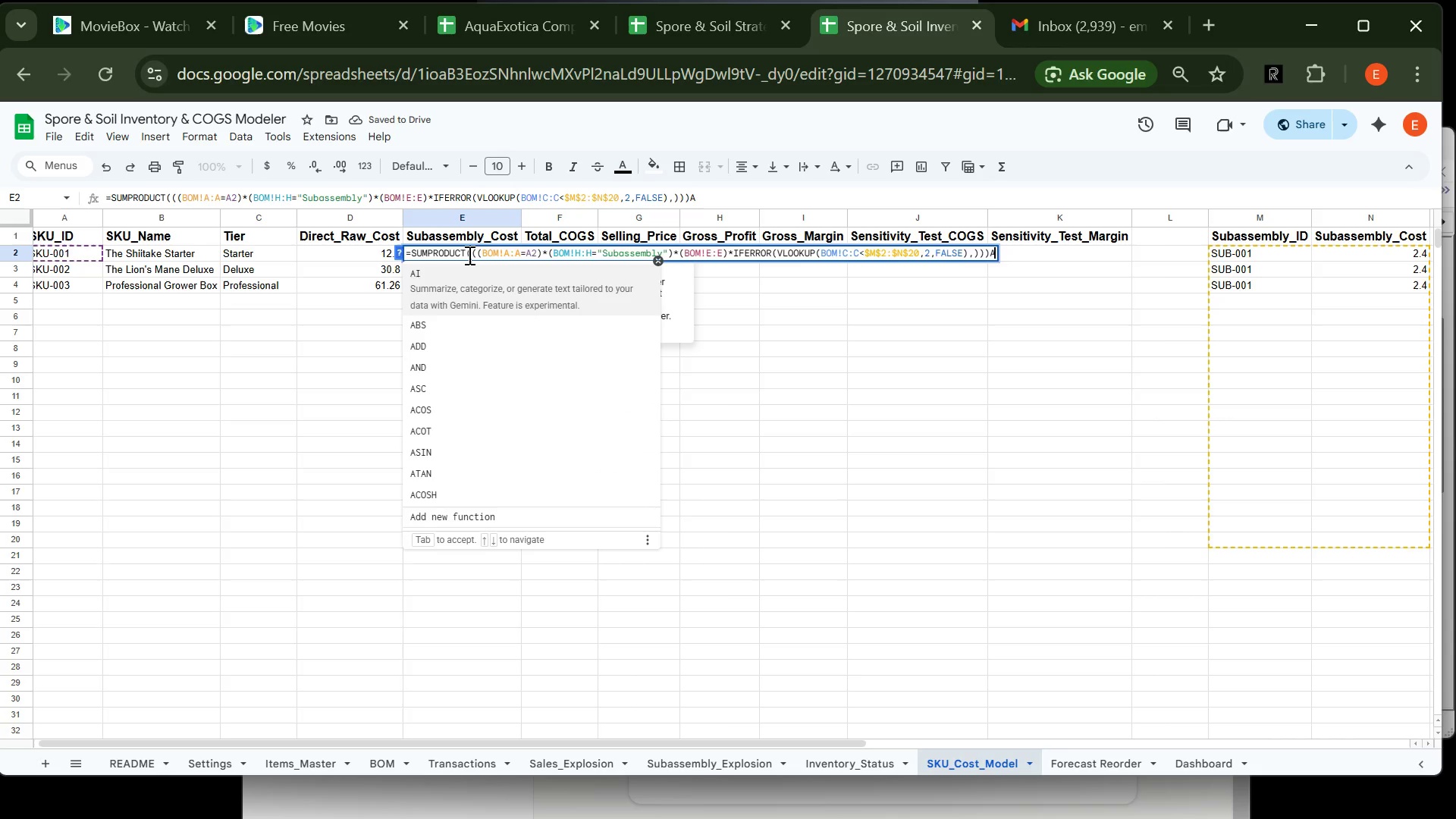 
key(Shift+Backspace)
 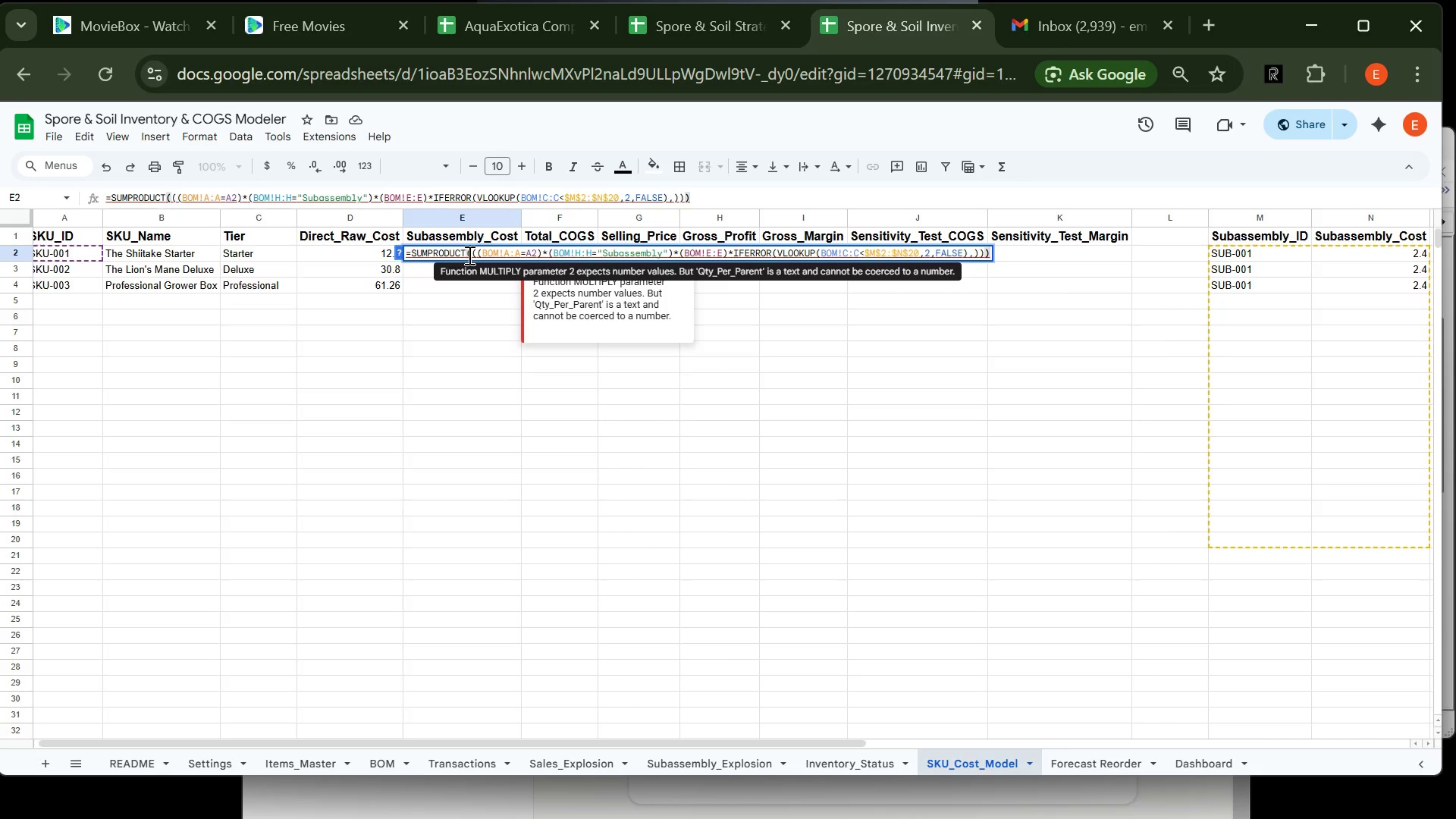 
key(Control+A)
 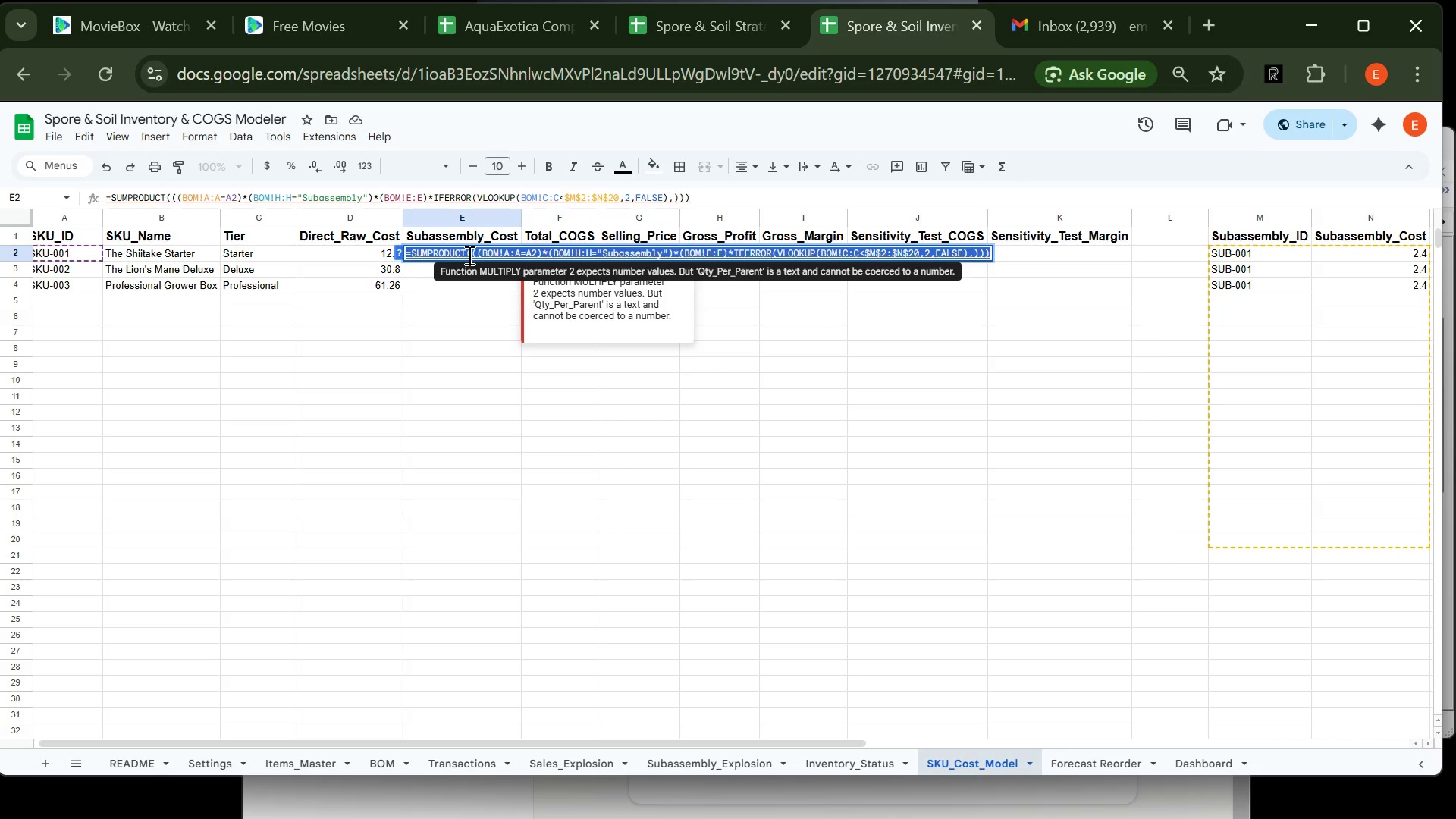 
key(Backspace)
type(=SUMPRODUCT((BOM!A:A)
 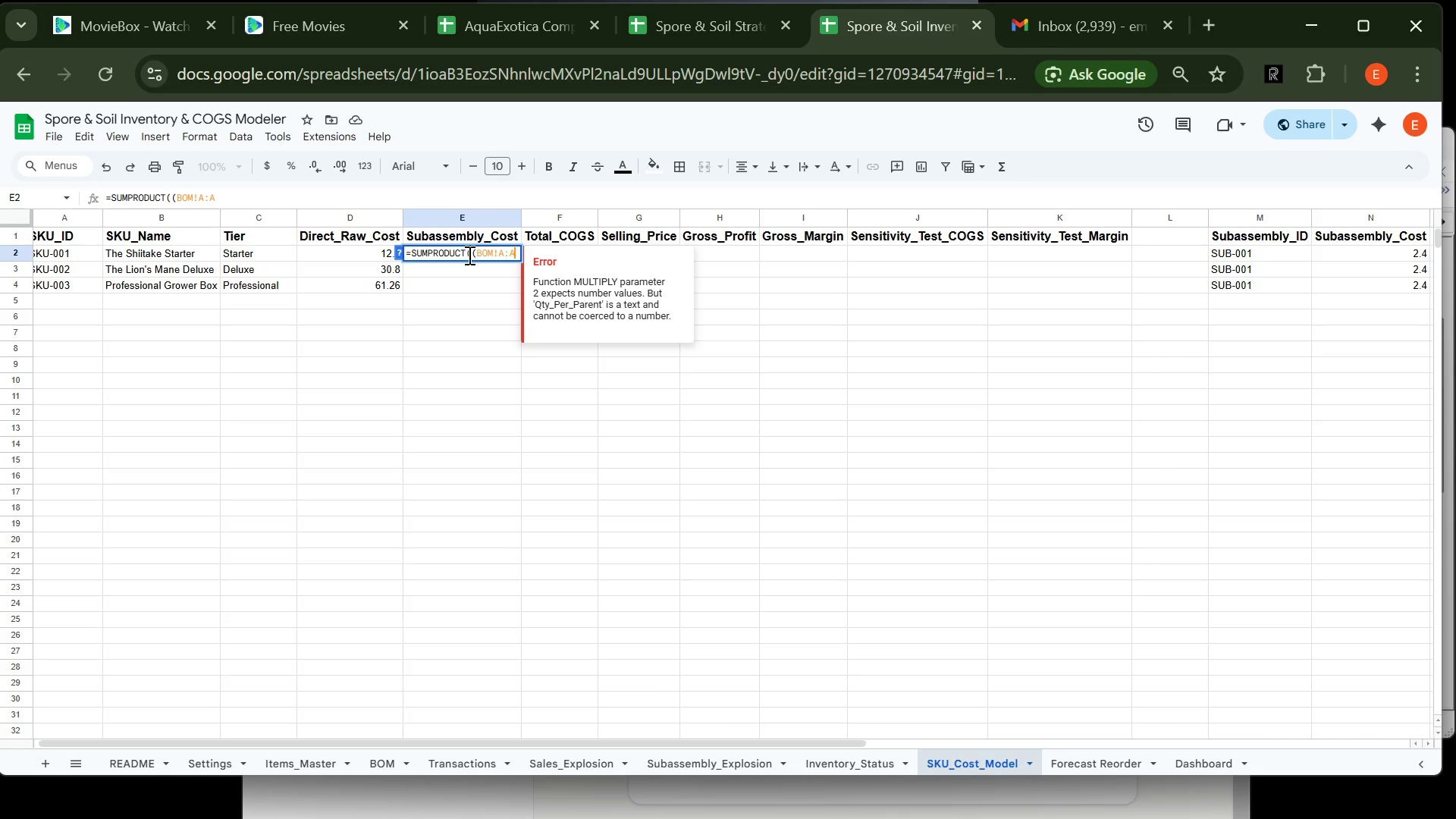 
wait(6.22)
 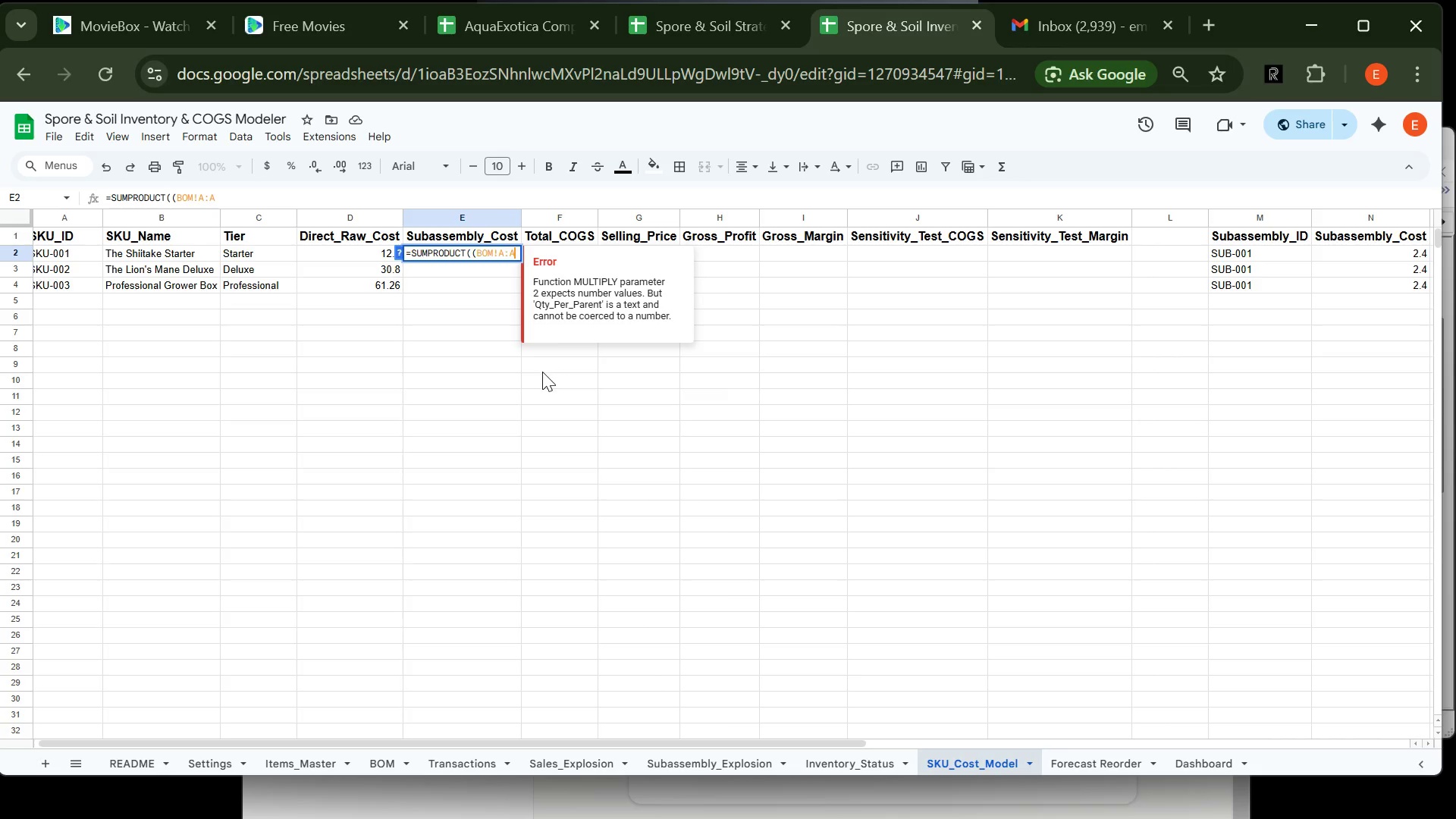 
type(=A@)
key(Backspace)
type(2)*(BOM!H:H)
 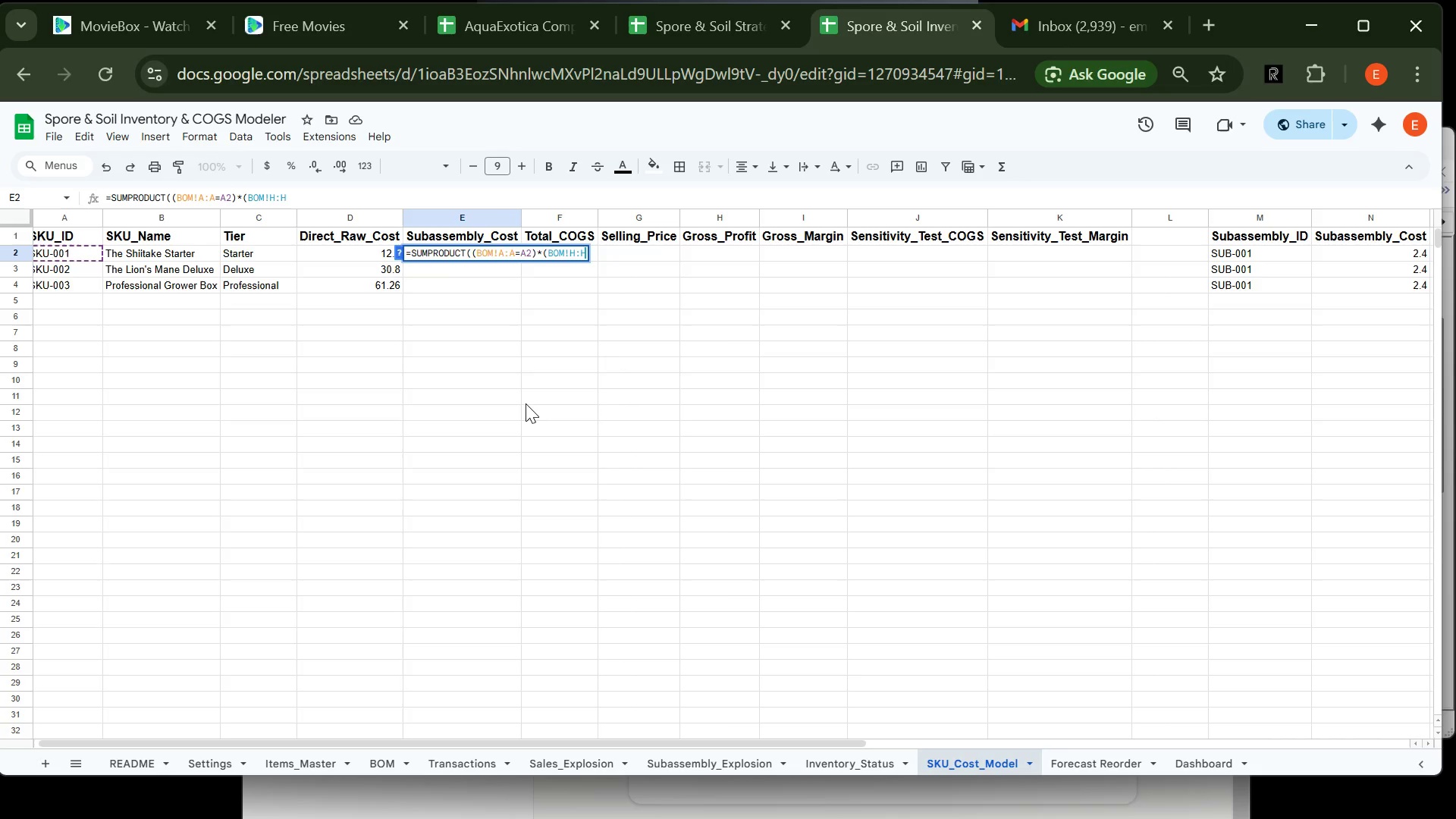 
type(="Subassembly"))
 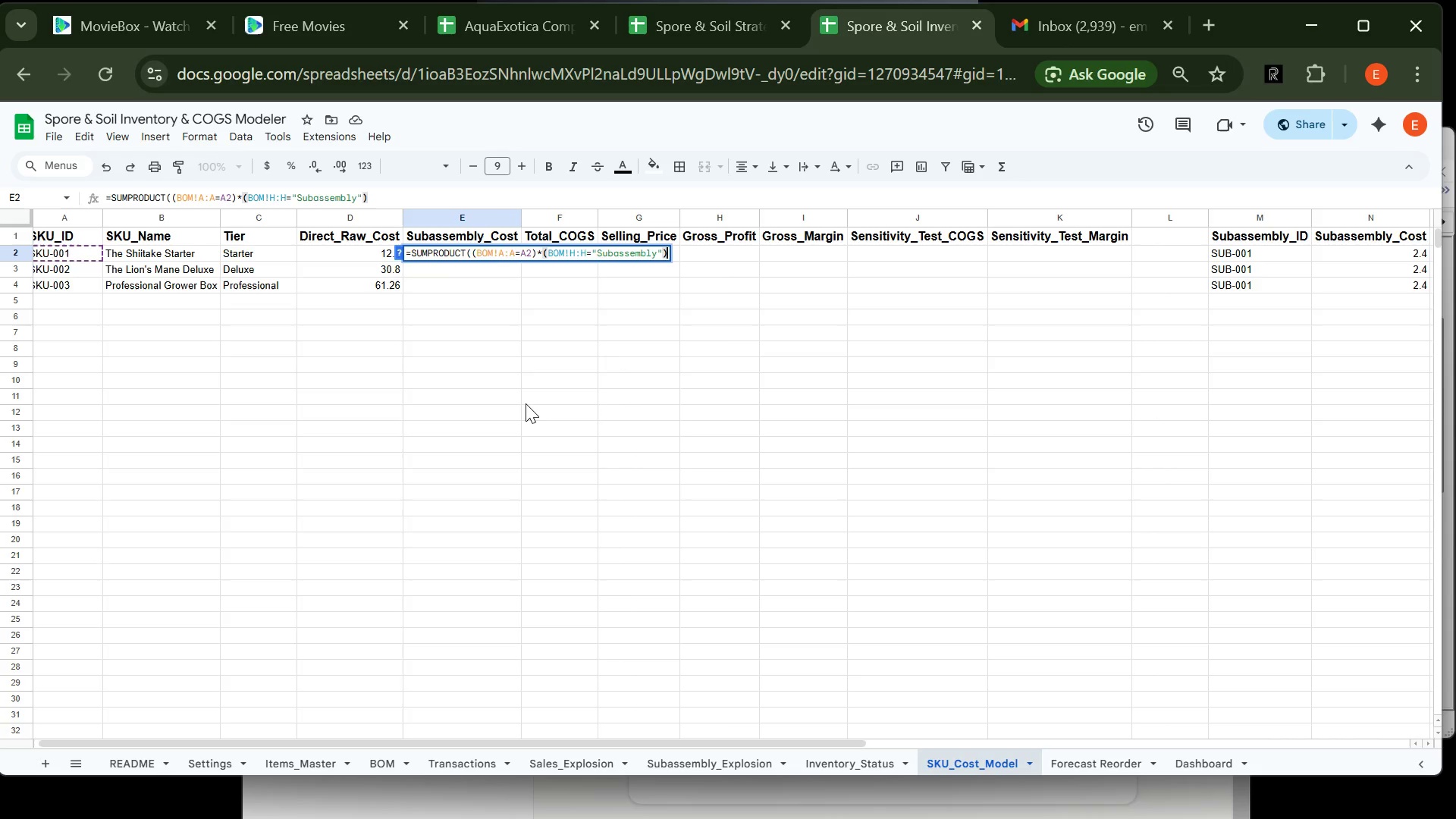 
wait(5.14)
 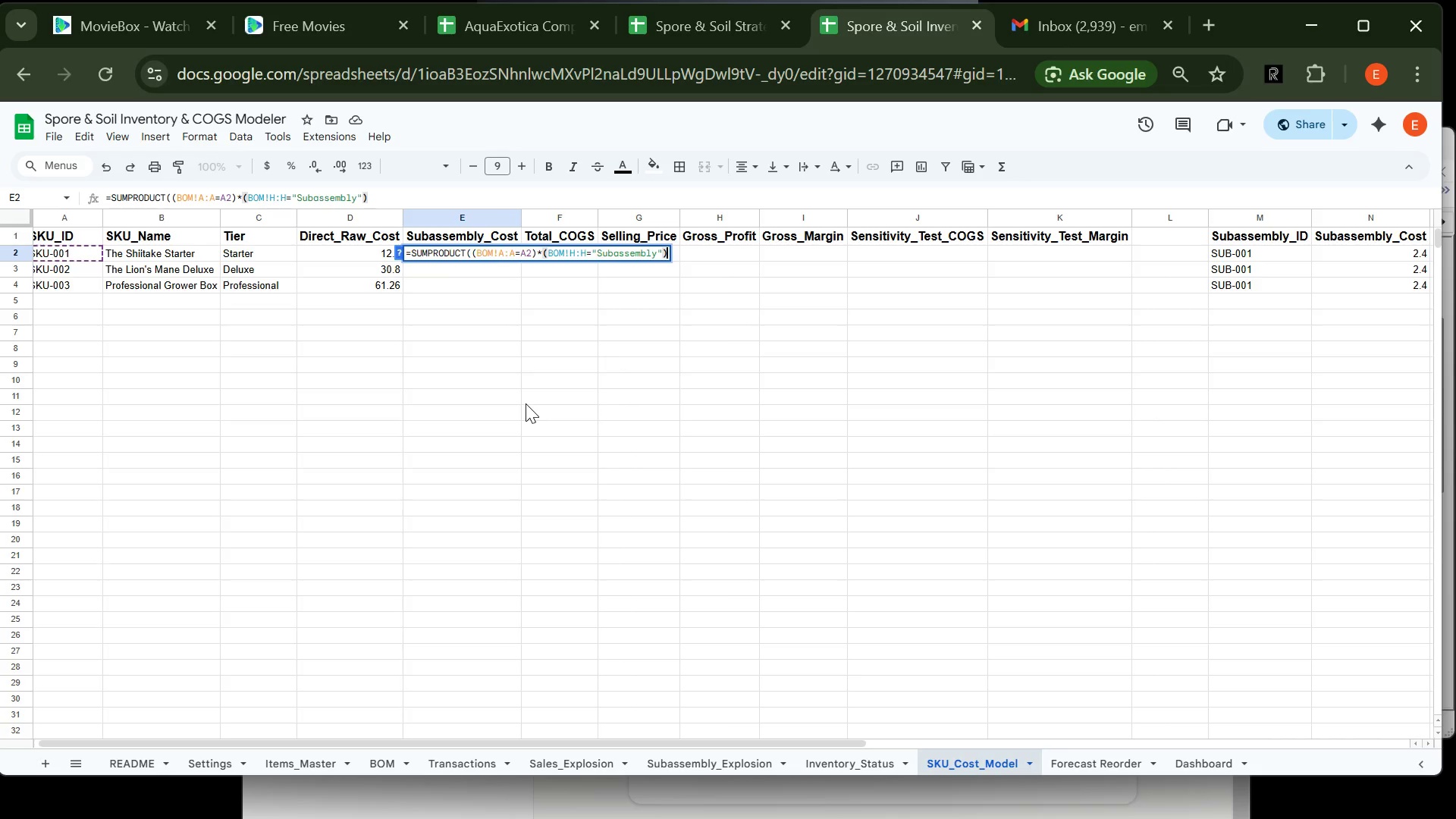 
type(*(BOM!E:E))
 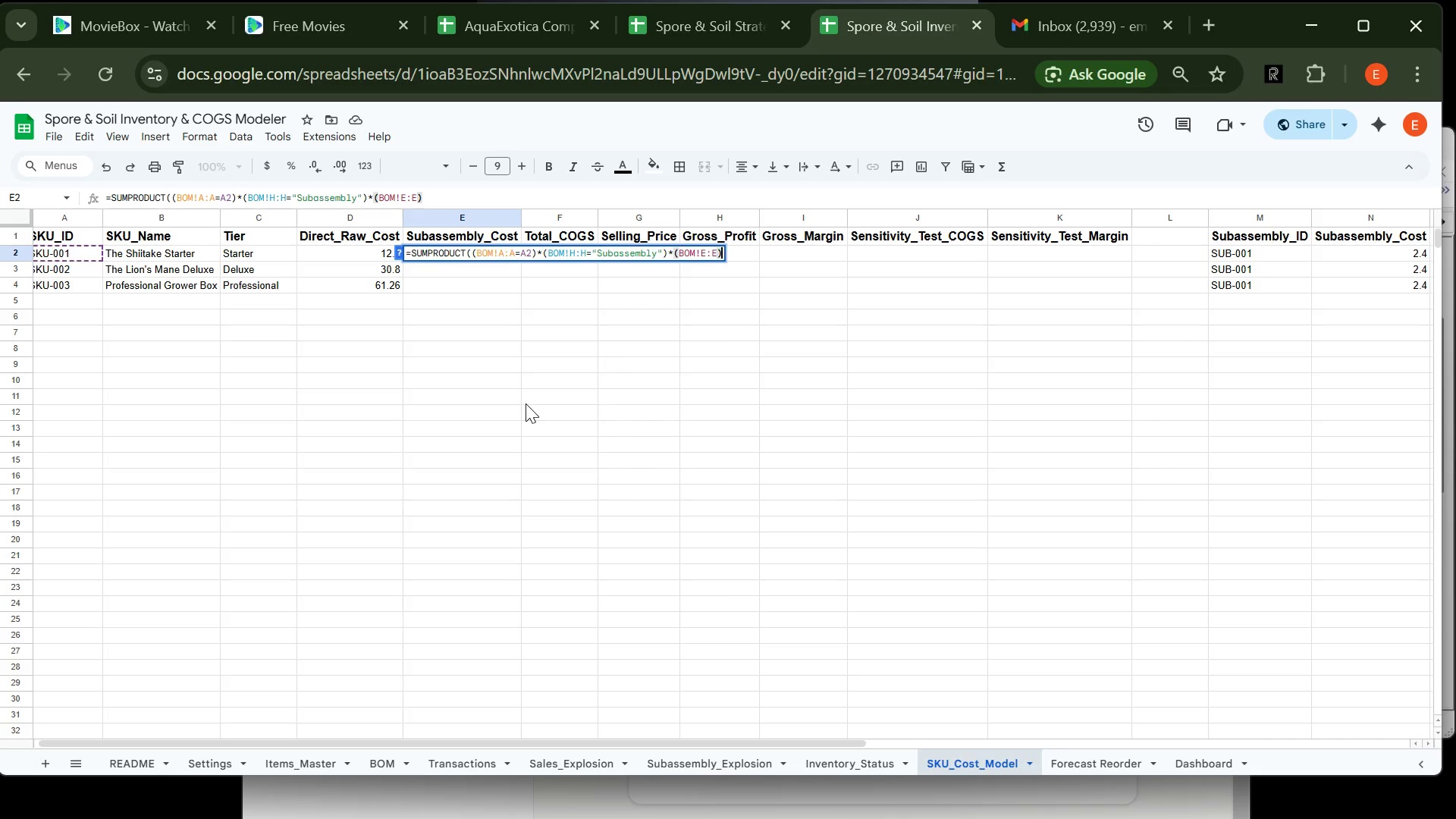 
type(*IFERROR(VLOOKUP(BOM!C:C,$M$2)
 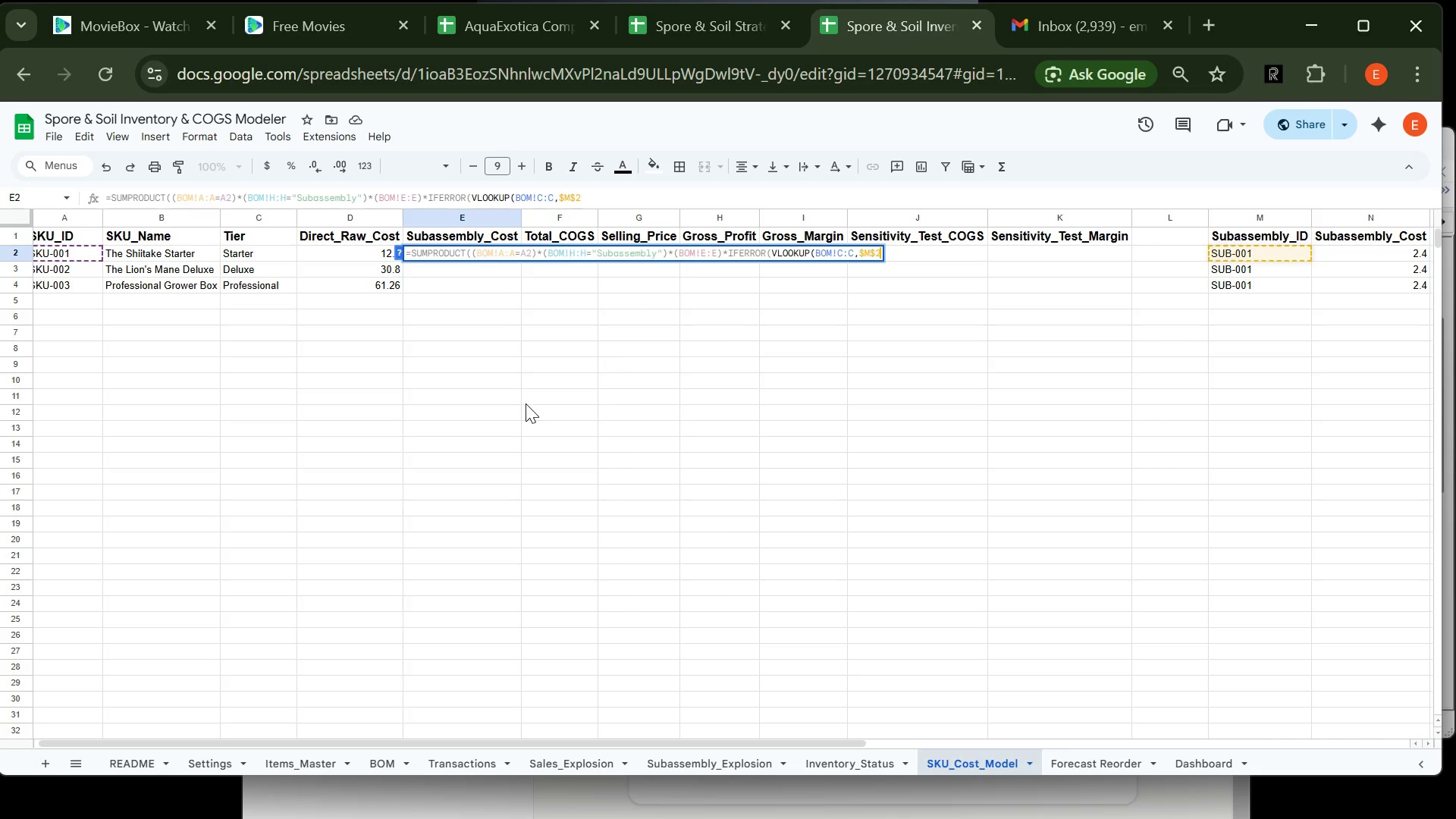 
type(:$N$20,2,FALSE),0)))
 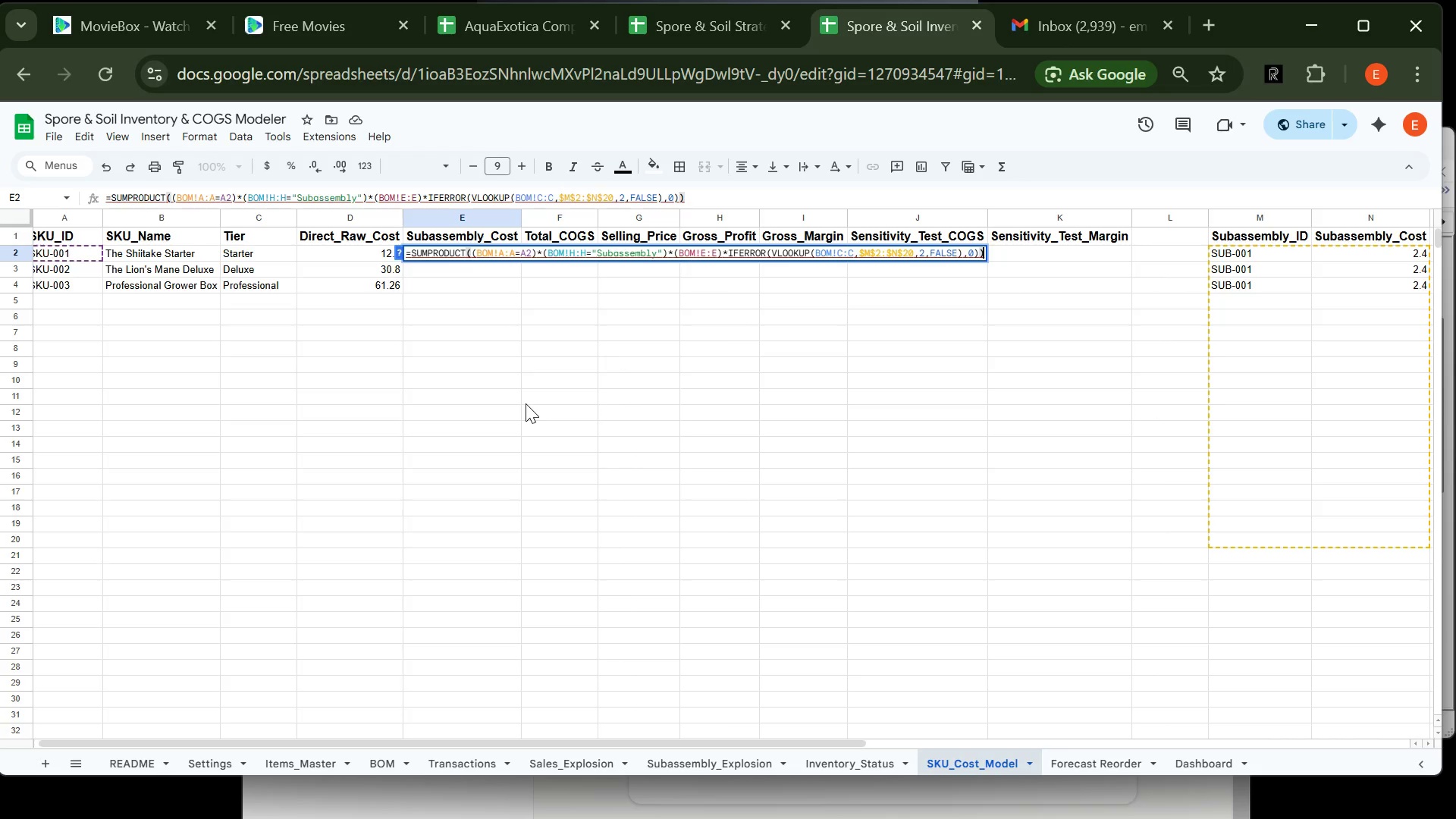 
key(Enter)
 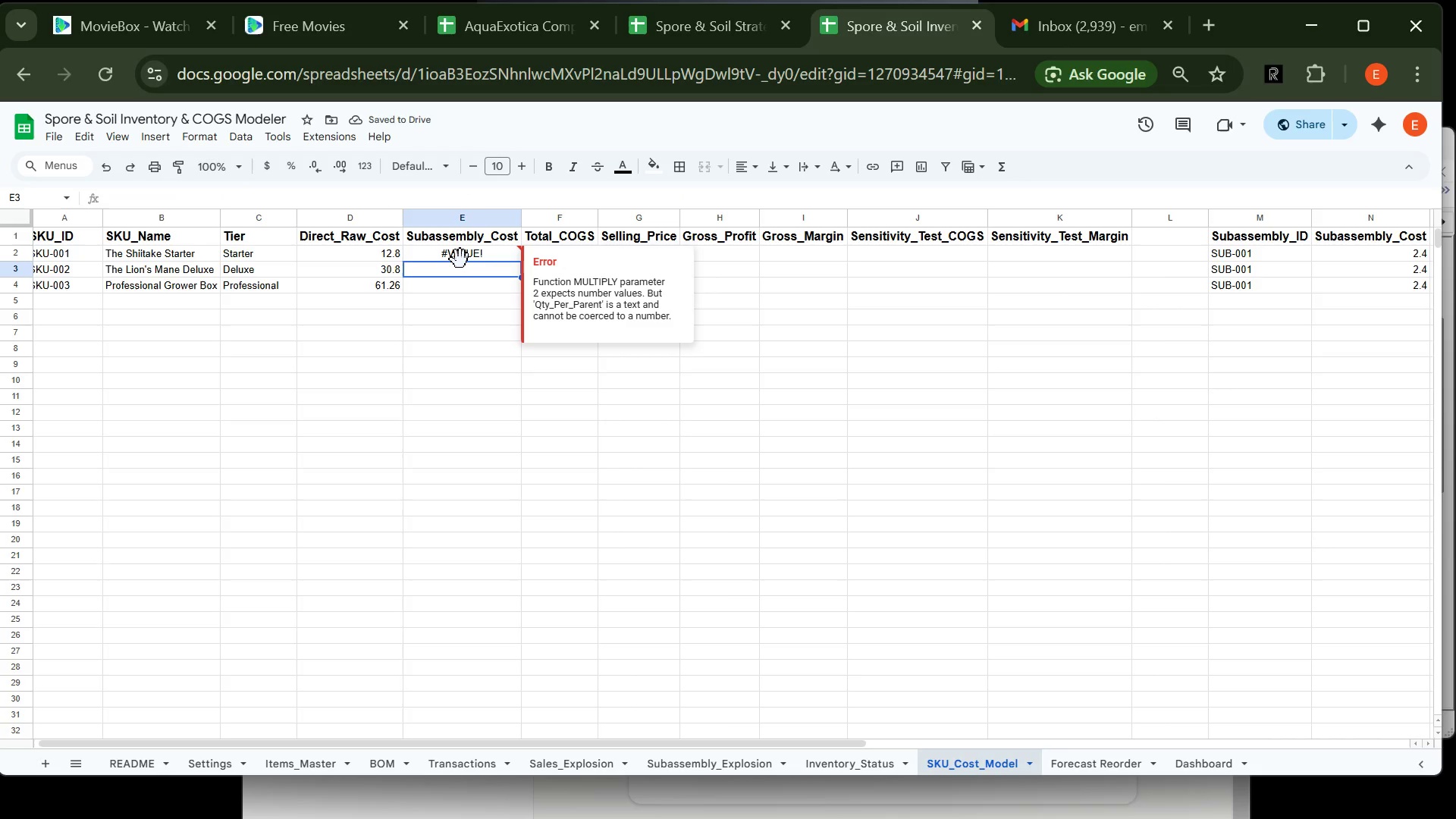 
wait(7.09)
 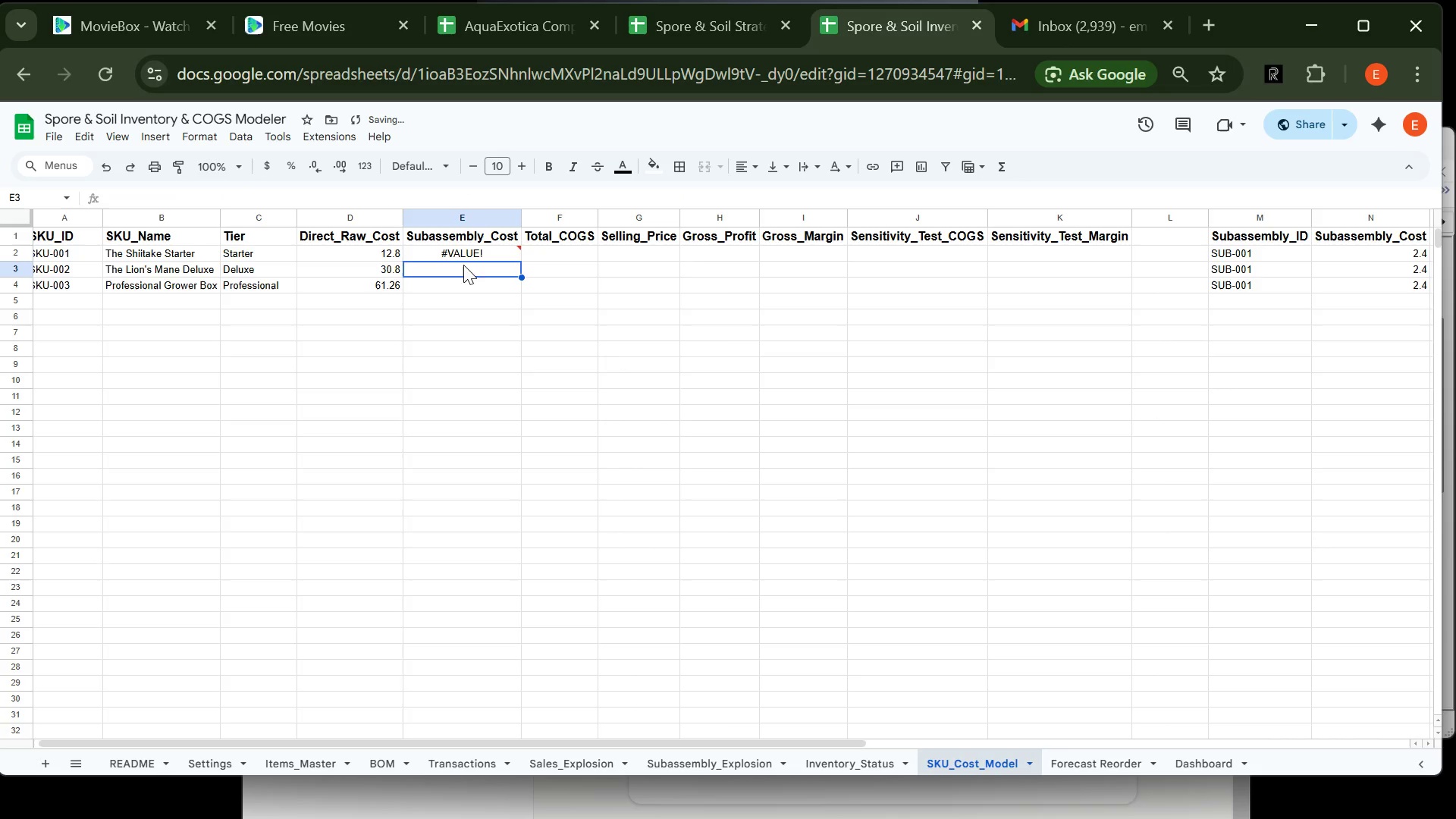 
double_click([460, 259])
 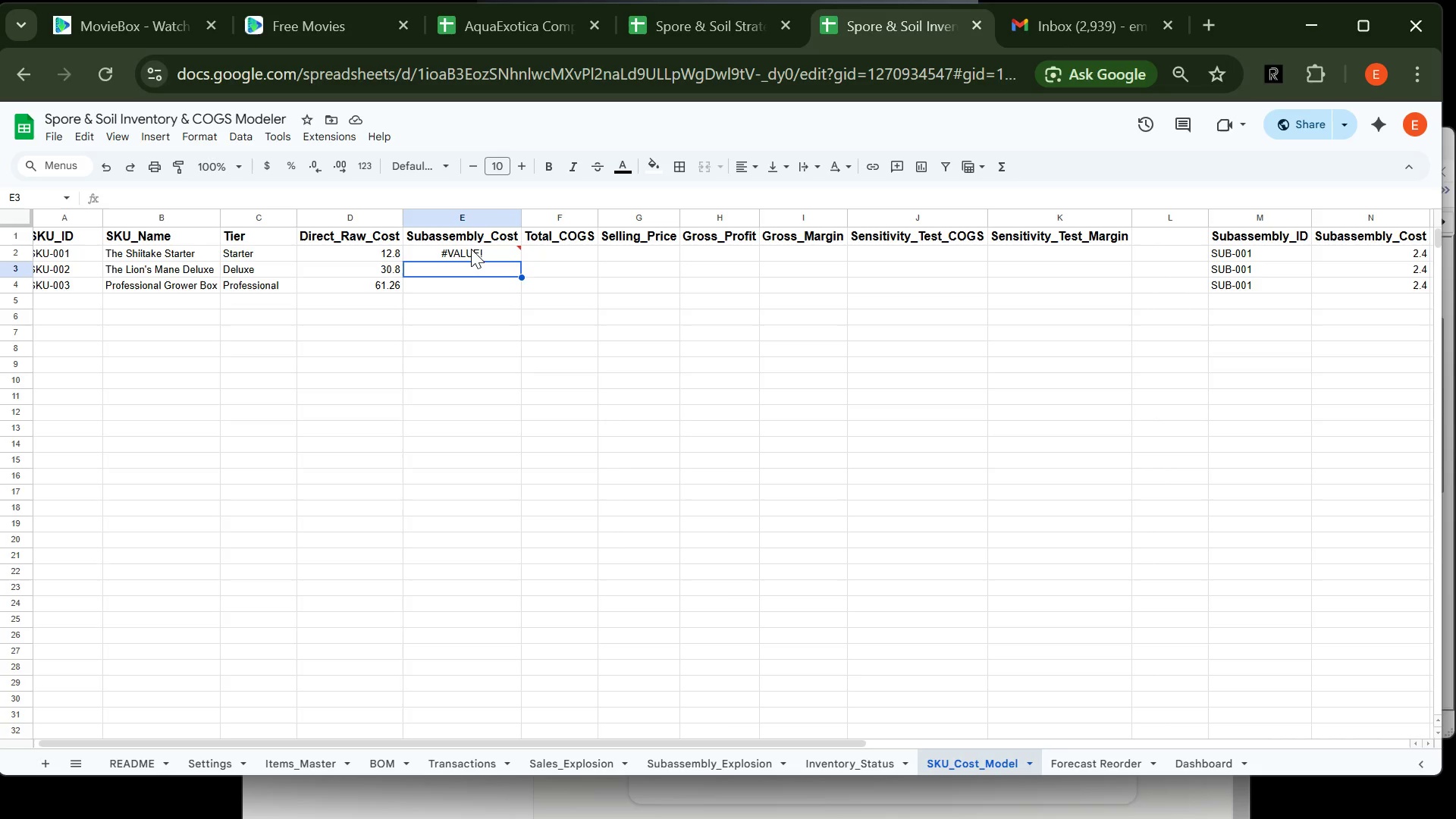 
double_click([472, 252])
 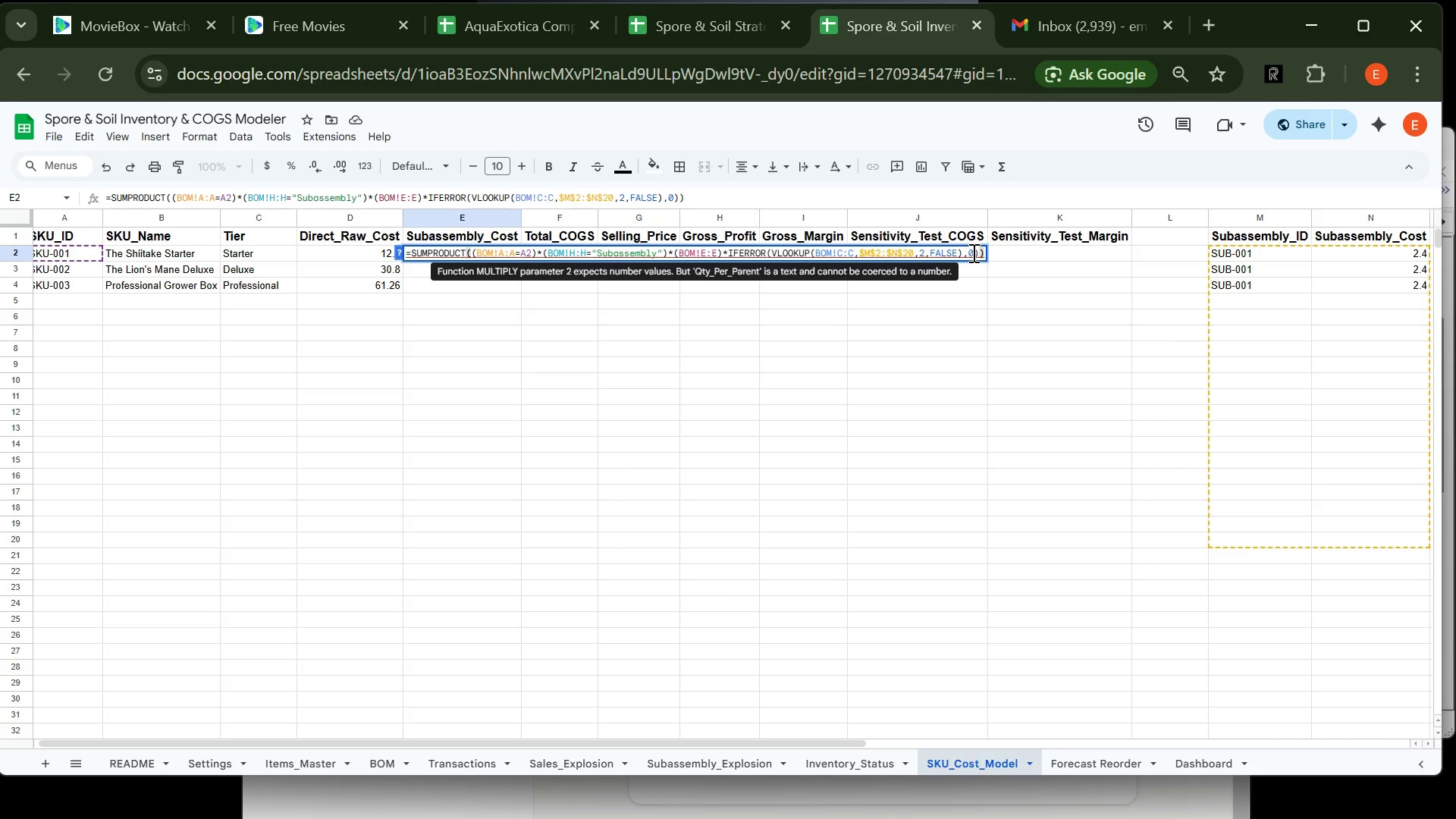 
wait(7.16)
 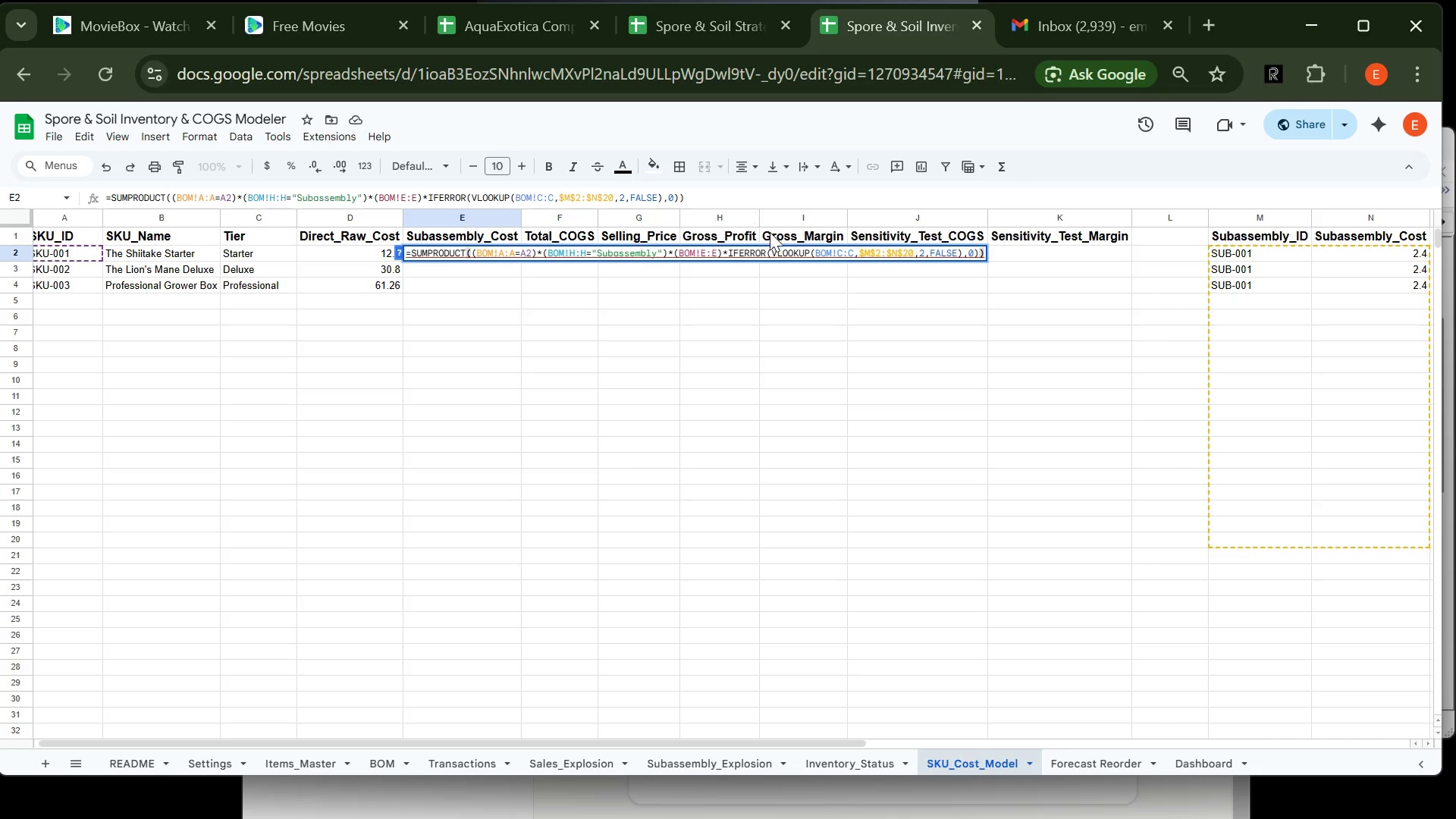 
left_click([972, 253])
 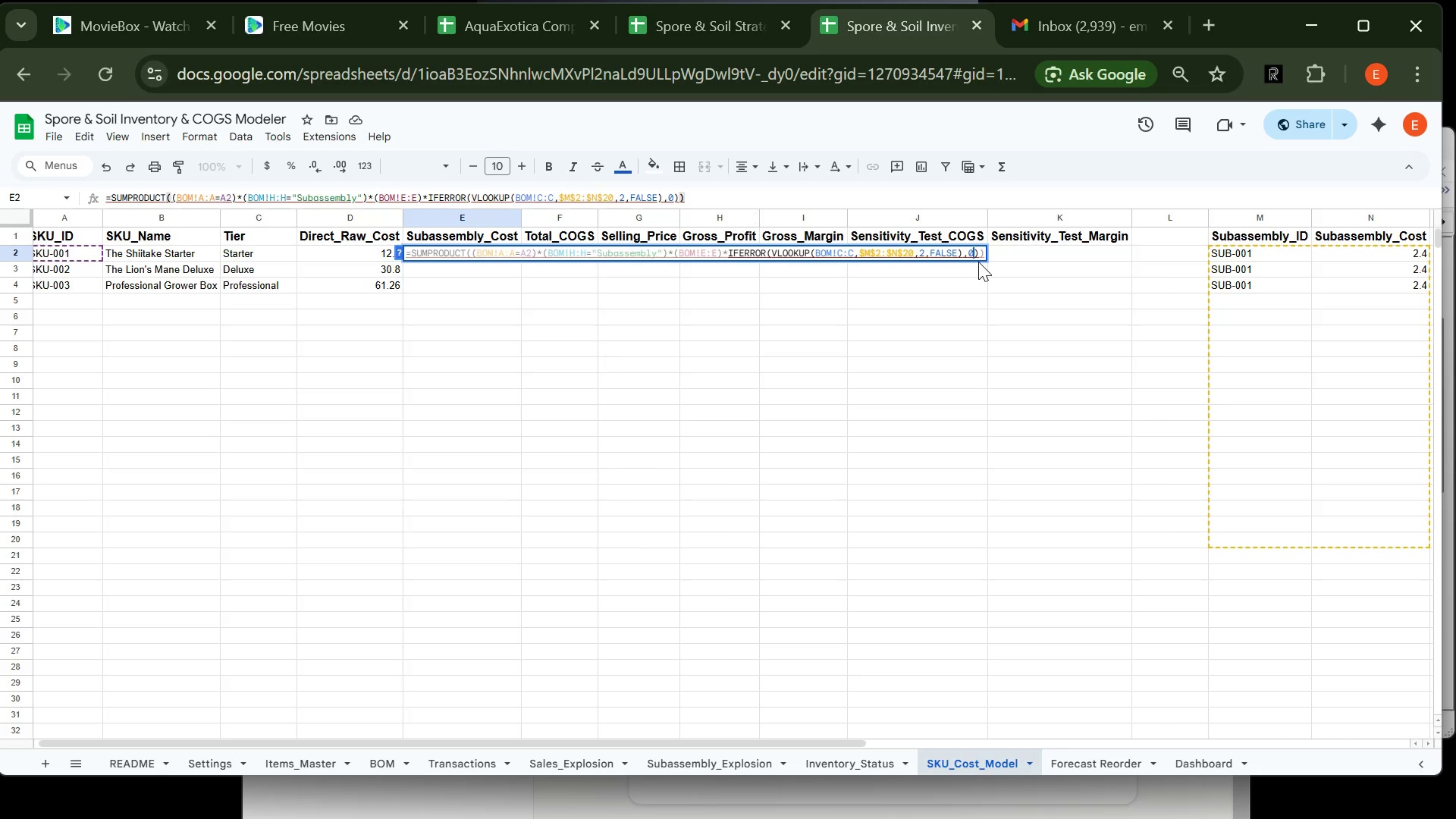 
key(Backspace)
 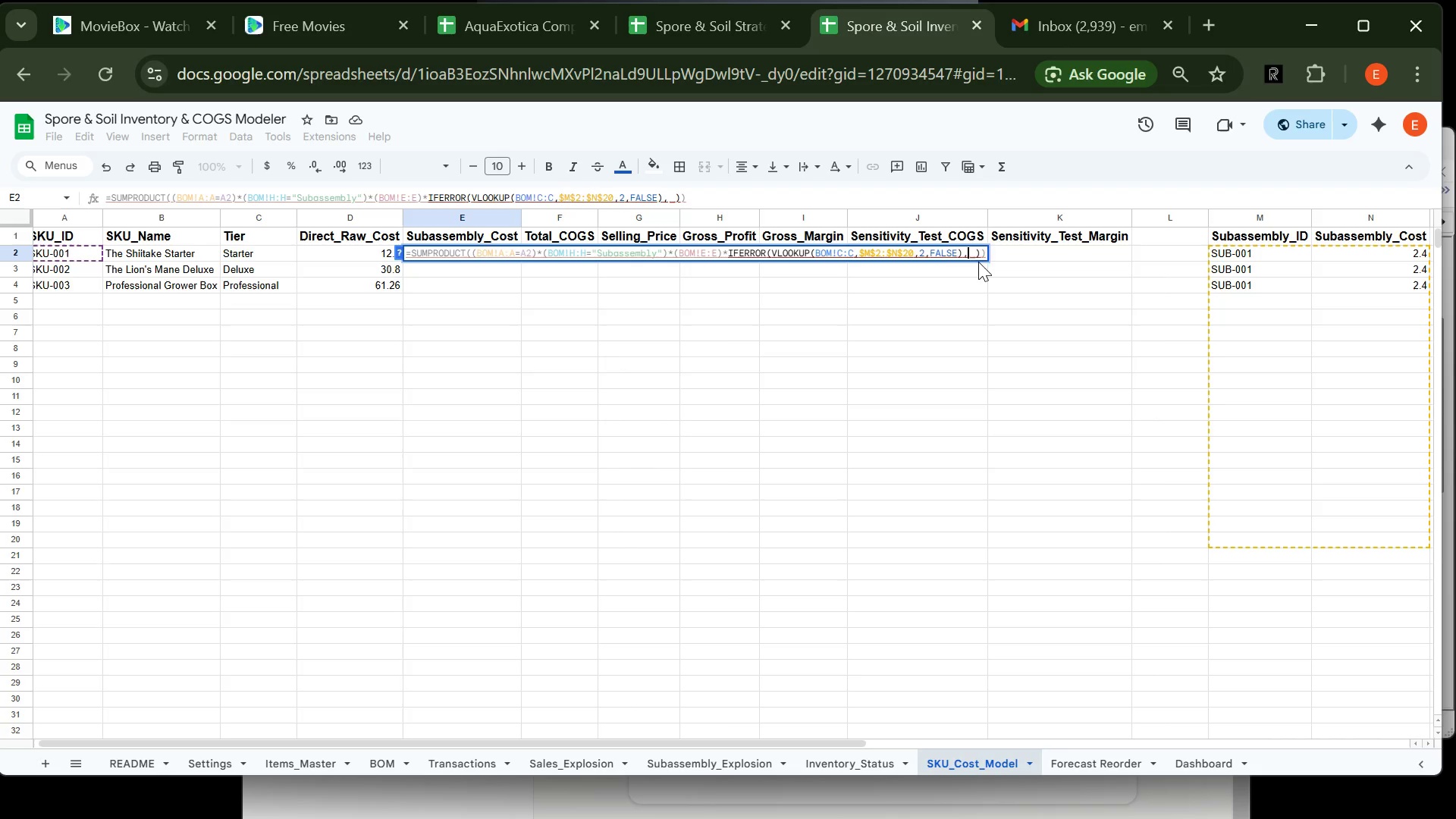 
key(0)
 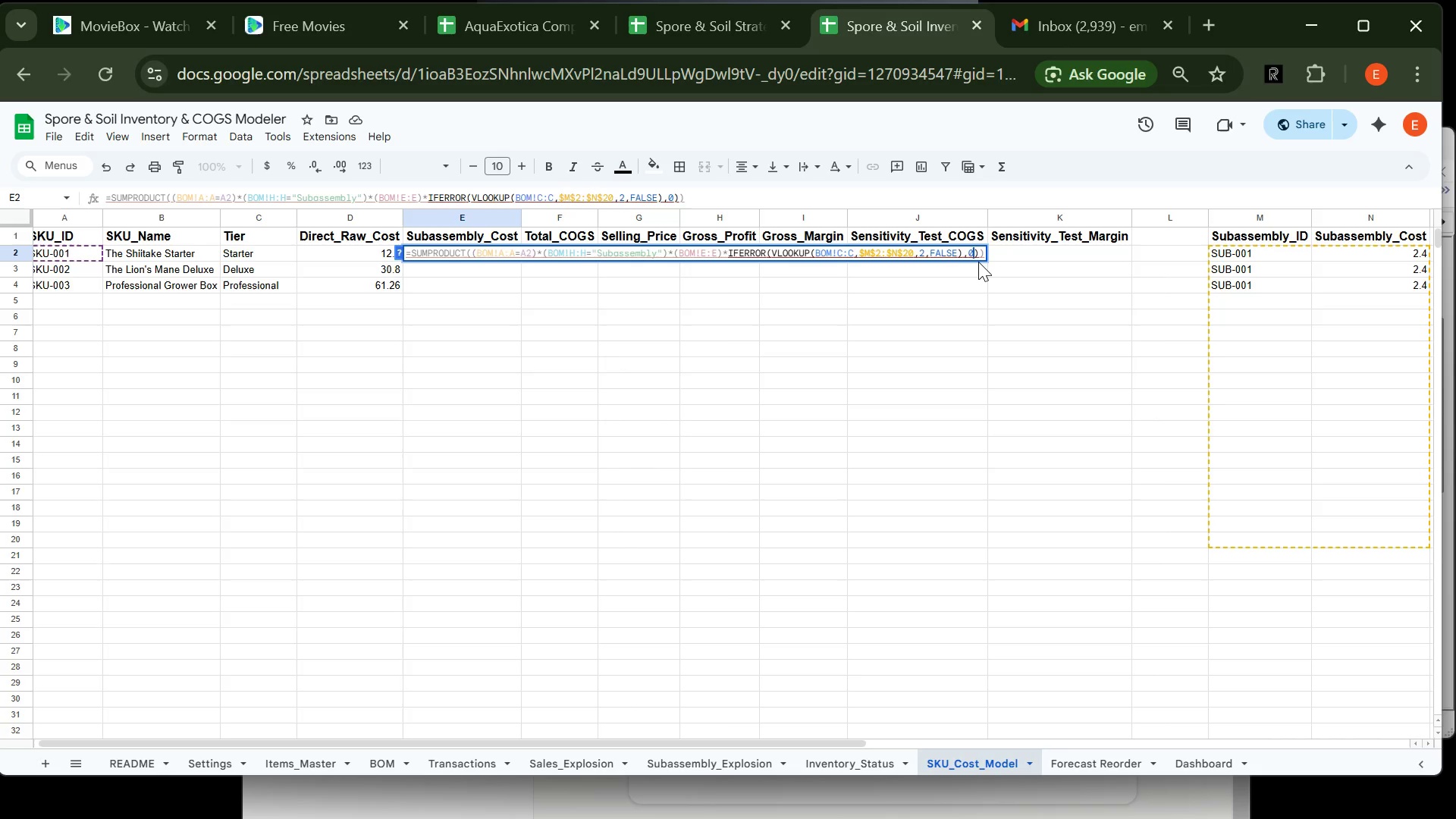 
key(Enter)
 